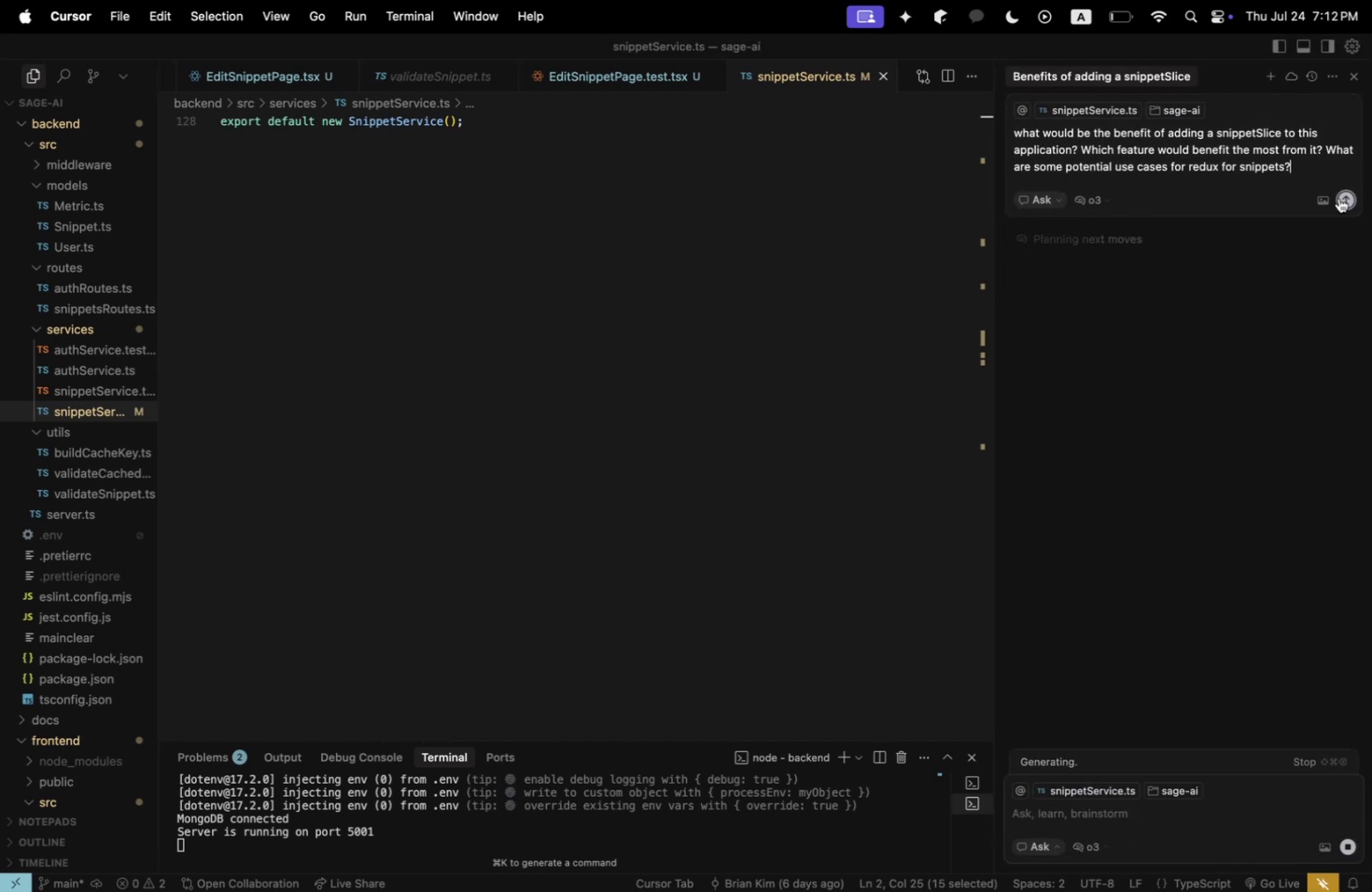 
left_click([1337, 198])
 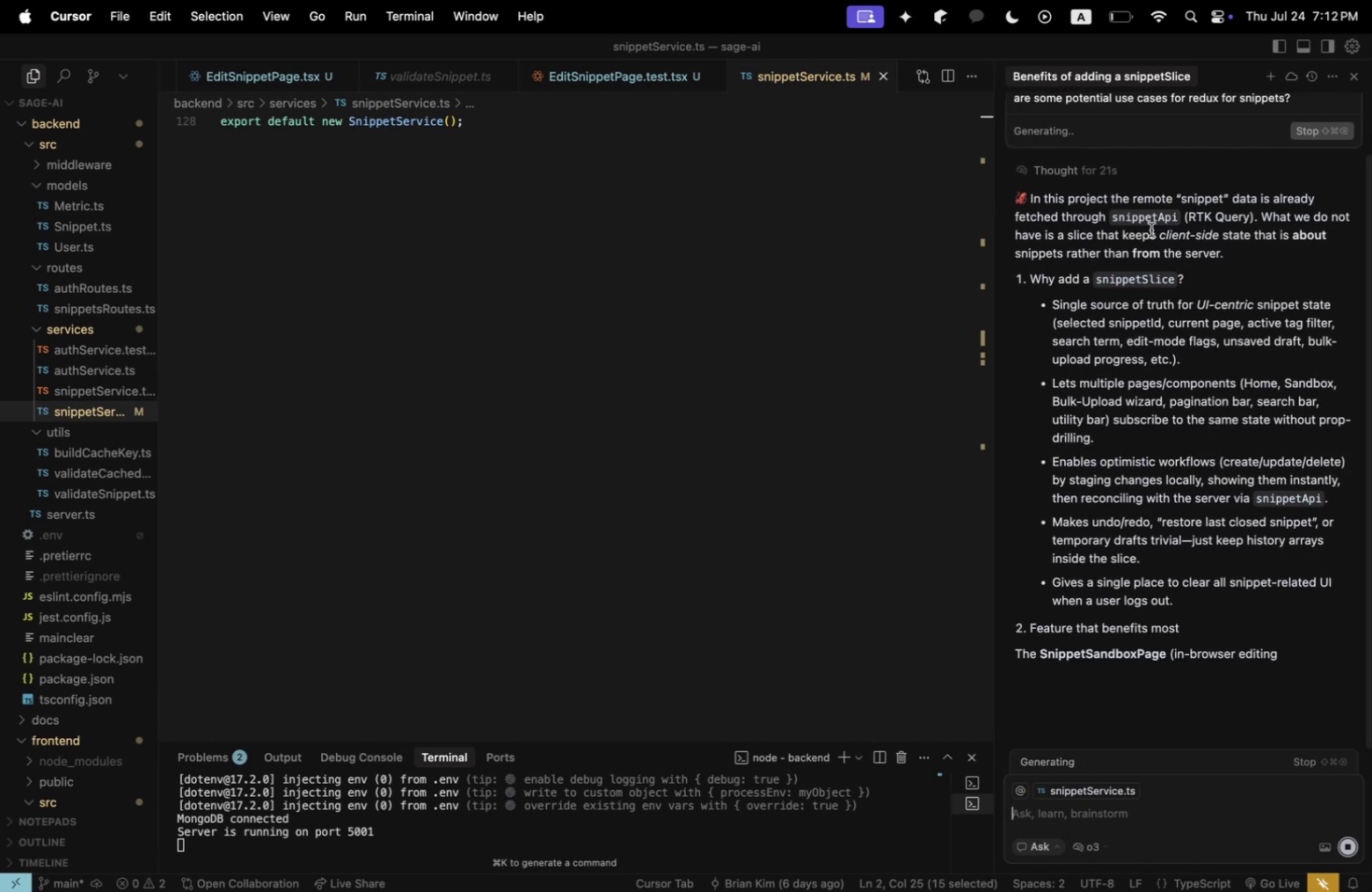 
wait(35.4)
 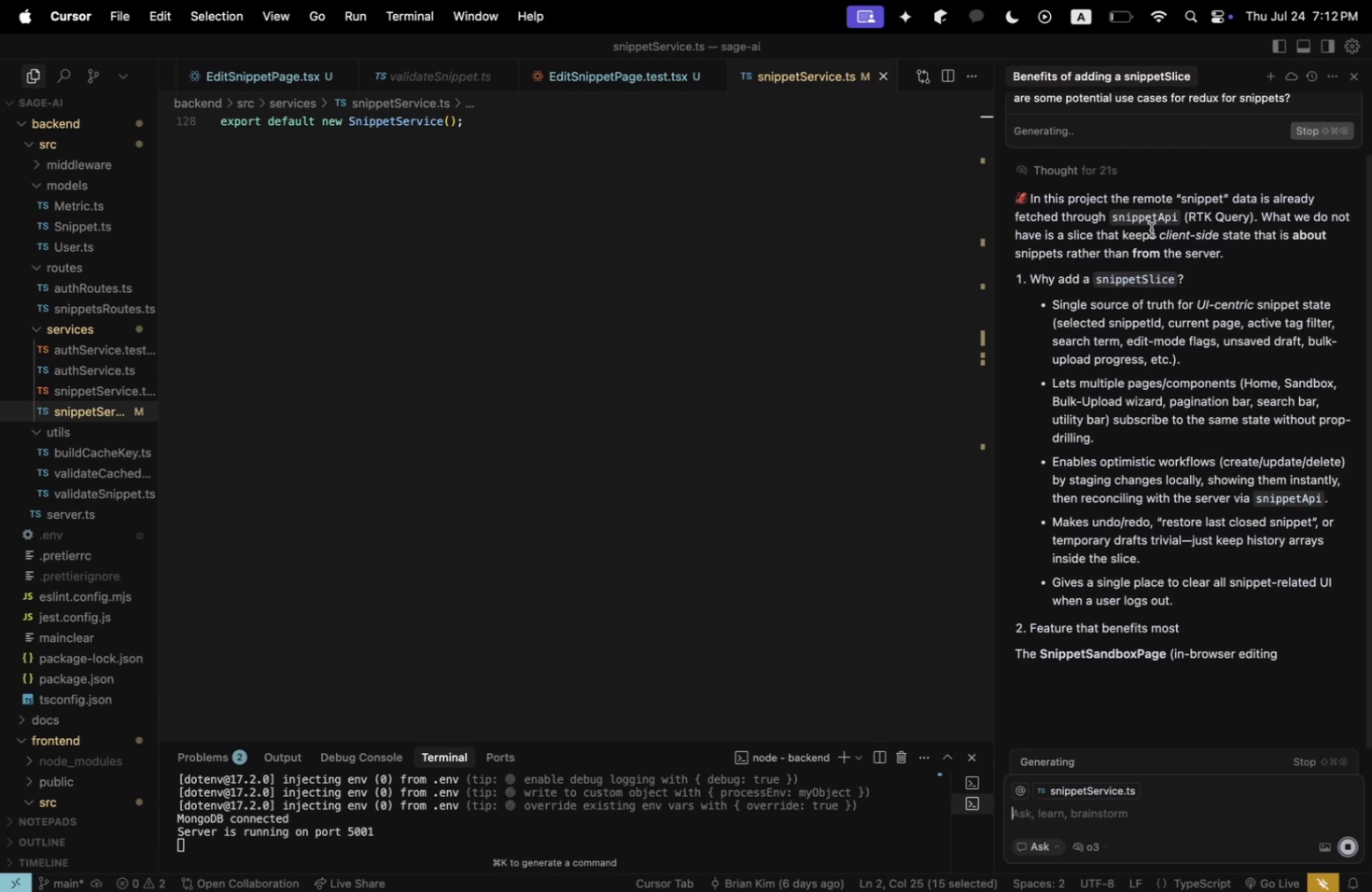 
scroll: coordinate [1351, 312], scroll_direction: up, amount: 7.0
 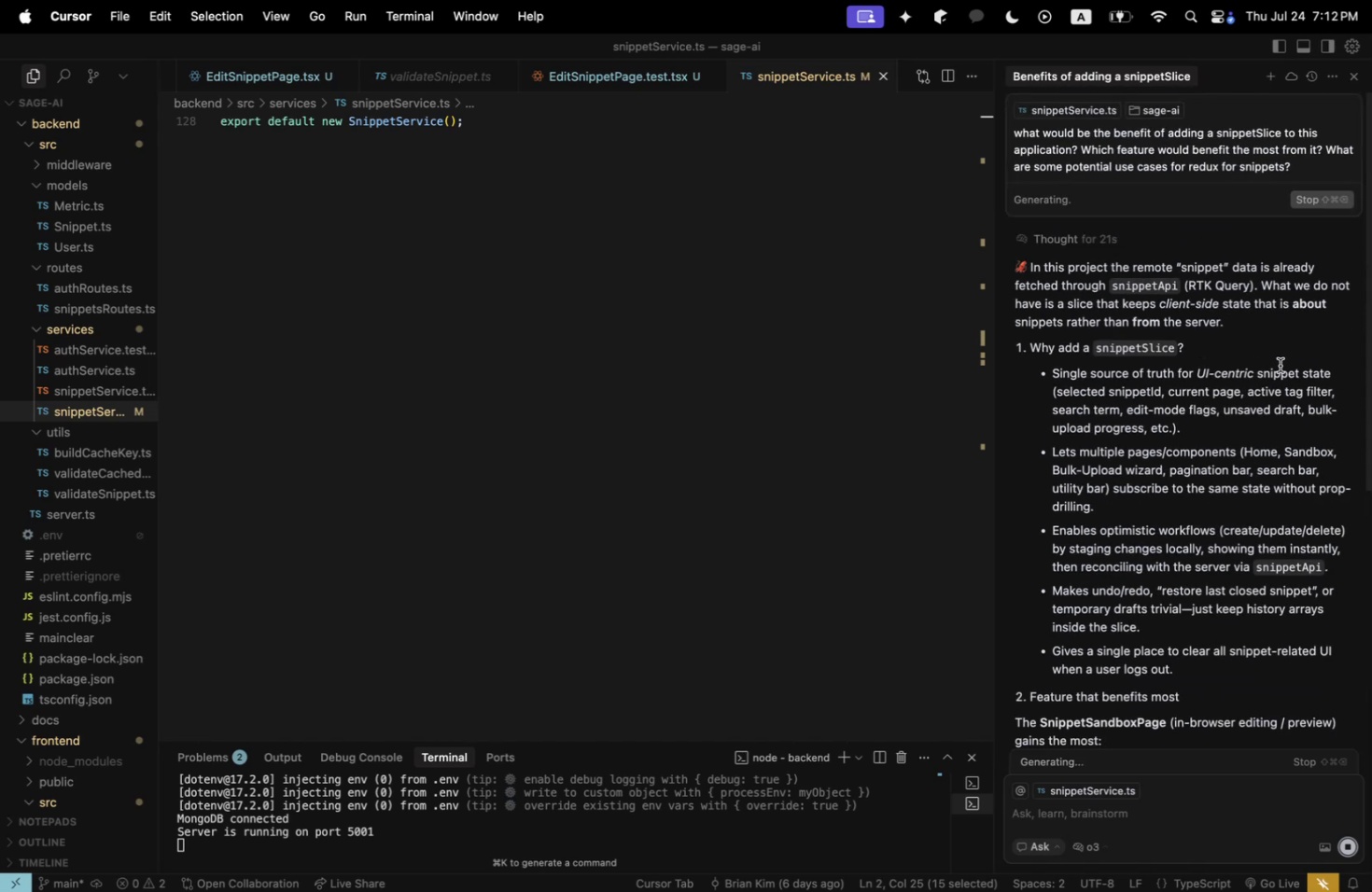 
wait(8.05)
 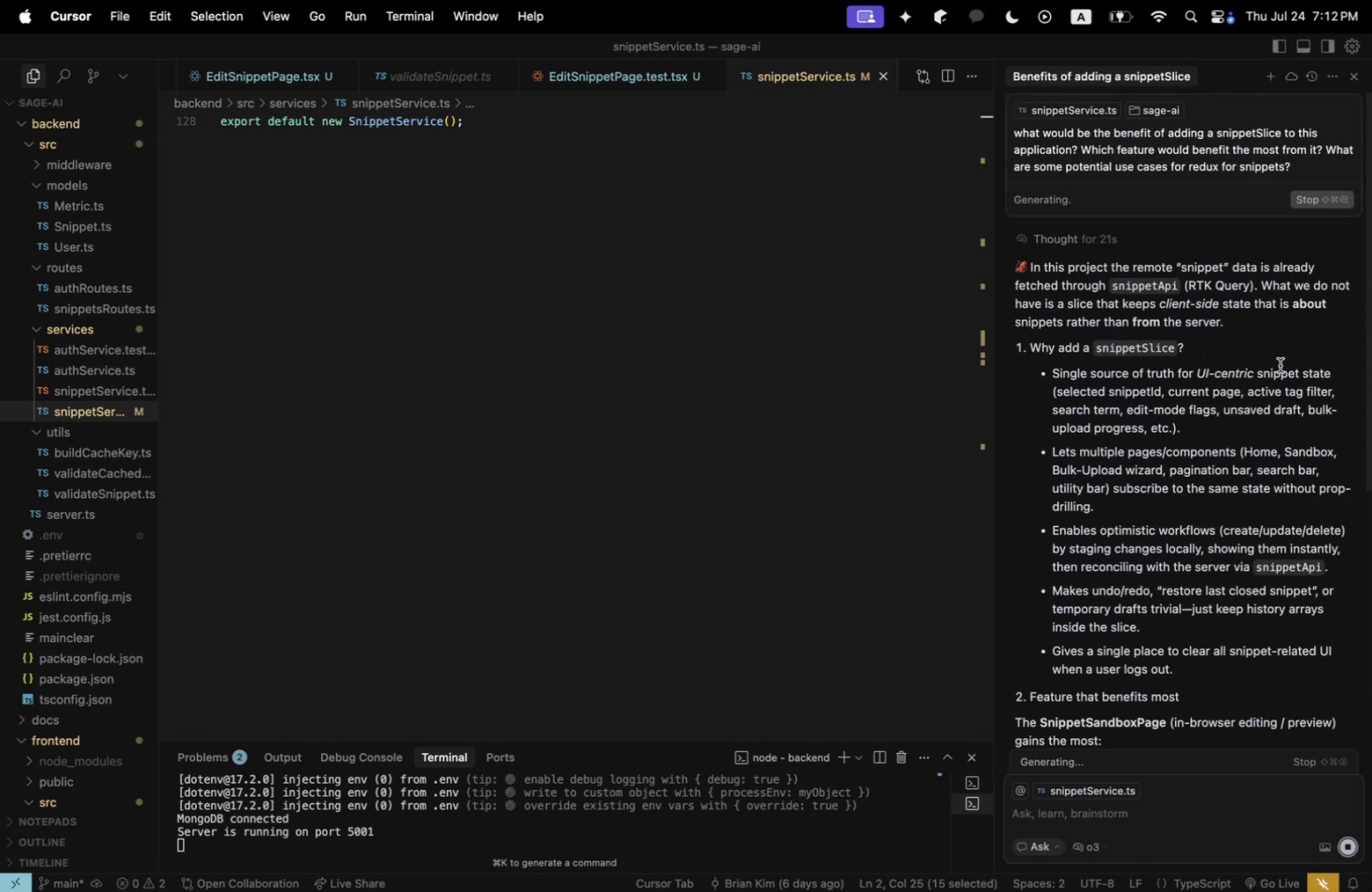 
scroll: coordinate [1244, 400], scroll_direction: down, amount: 3.0
 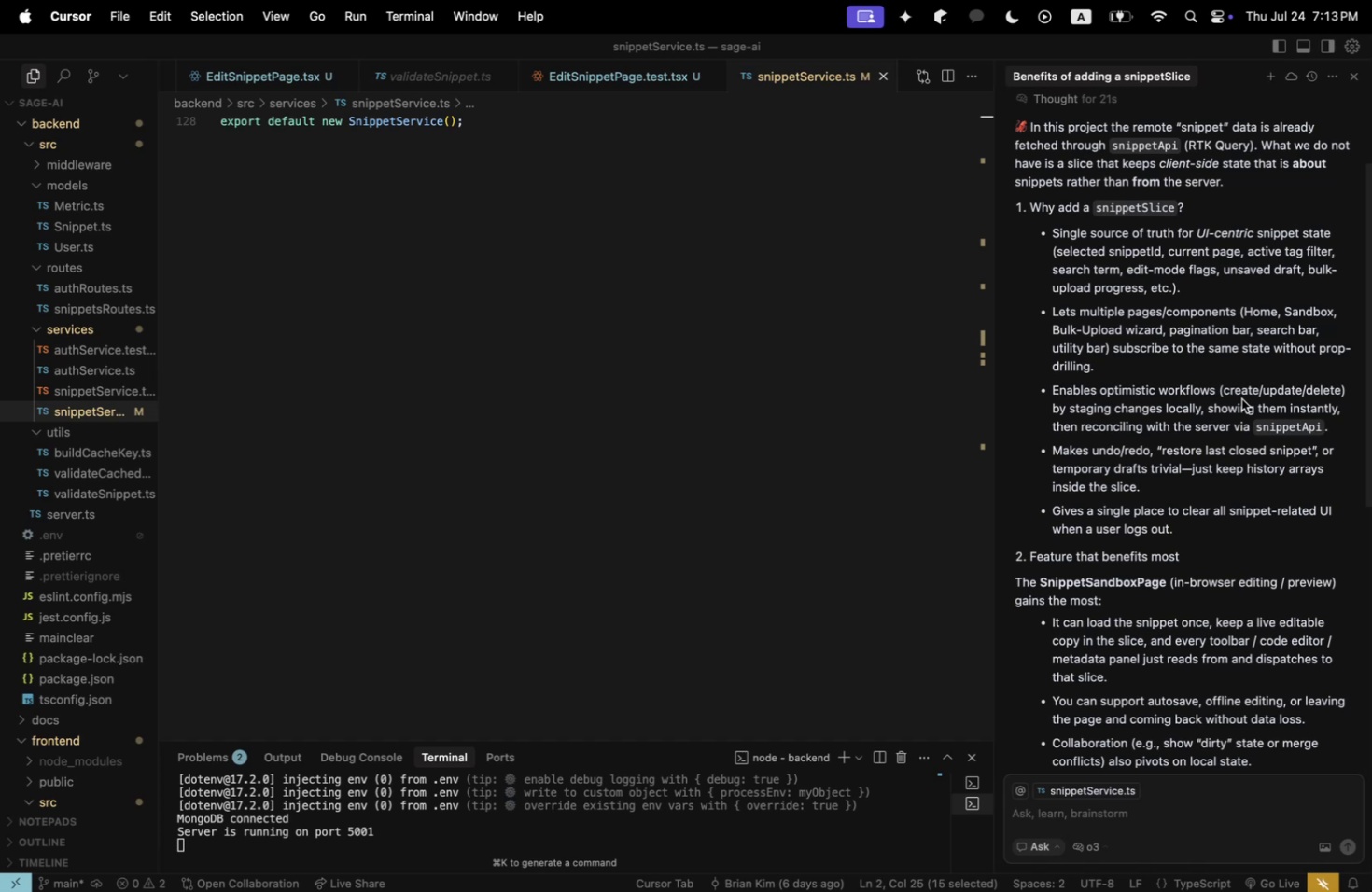 
wait(22.33)
 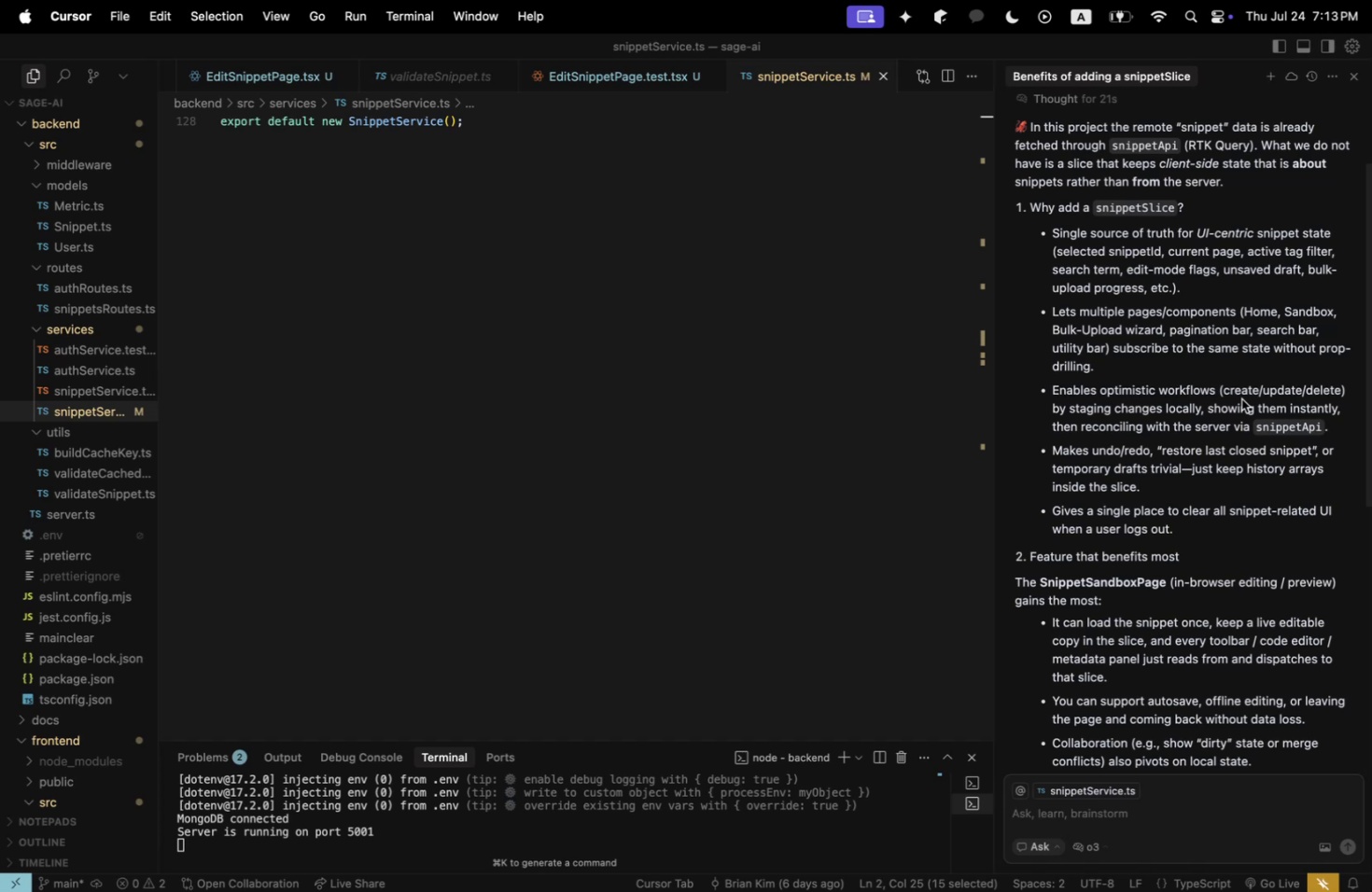 
scroll: coordinate [1240, 398], scroll_direction: down, amount: 2.0
 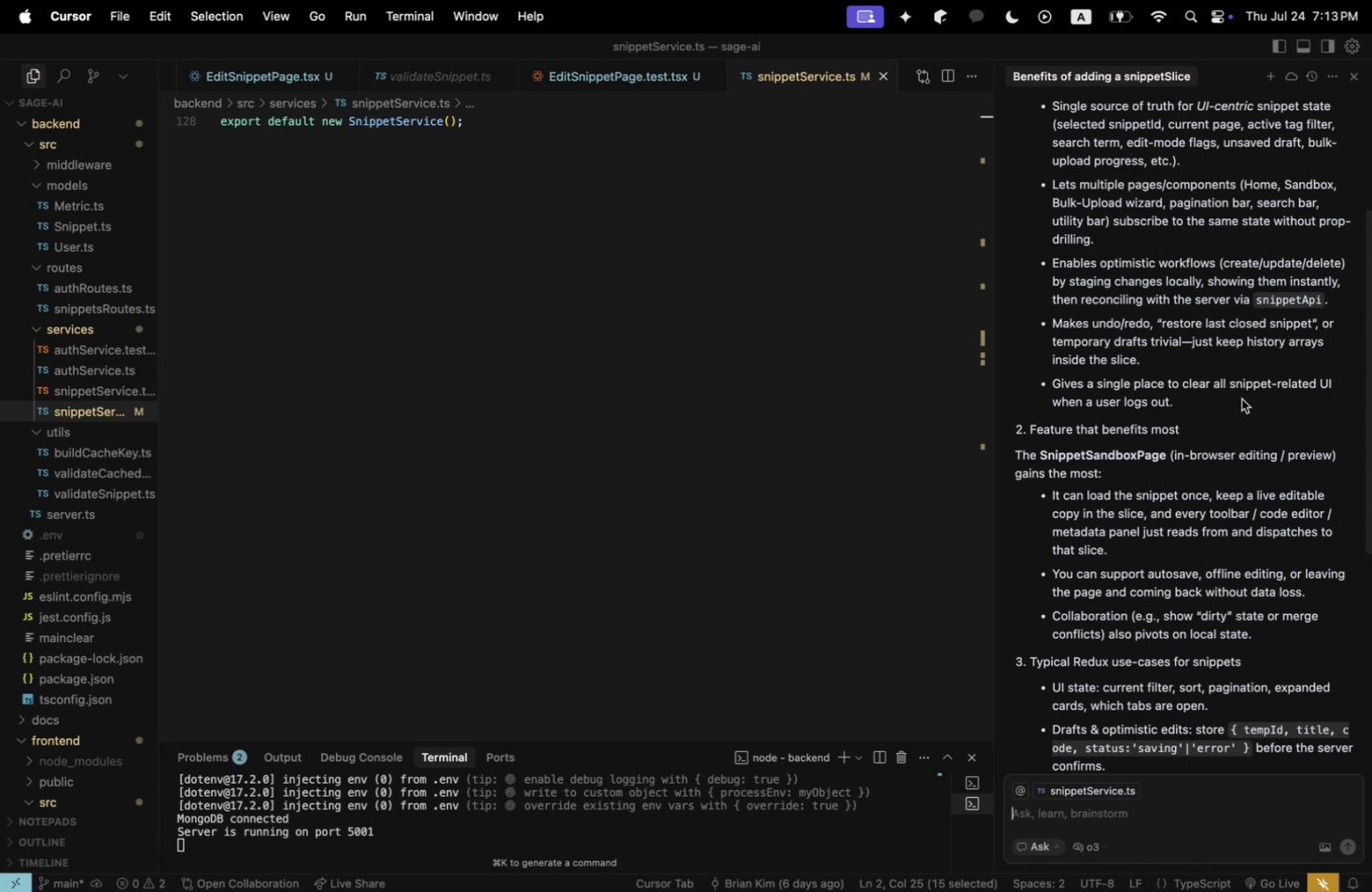 
wait(17.45)
 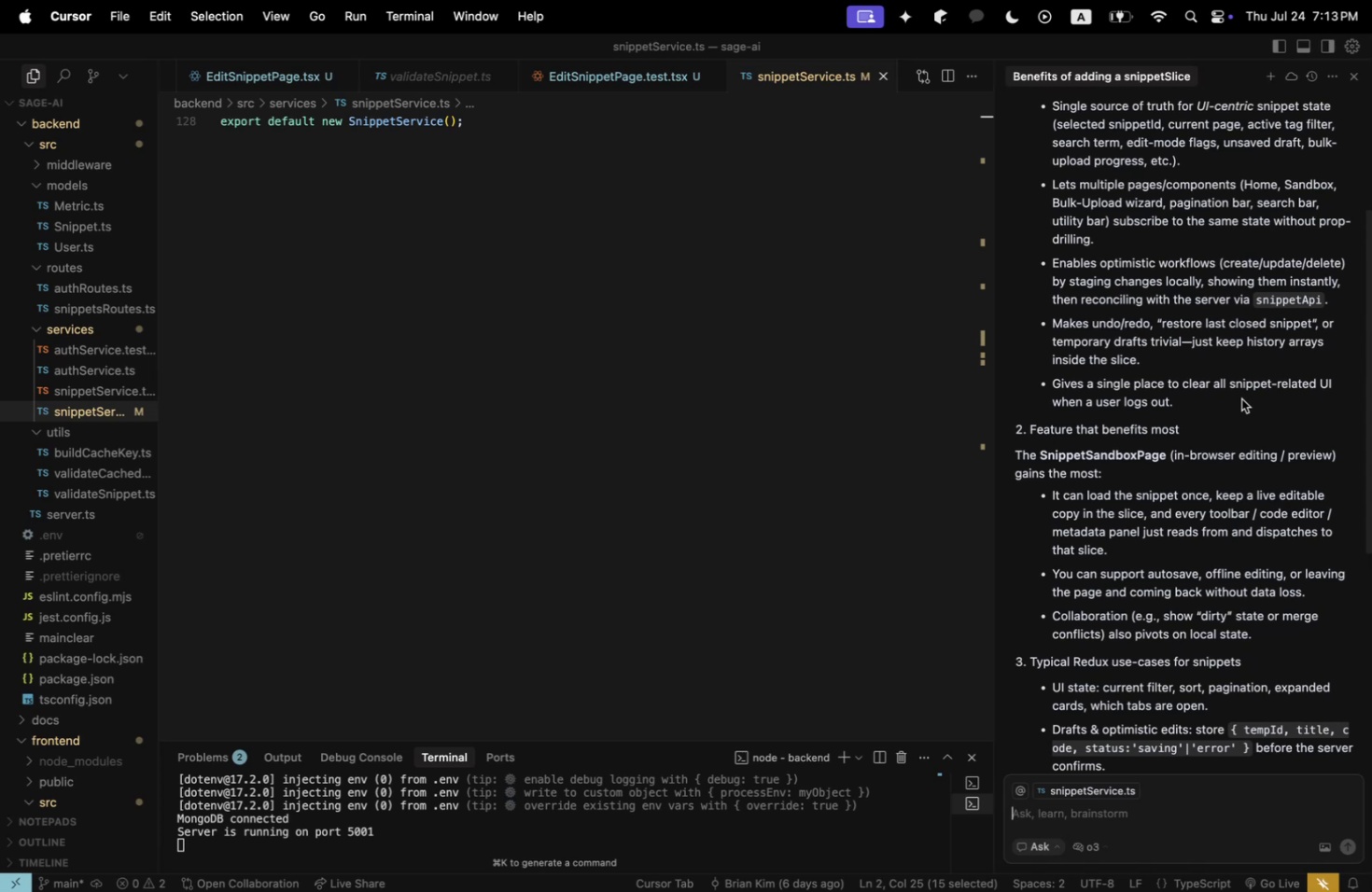 
scroll: coordinate [1179, 385], scroll_direction: down, amount: 3.0
 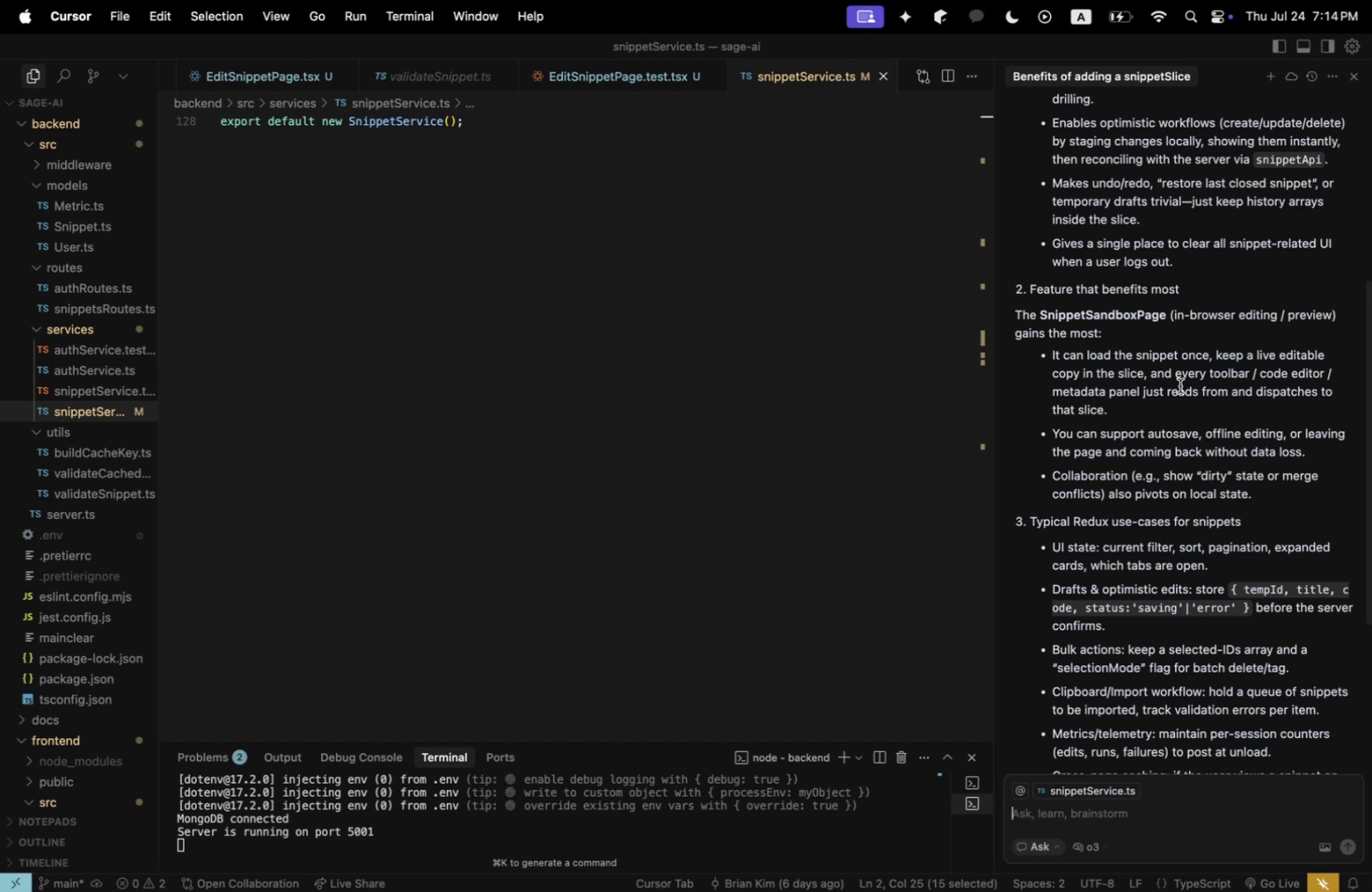 
wait(31.47)
 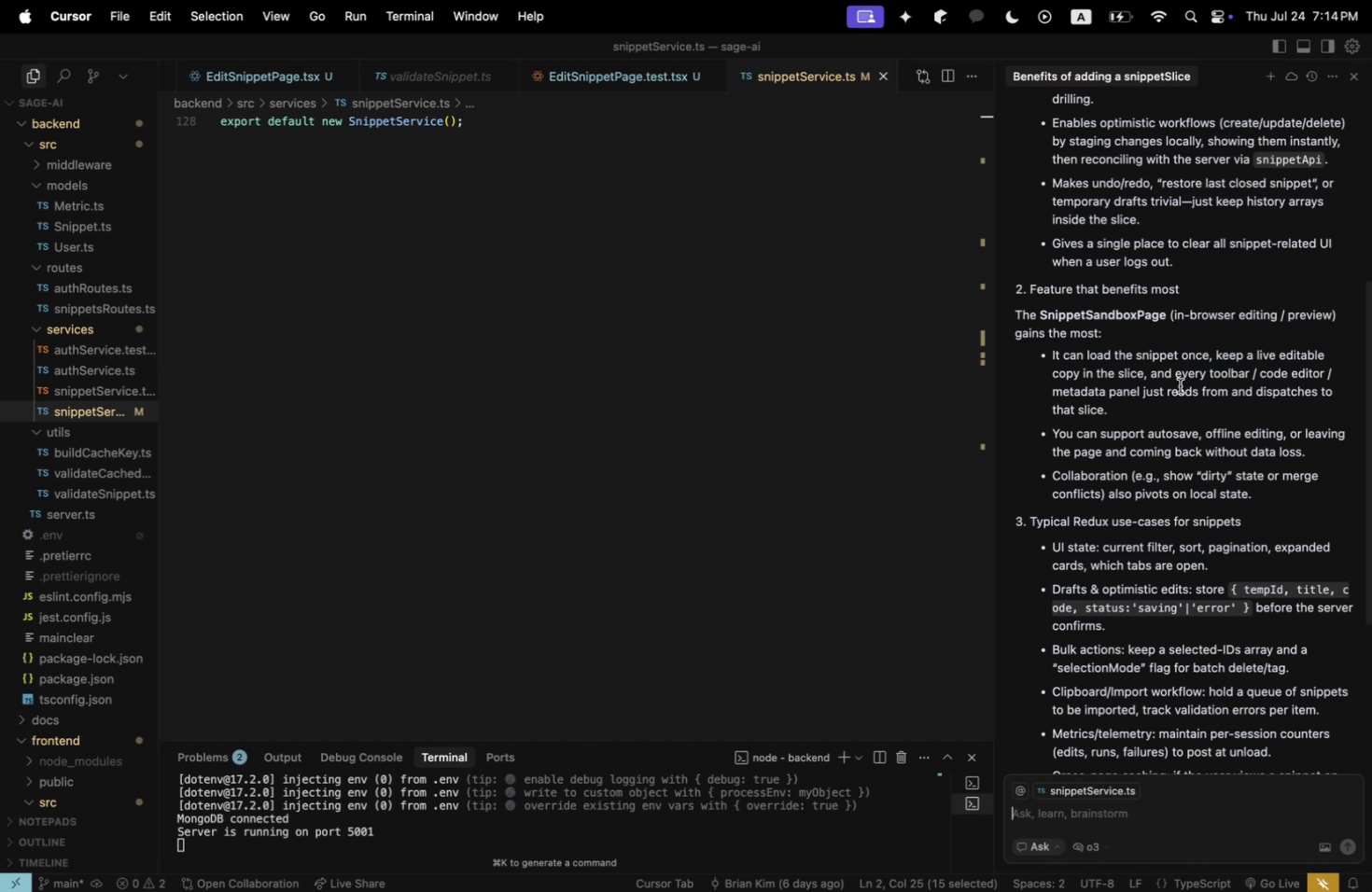 
scroll: coordinate [1169, 385], scroll_direction: down, amount: 5.0
 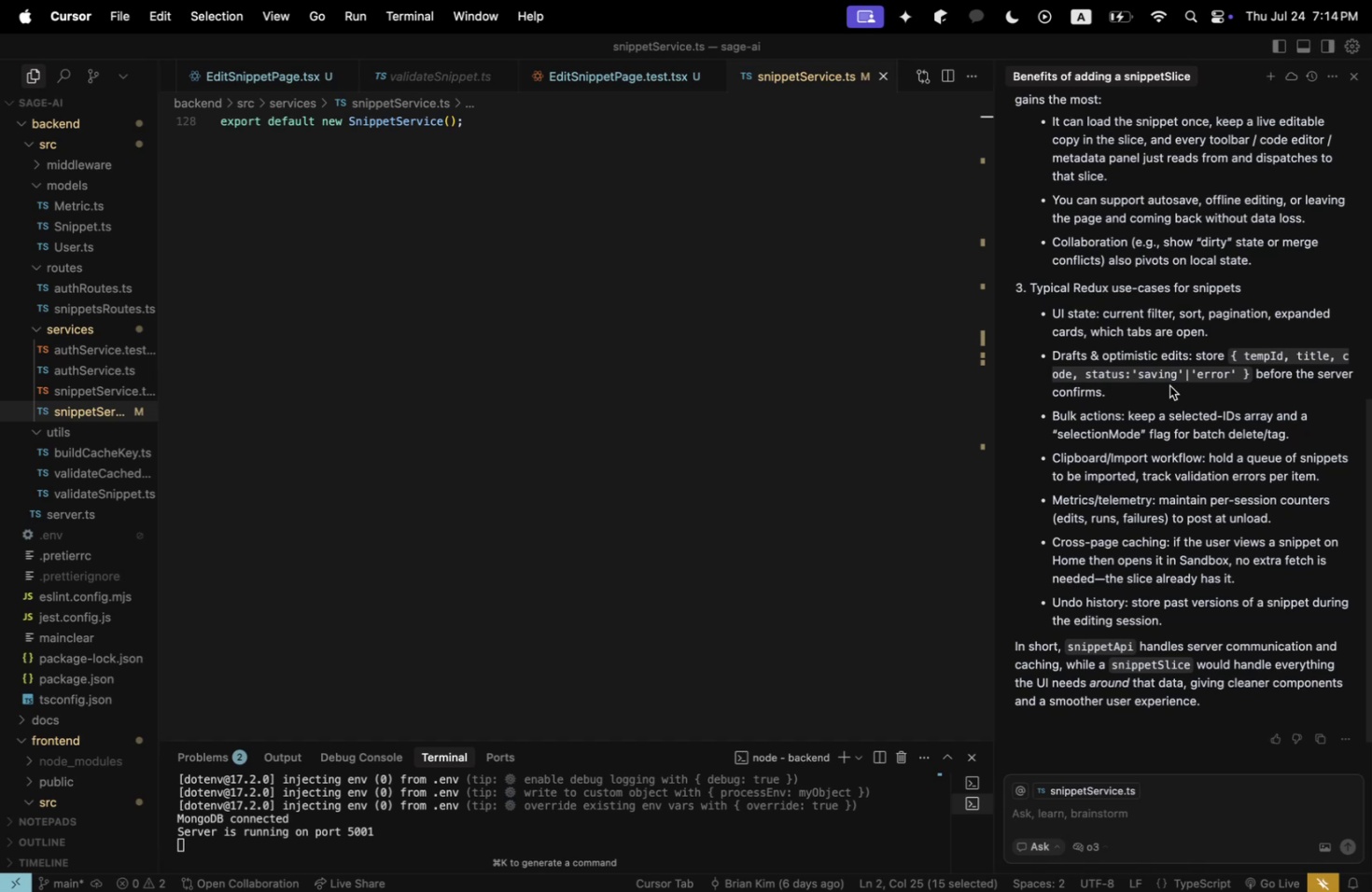 
wait(20.76)
 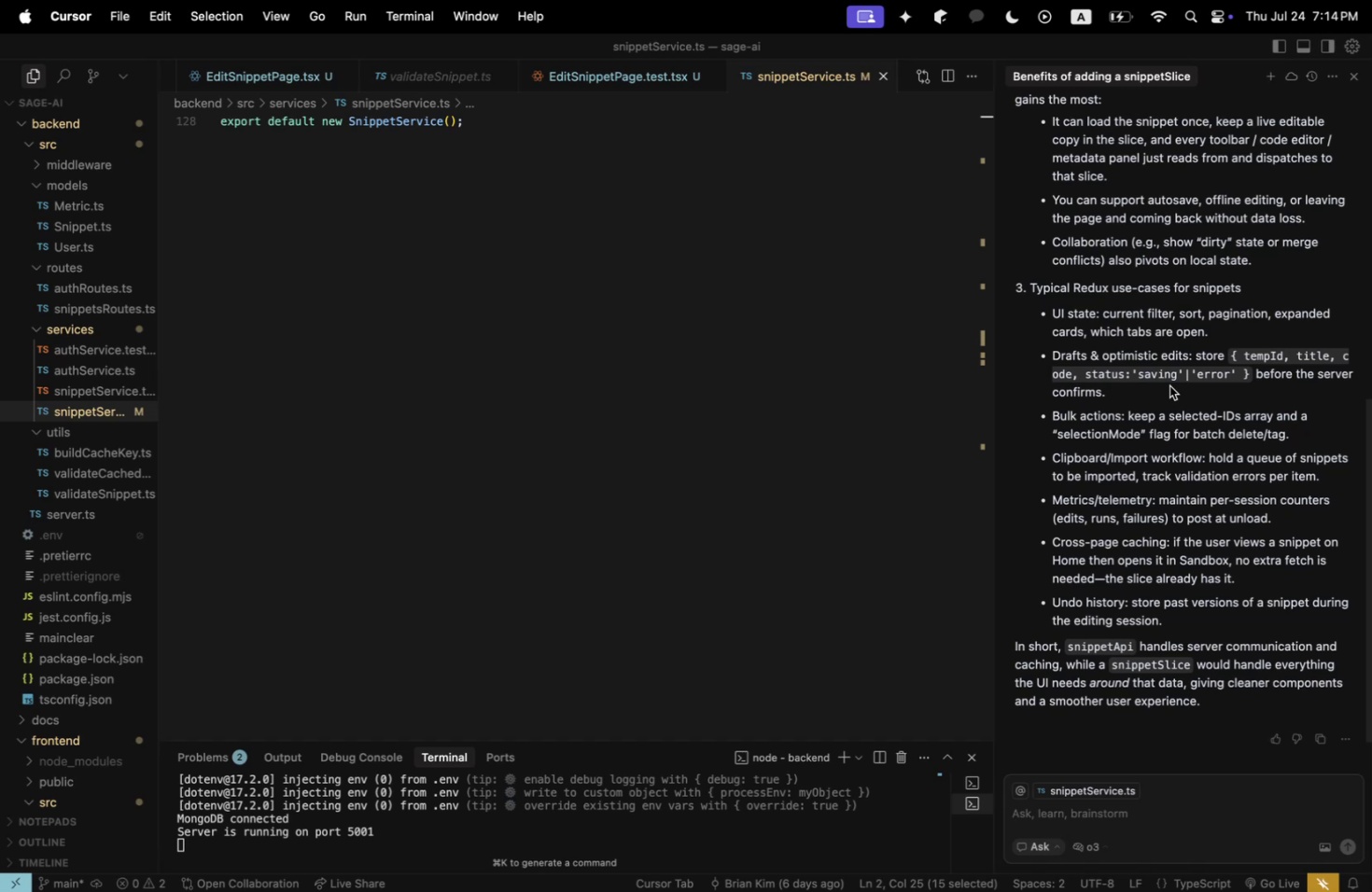 
scroll: coordinate [1169, 385], scroll_direction: up, amount: 13.0
 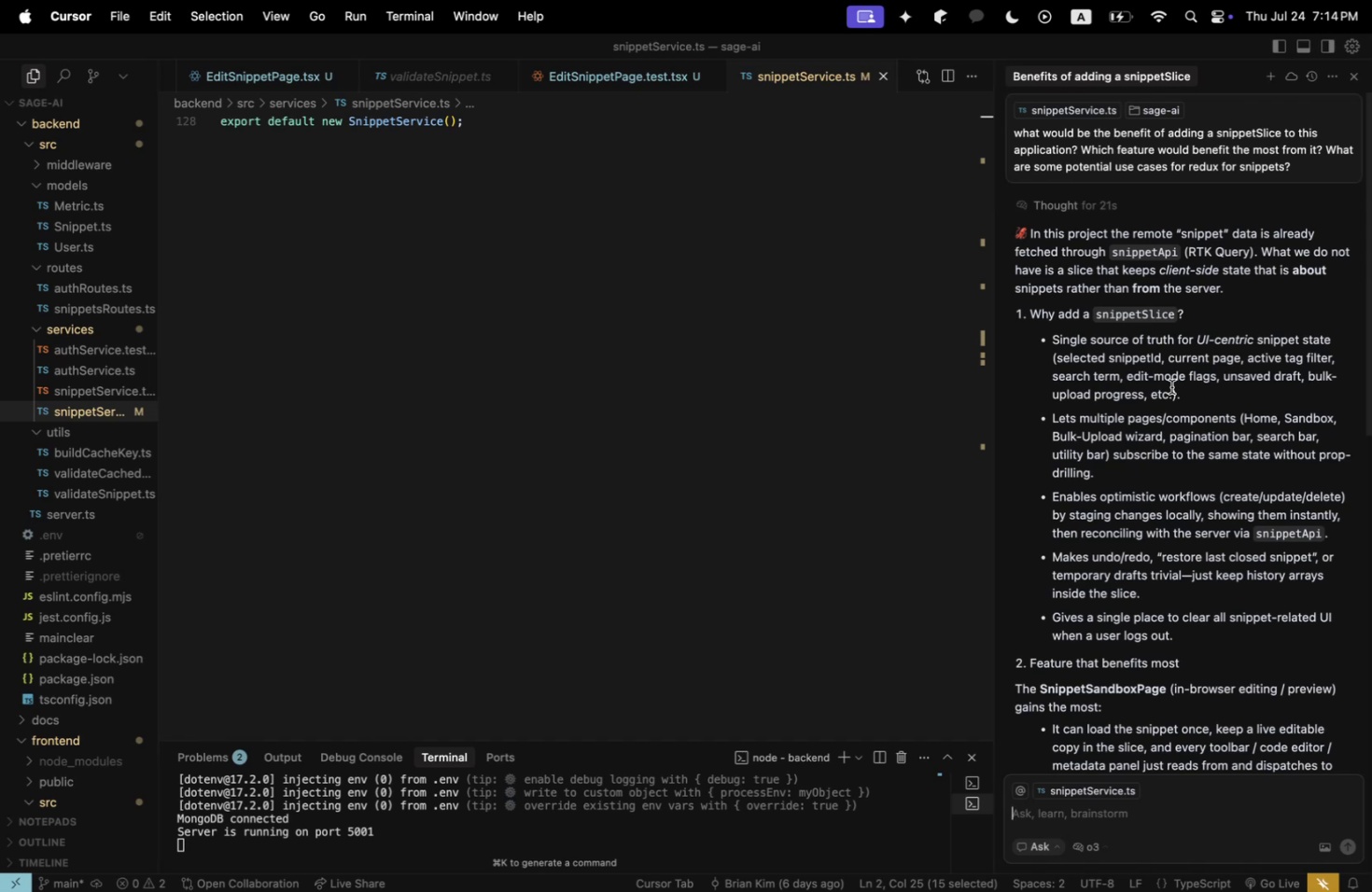 
scroll: coordinate [1188, 391], scroll_direction: down, amount: 2.0
 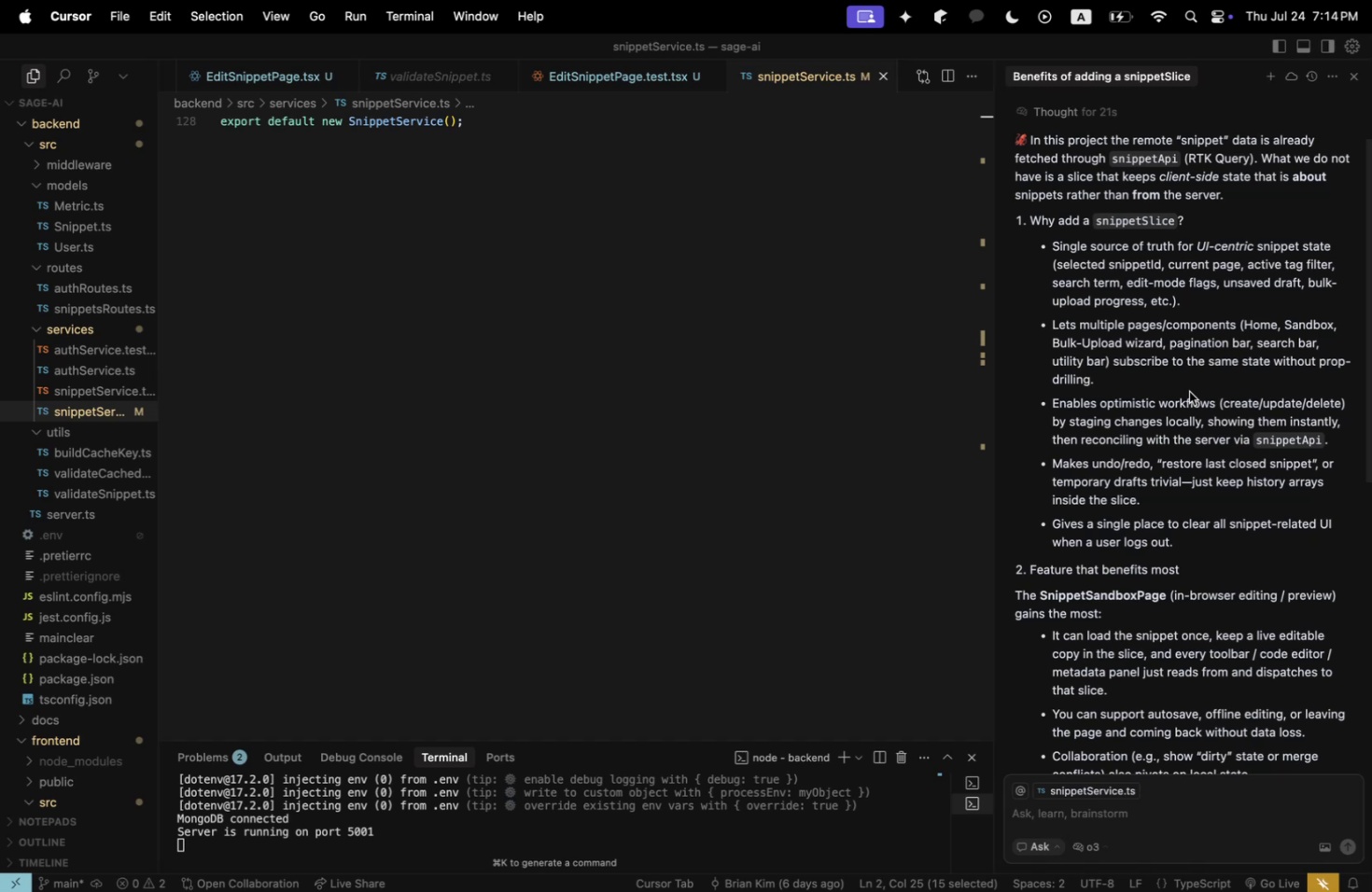 
wait(6.47)
 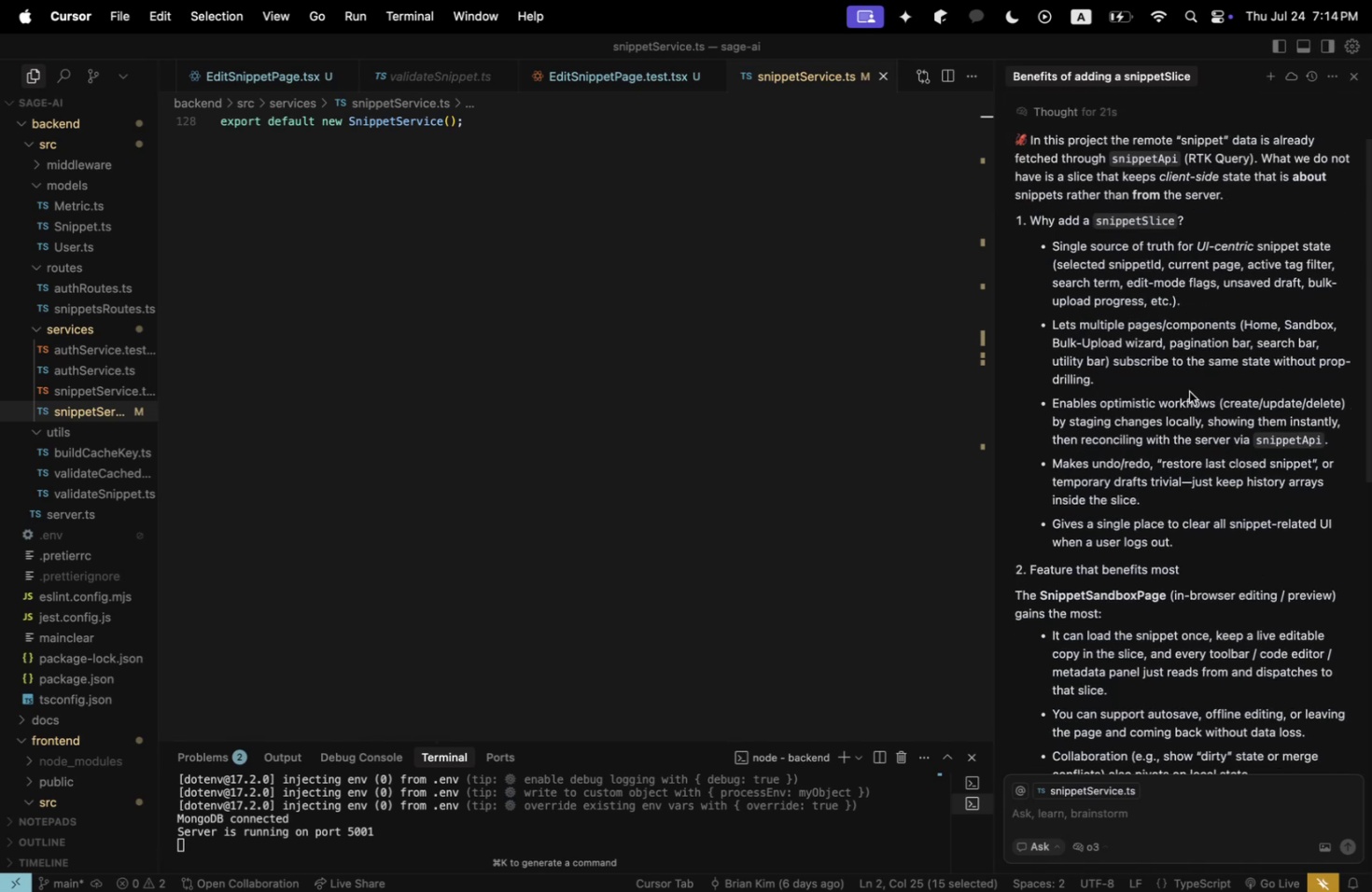 
scroll: coordinate [1188, 391], scroll_direction: down, amount: 1.0
 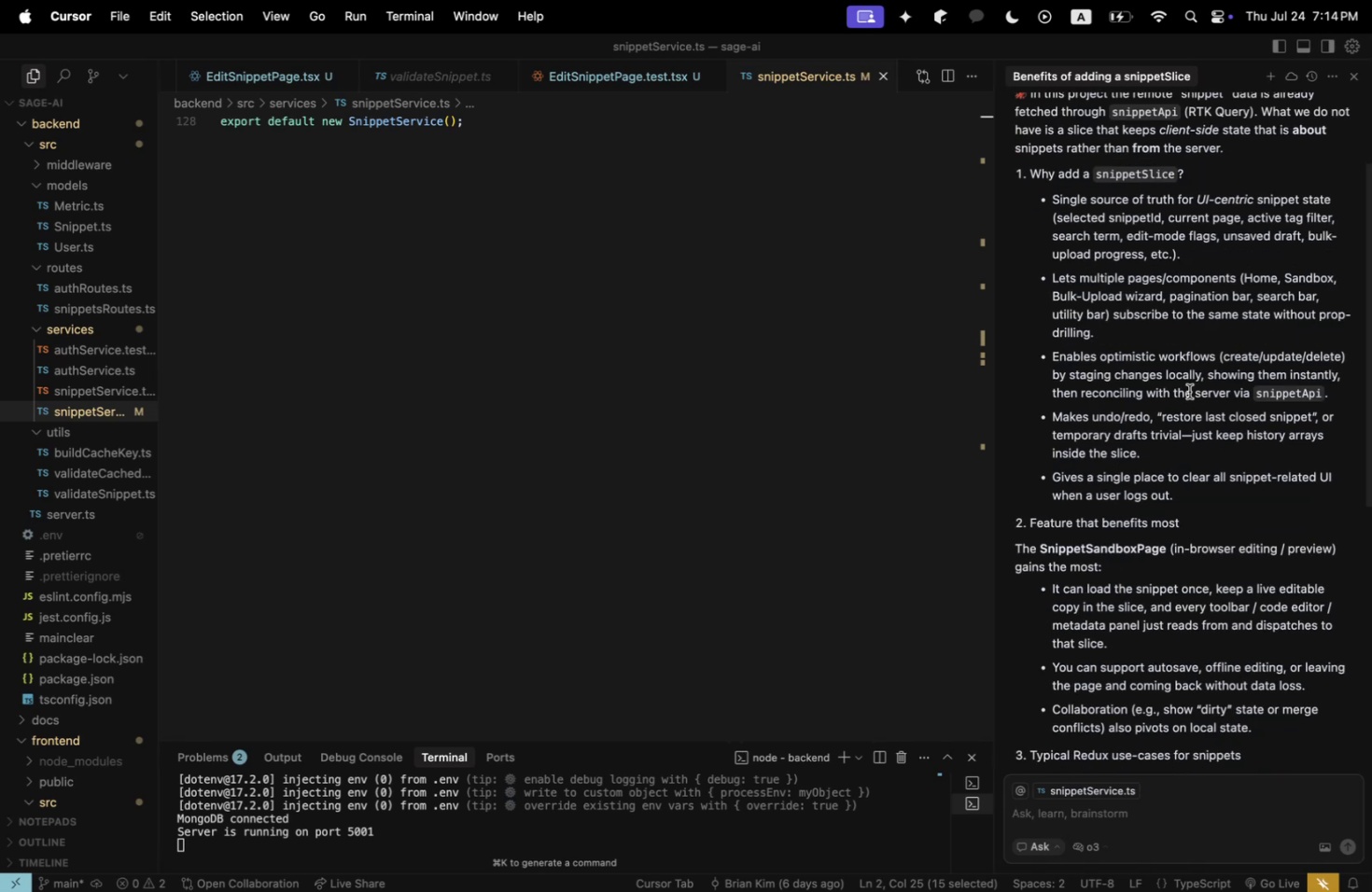 
wait(11.25)
 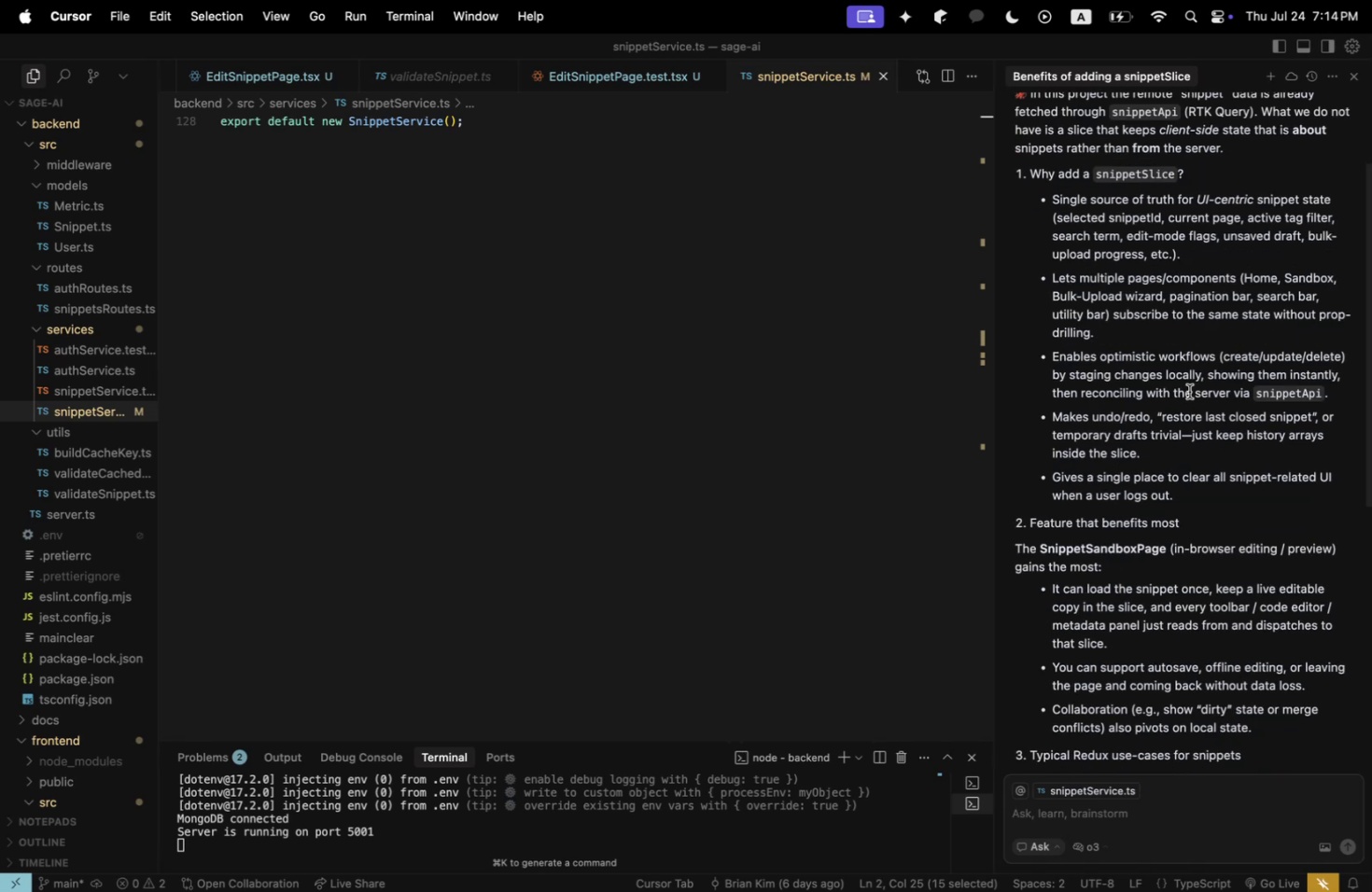 
scroll: coordinate [1168, 415], scroll_direction: down, amount: 1.0
 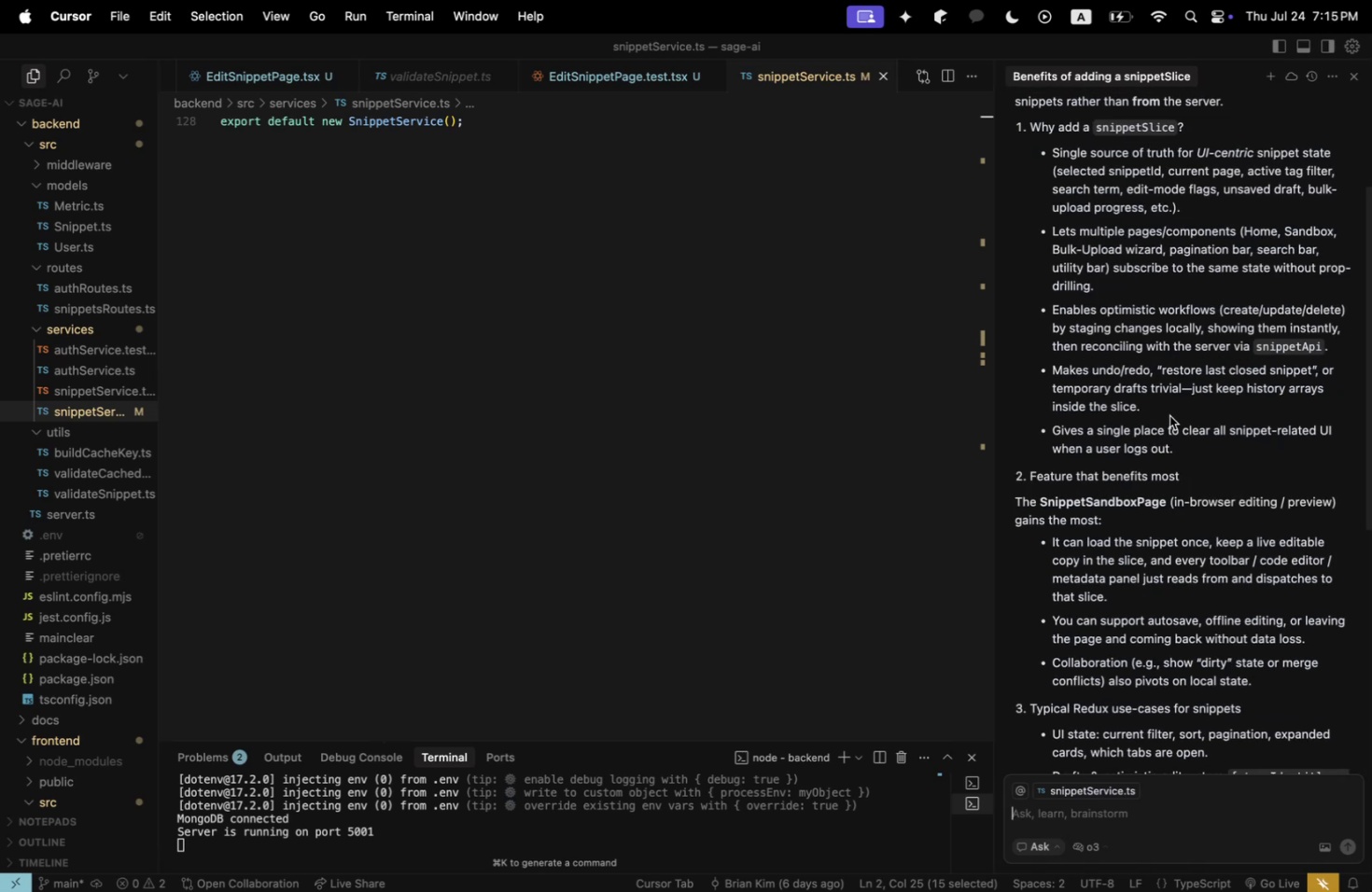 
wait(8.3)
 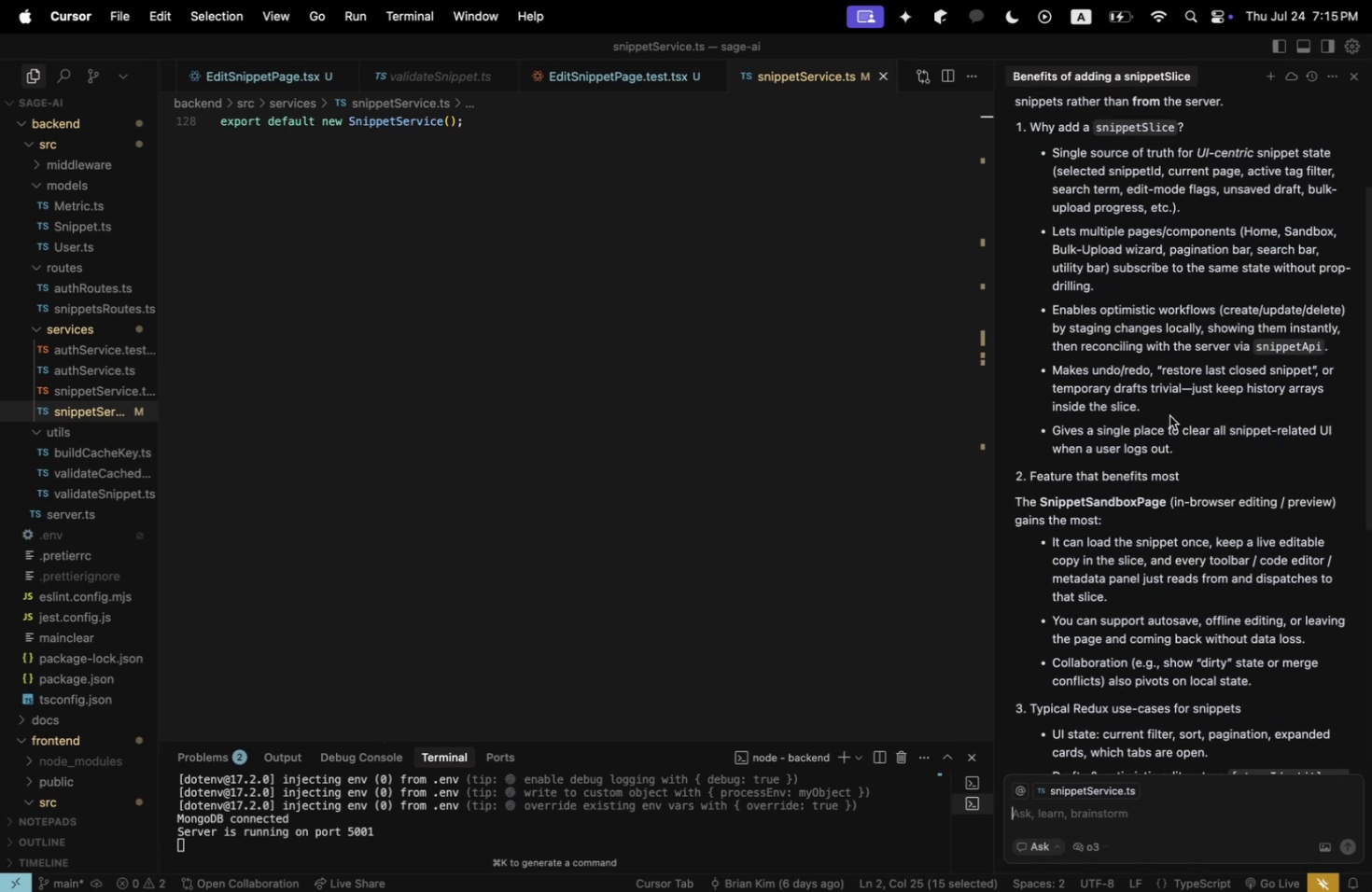 
scroll: coordinate [84, 551], scroll_direction: down, amount: 33.0
 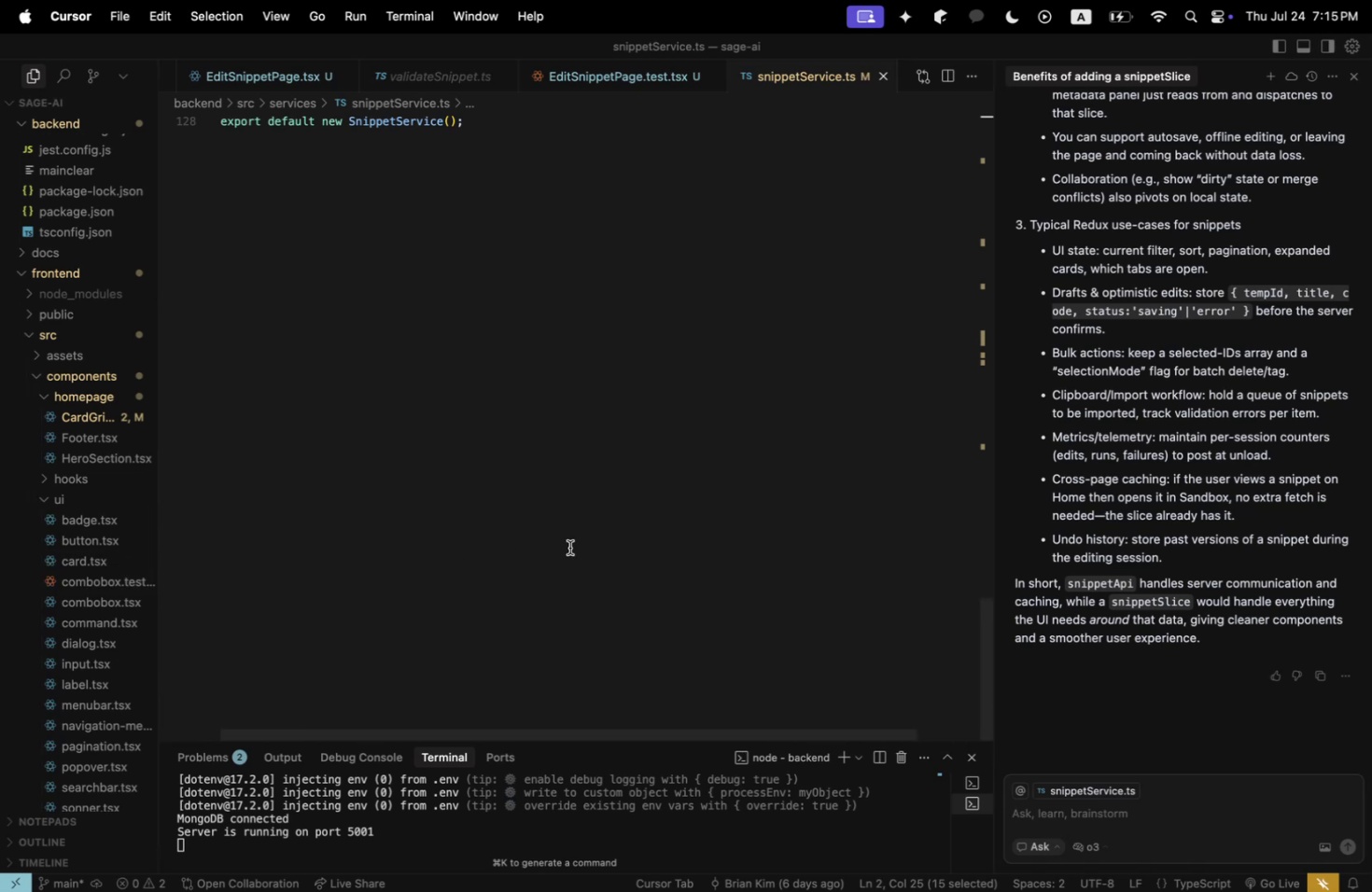 
wait(5.07)
 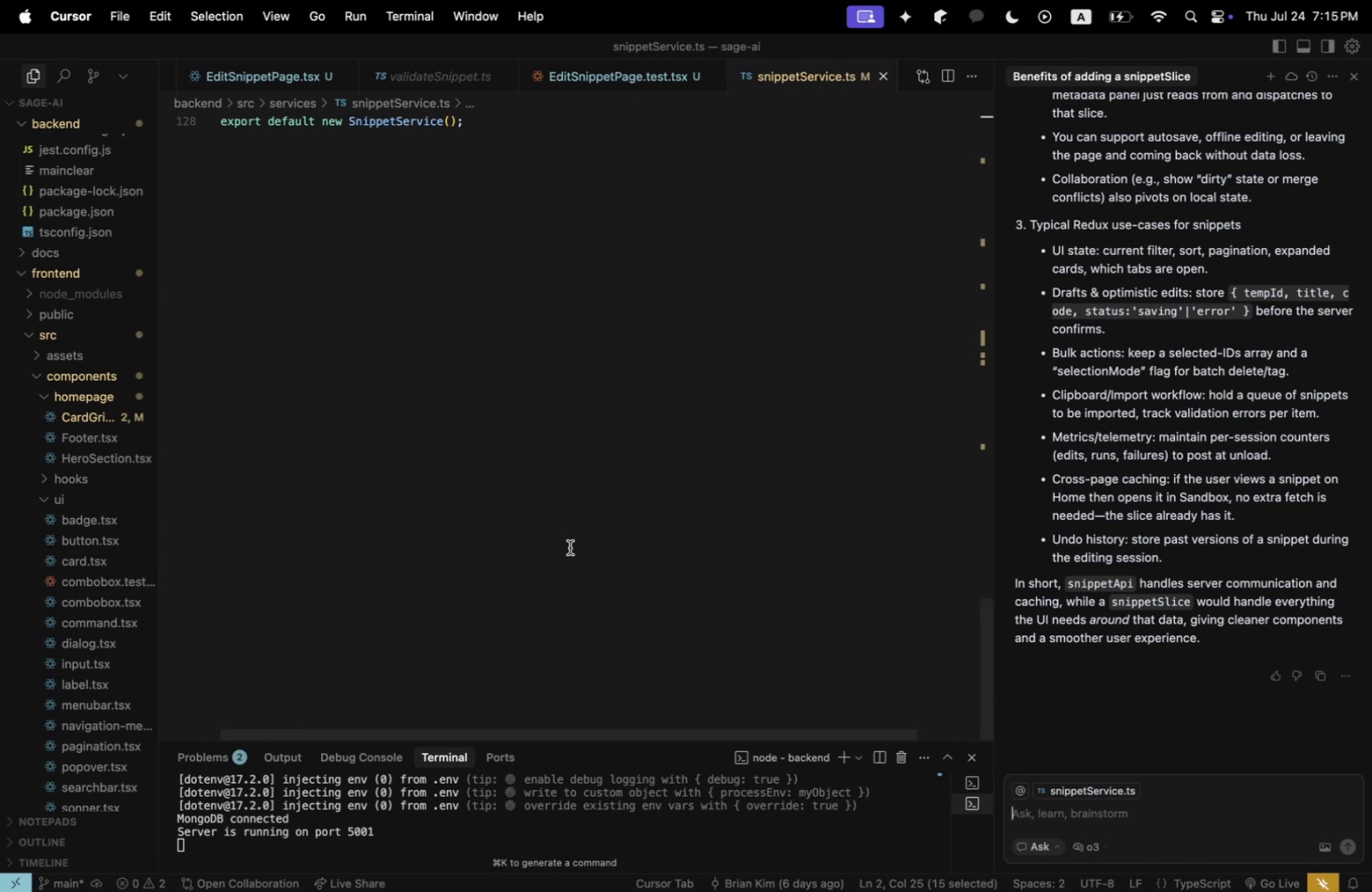 
key(Meta+Shift+Tab)
 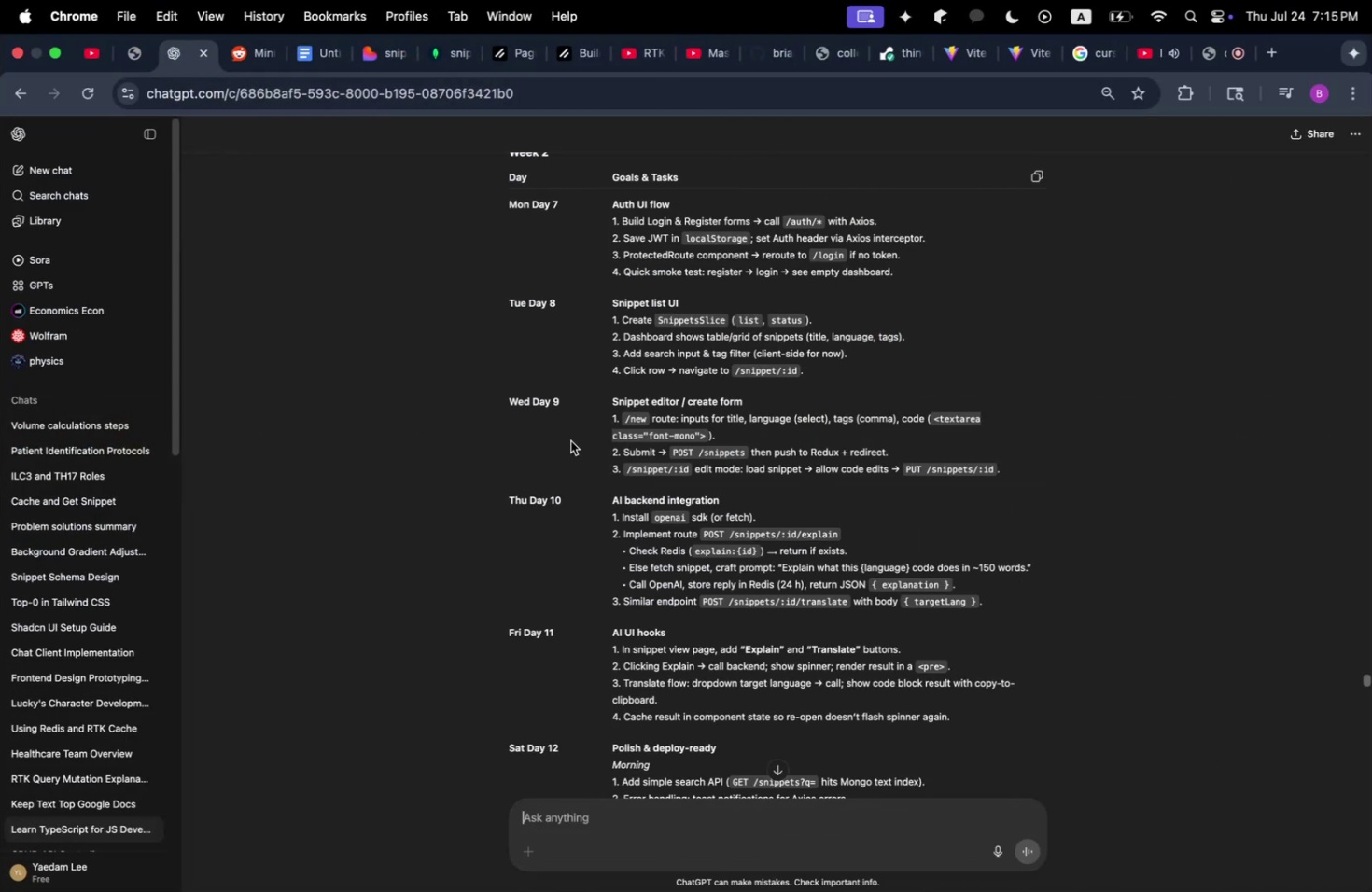 
scroll: coordinate [570, 440], scroll_direction: up, amount: 4.0
 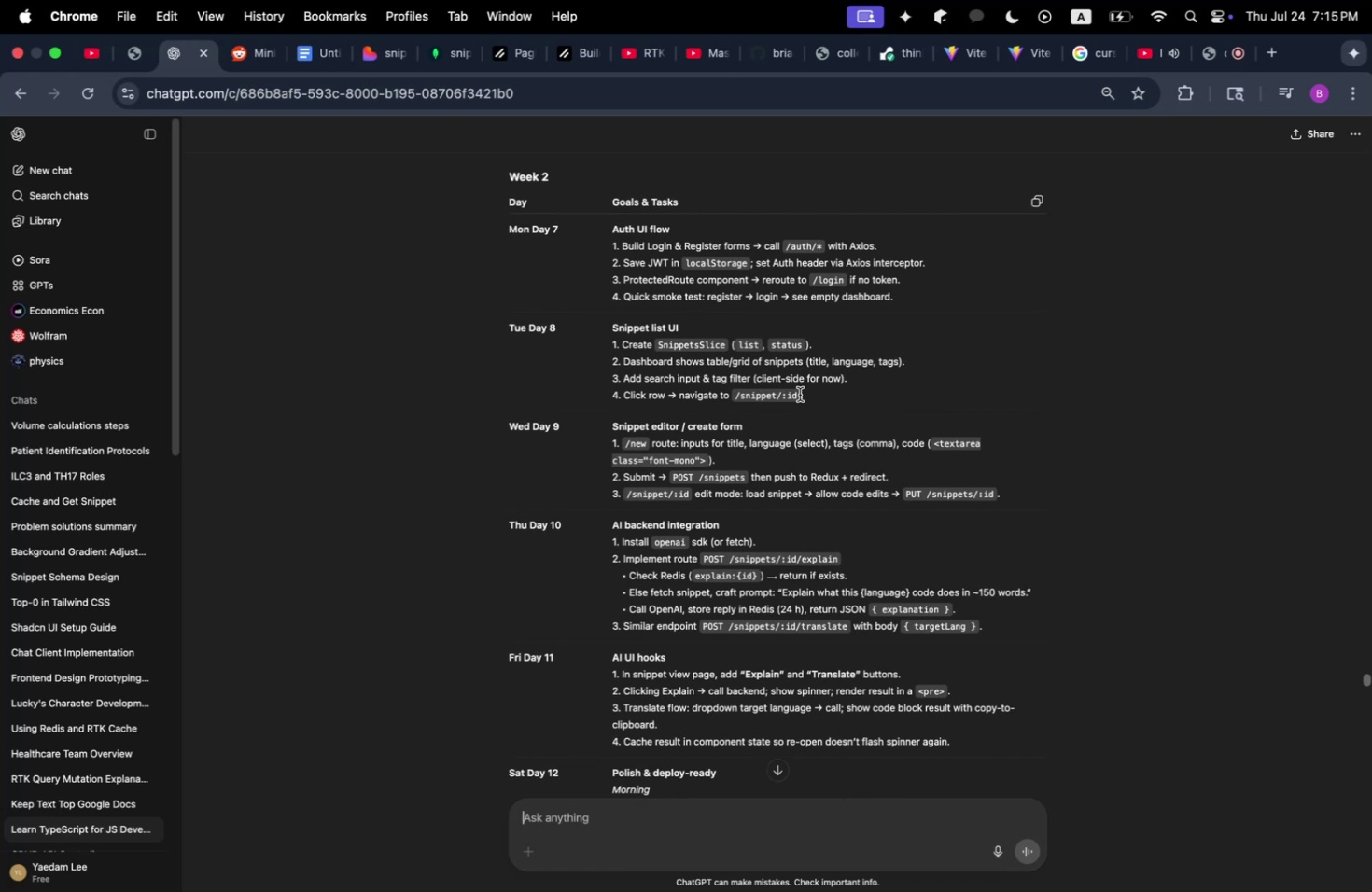 
wait(9.9)
 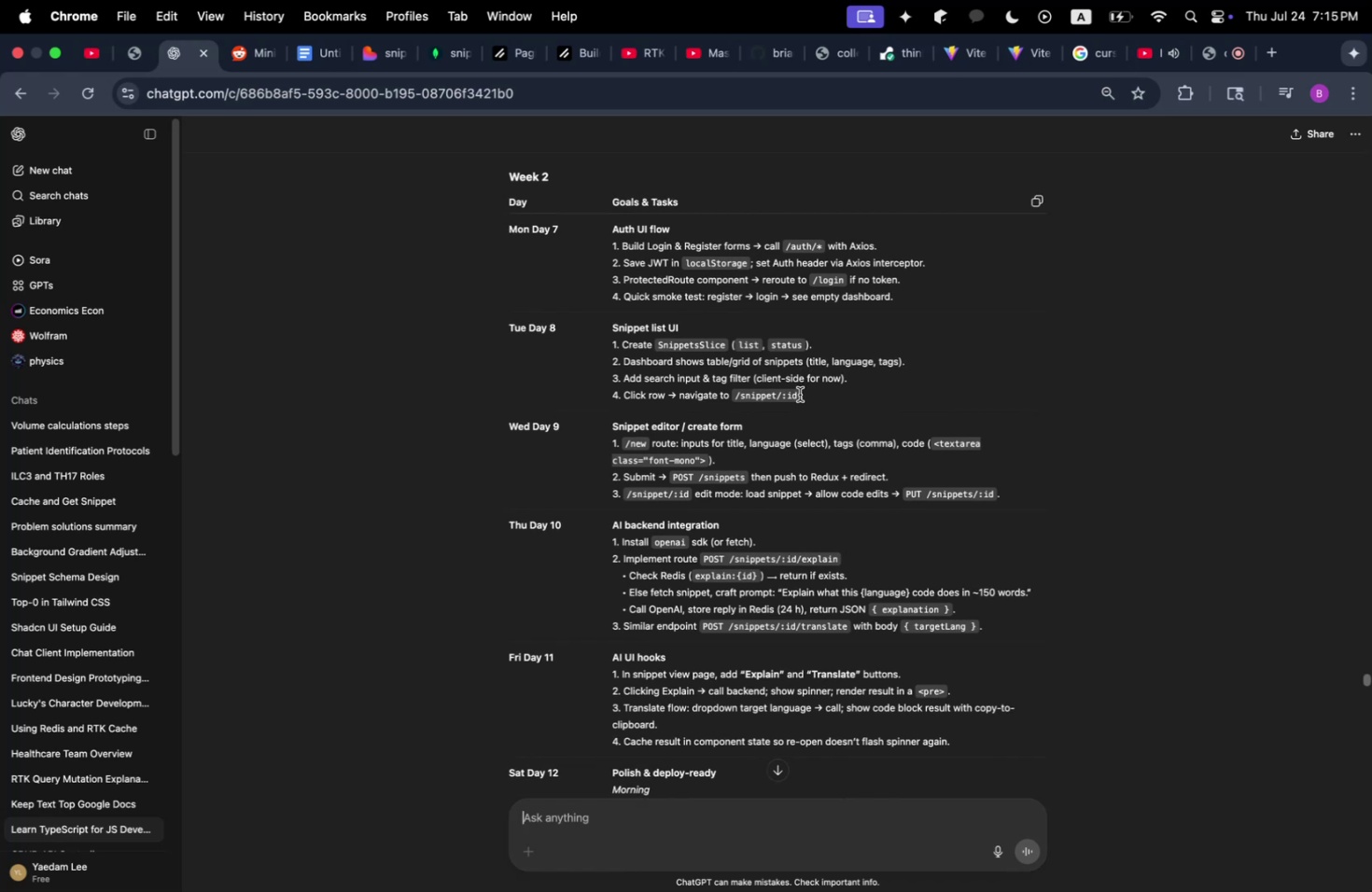 
left_click([464, 421])
 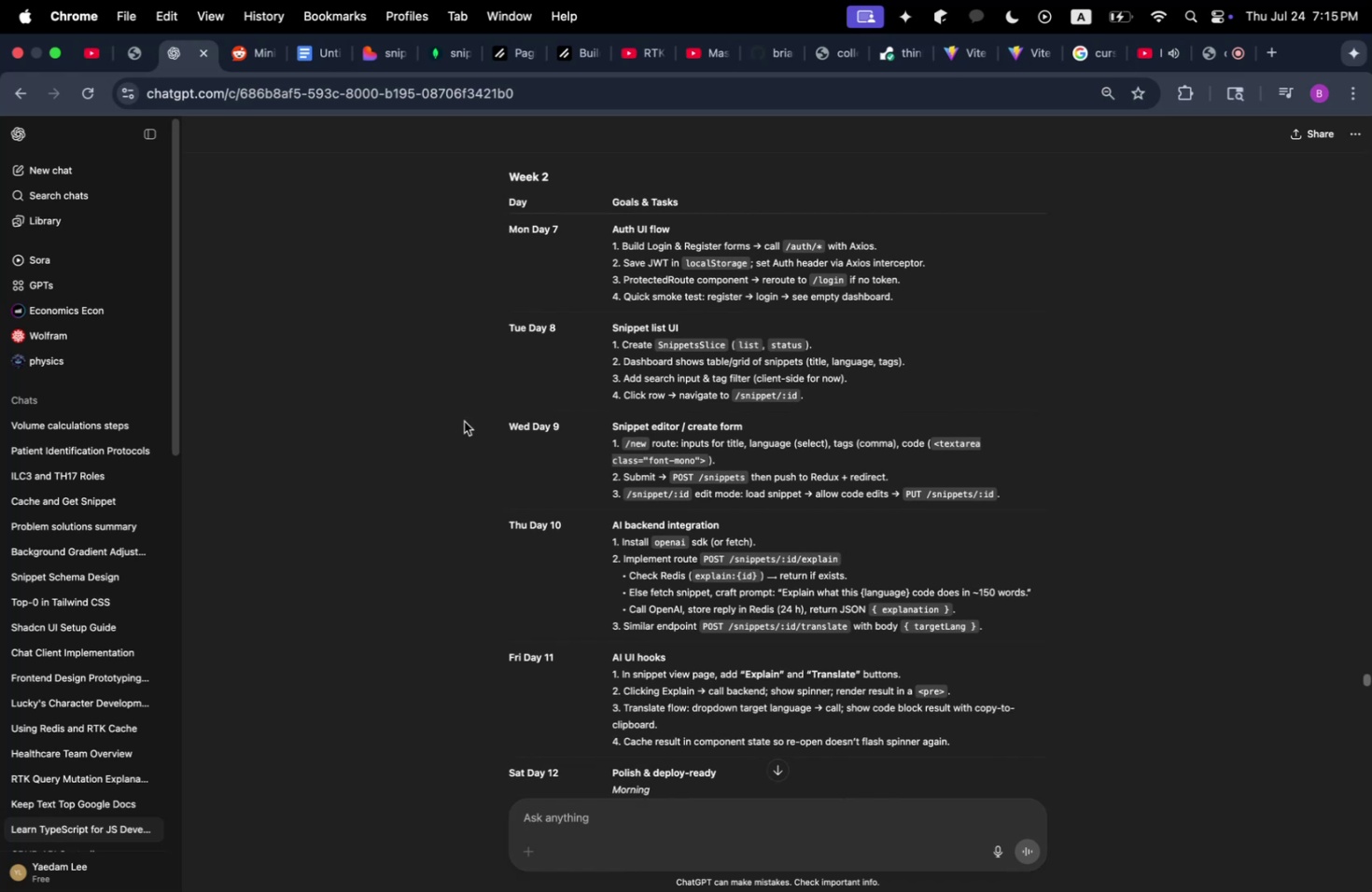 
key(Meta+Shift+CommandLeft)
 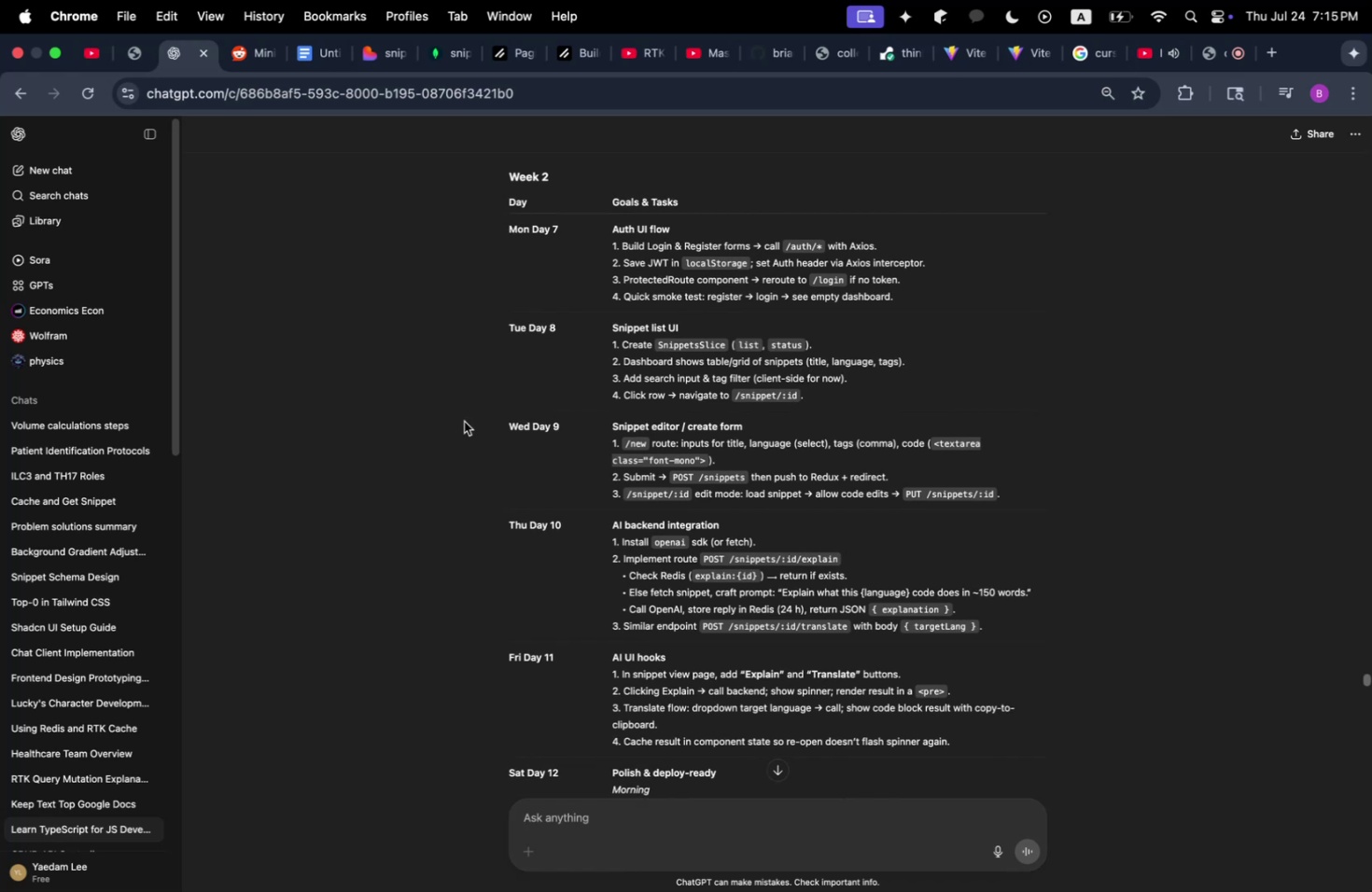 
key(Meta+Shift+Tab)
 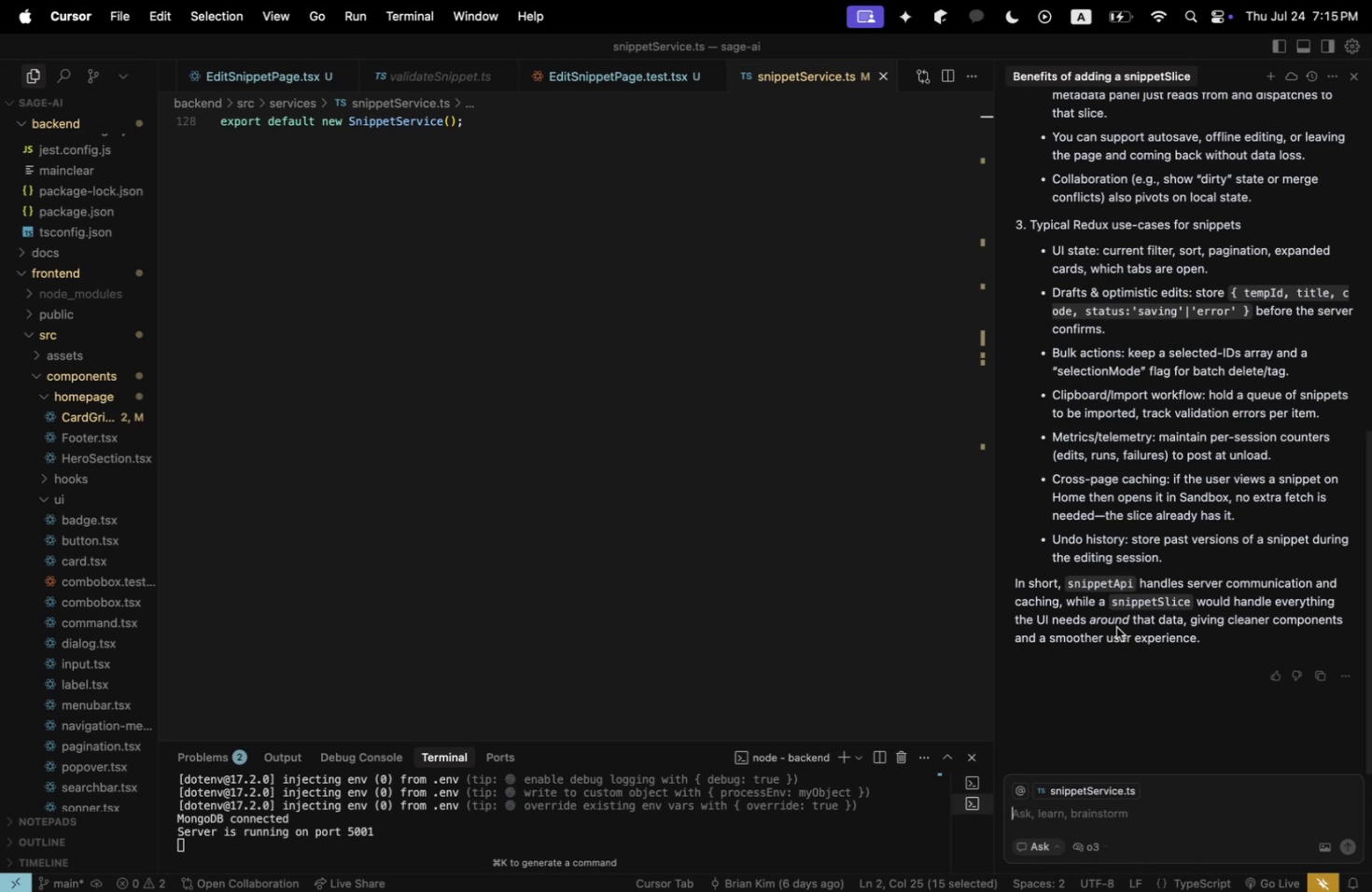 
scroll: coordinate [1176, 365], scroll_direction: up, amount: 6.0
 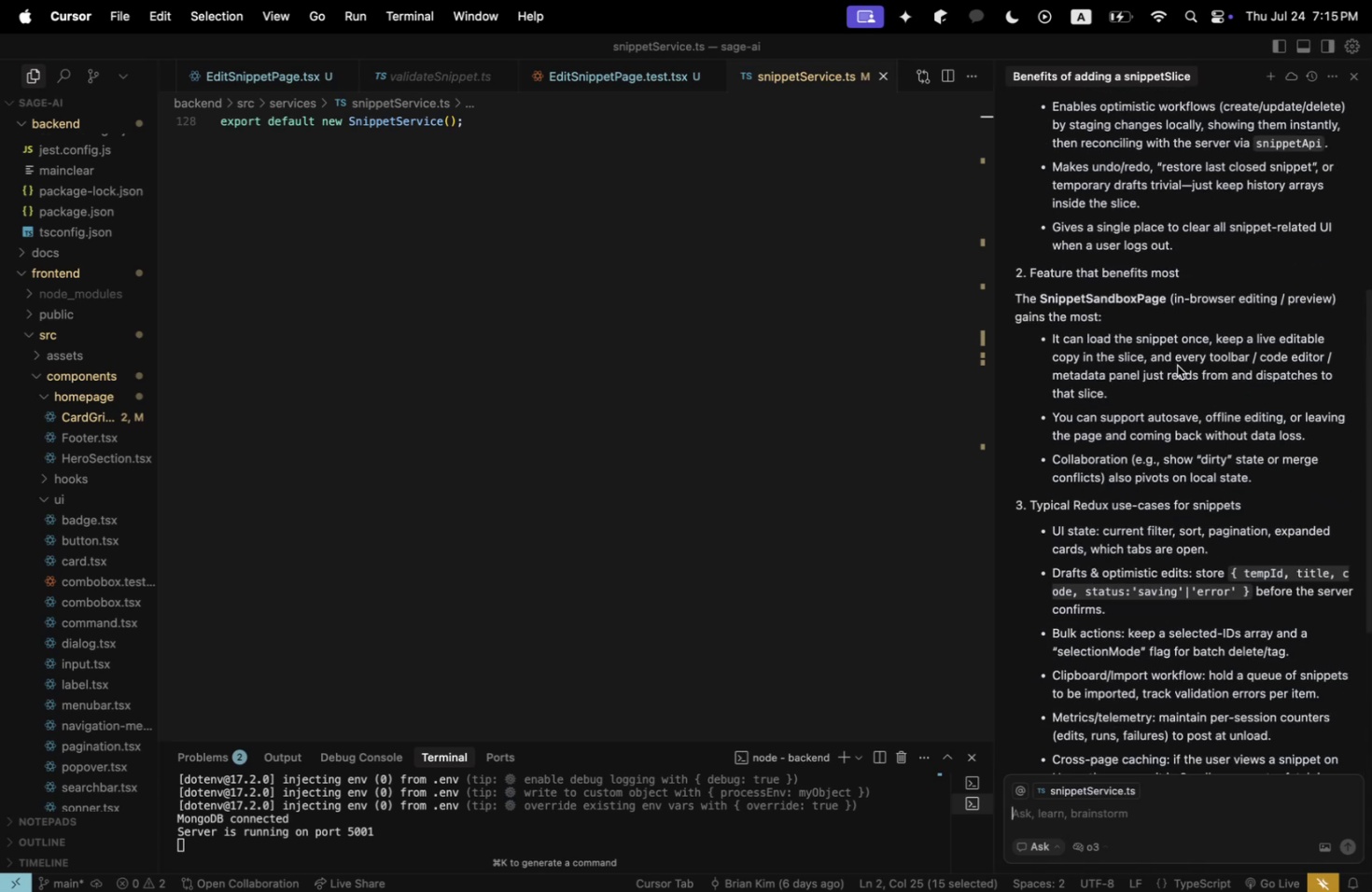 
scroll: coordinate [1183, 366], scroll_direction: down, amount: 23.0
 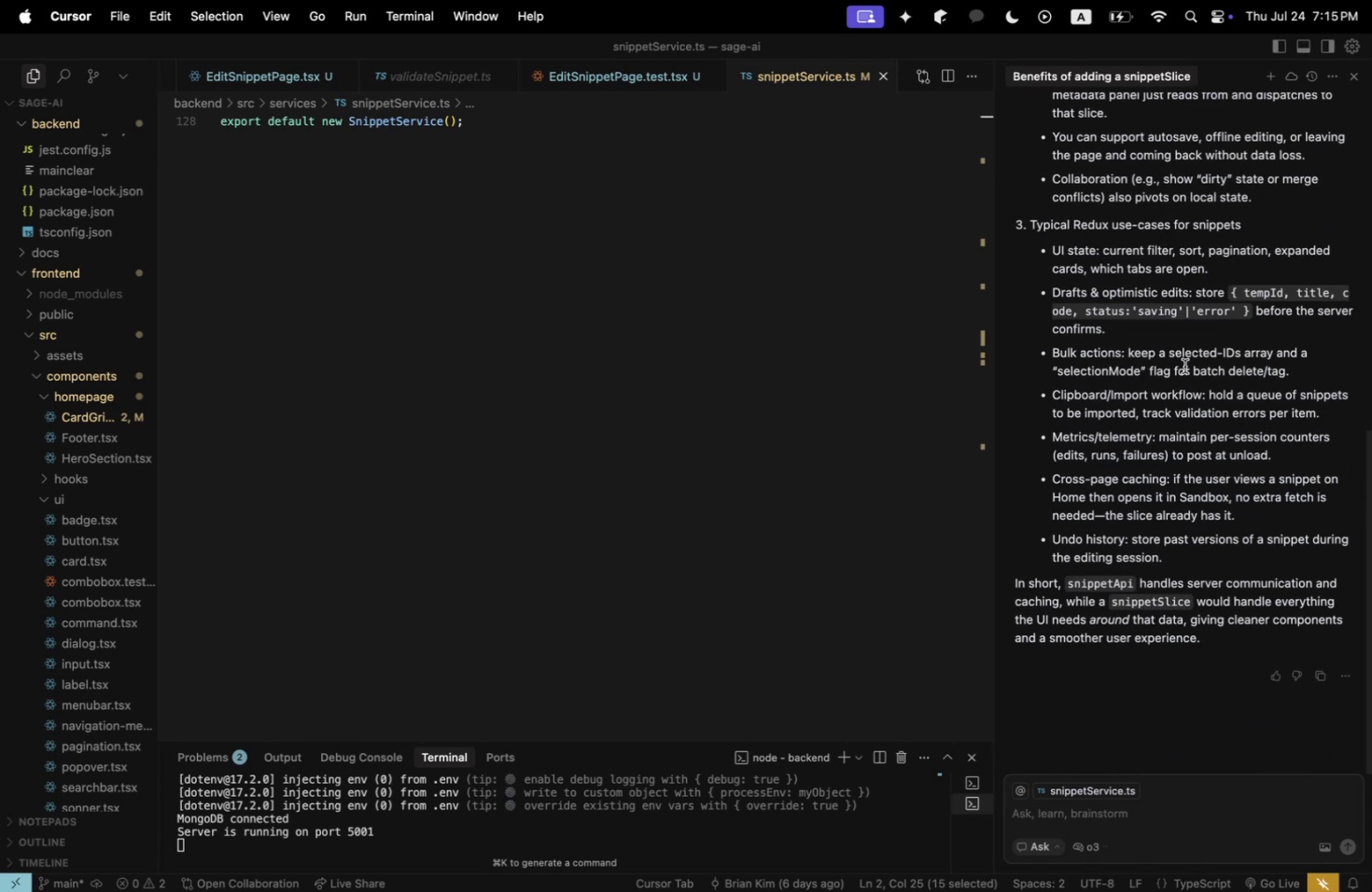 
type(GIMME A SL)
key(Backspace)
type(OLID EXAMPLE OF THIS )
key(Backspace)
key(Backspace)
key(Backspace)
key(Backspace)
key(Backspace)
type(REDX)
key(Backspace)
type(UX BEING USED)
 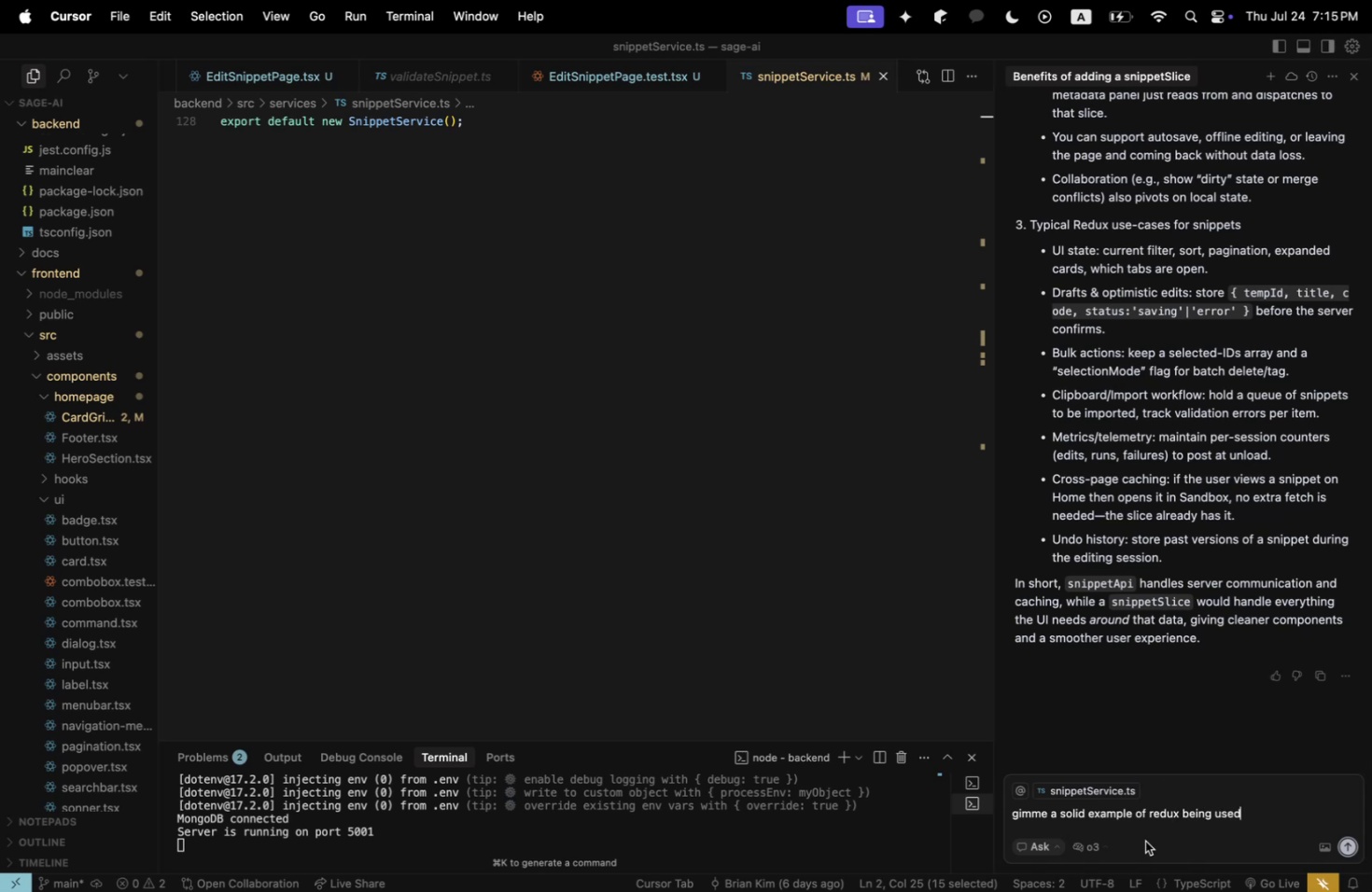 
left_click([1135, 807])
 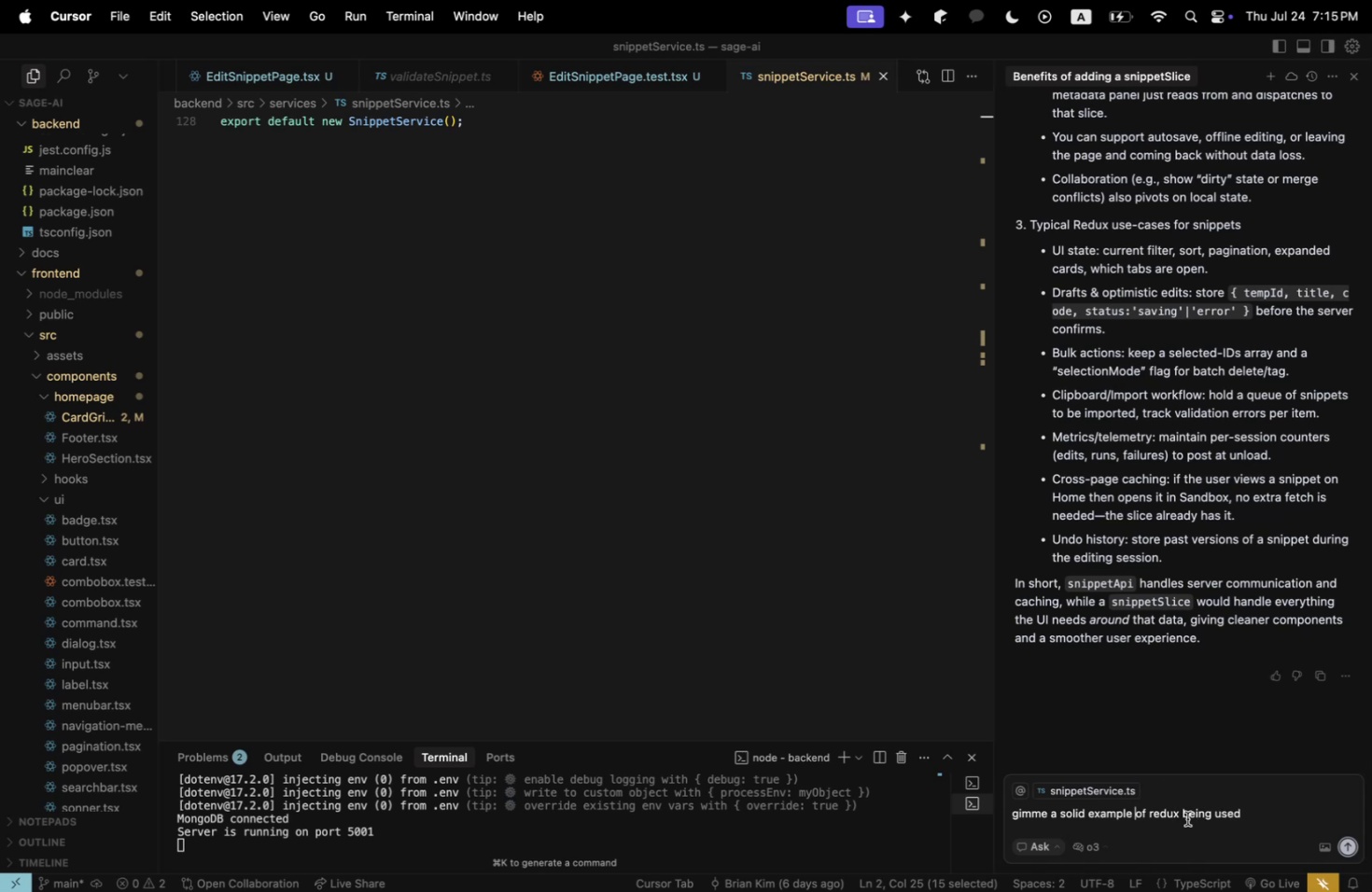 
key(Shift+W)
 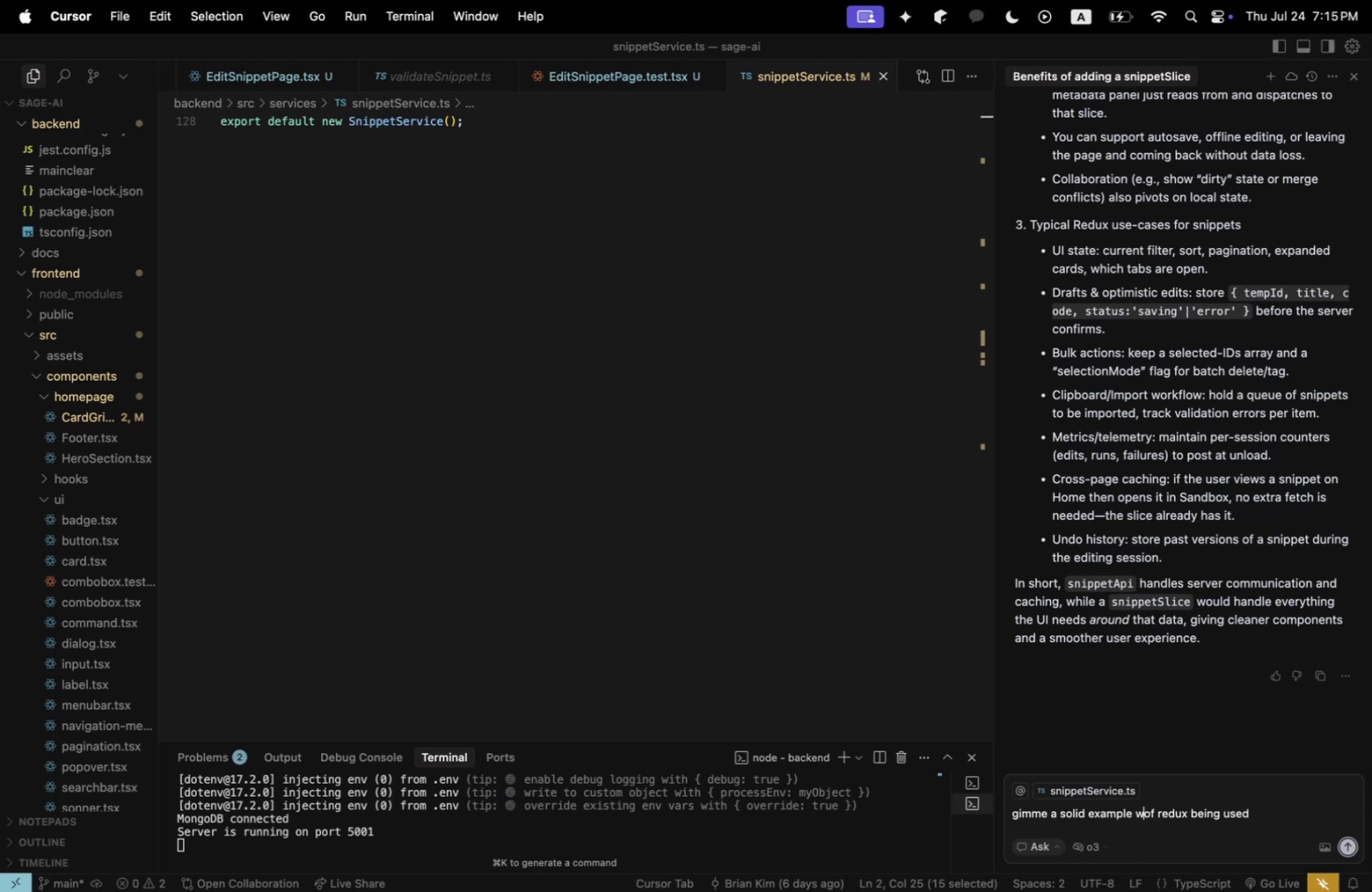 
key(Shift+Backspace)
 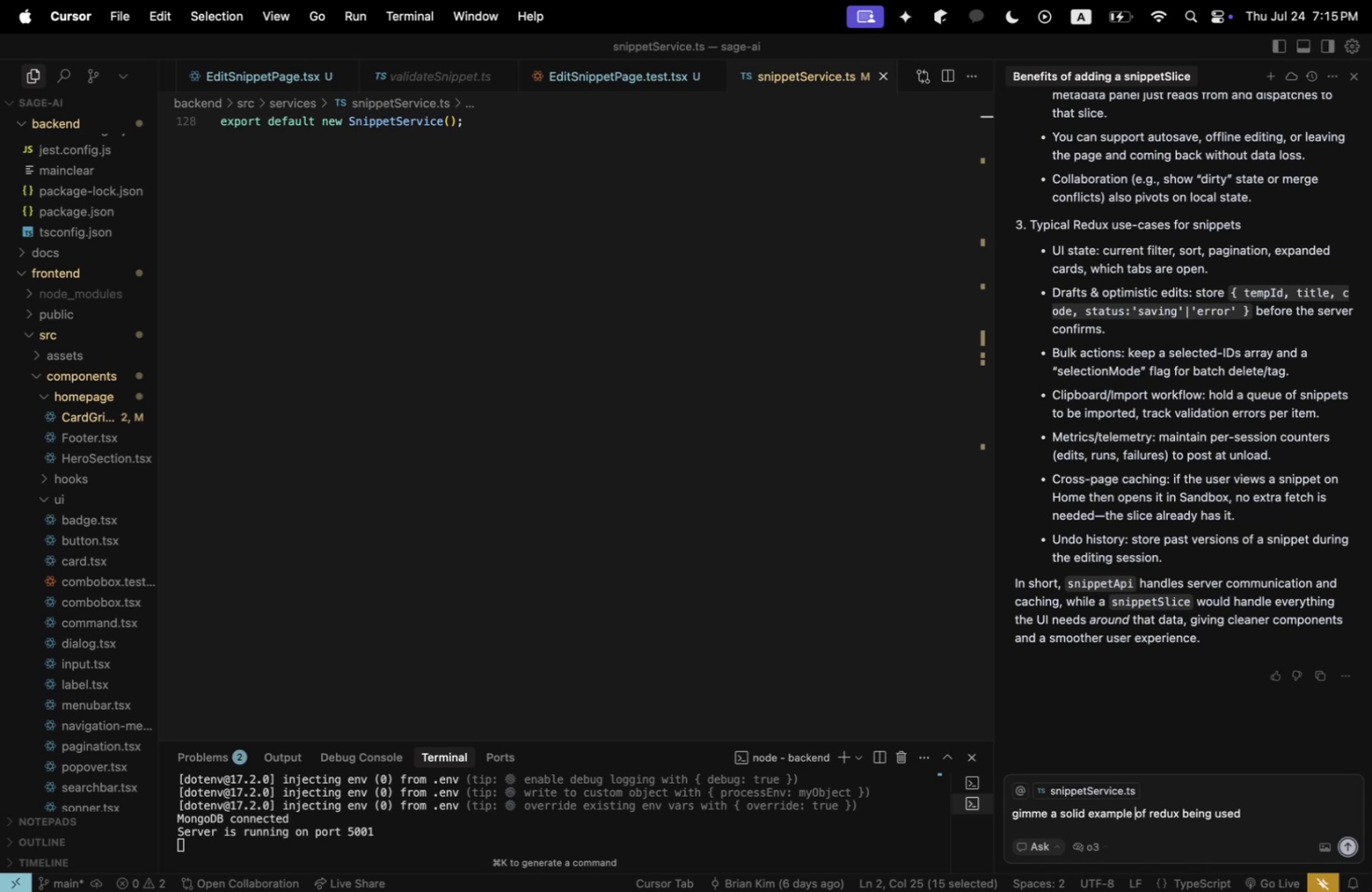 
key(Shift+ArrowRight)
 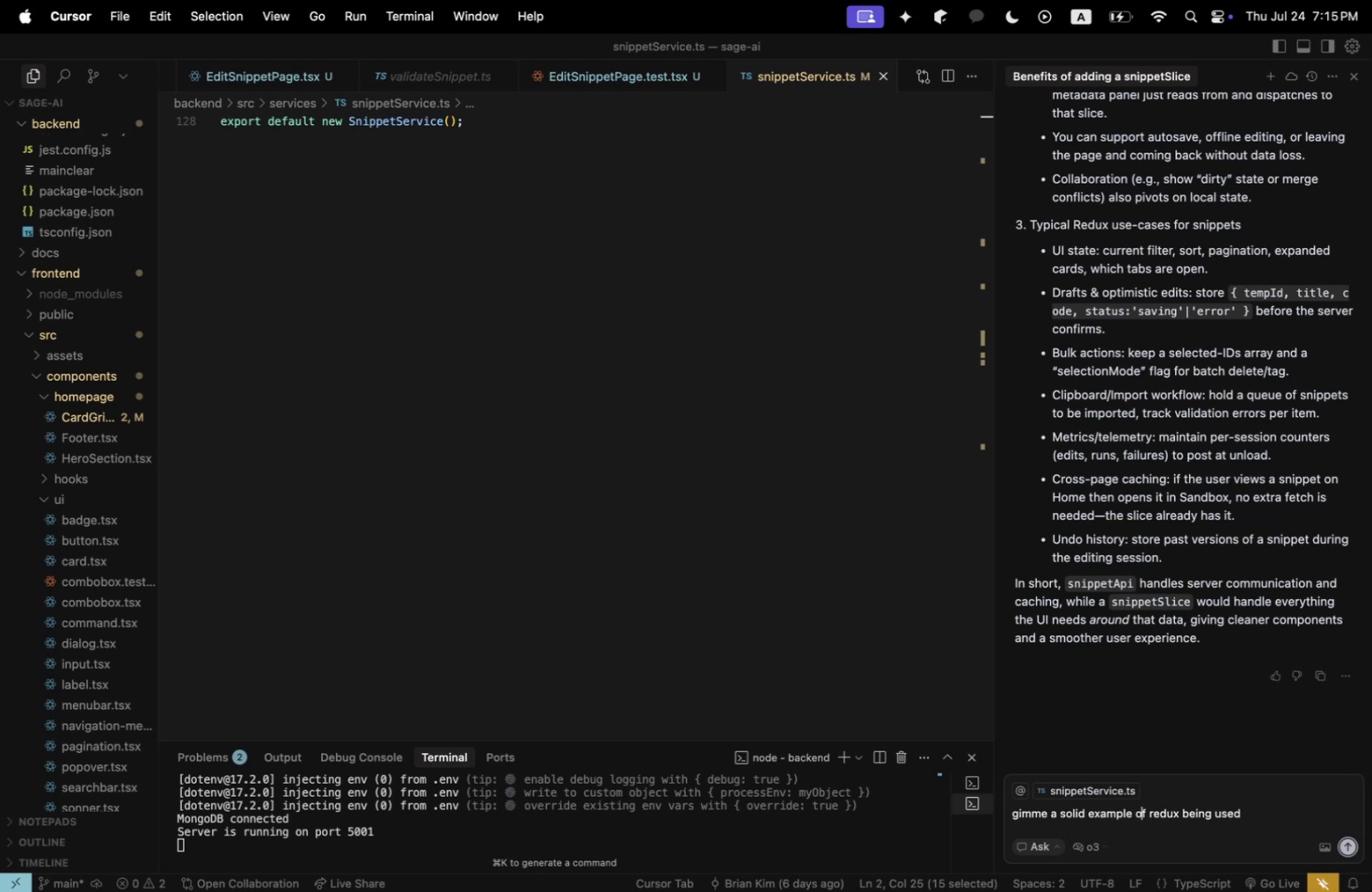 
key(Shift+ArrowRight)
 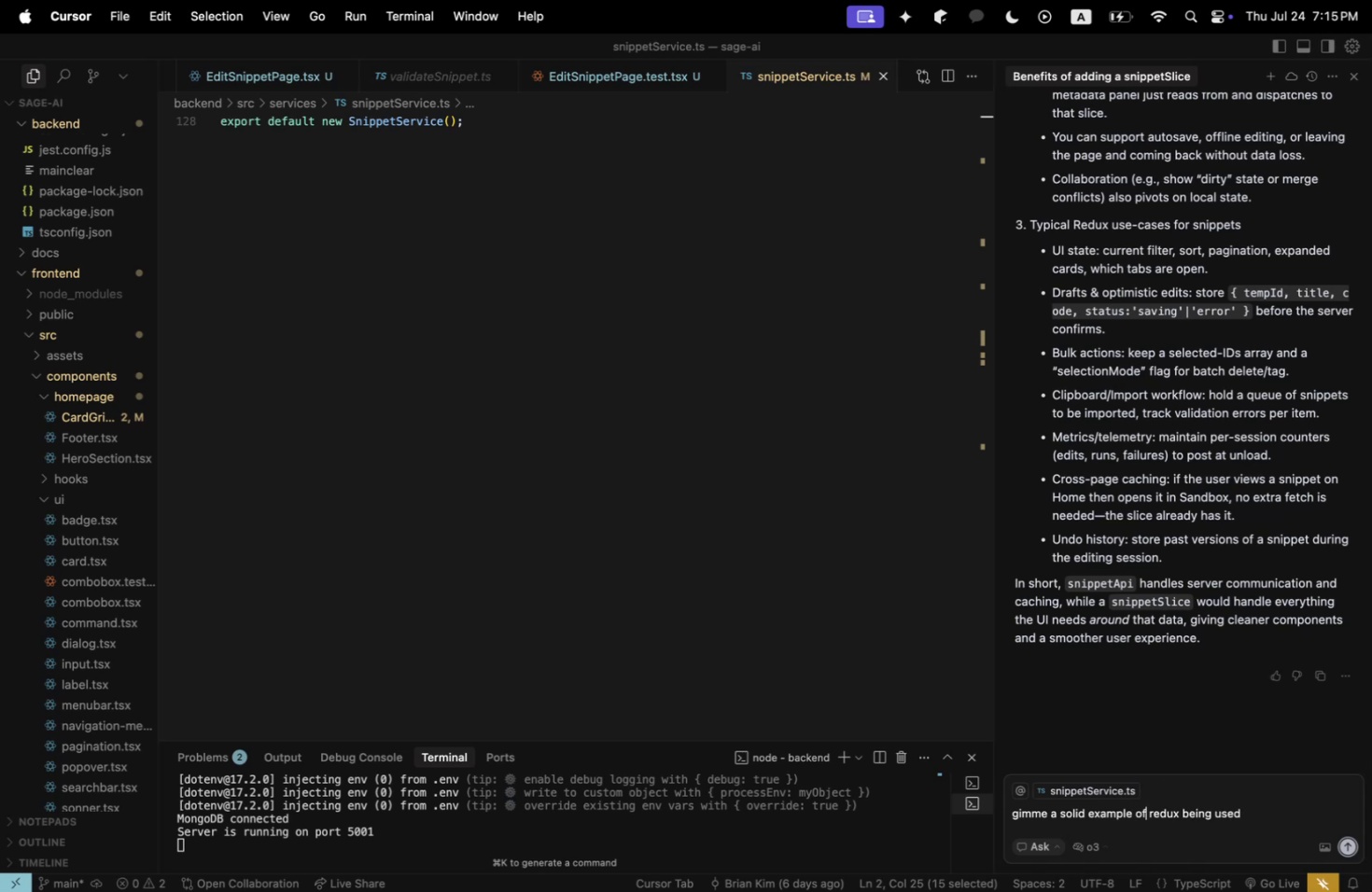 
key(Shift+ArrowRight)
 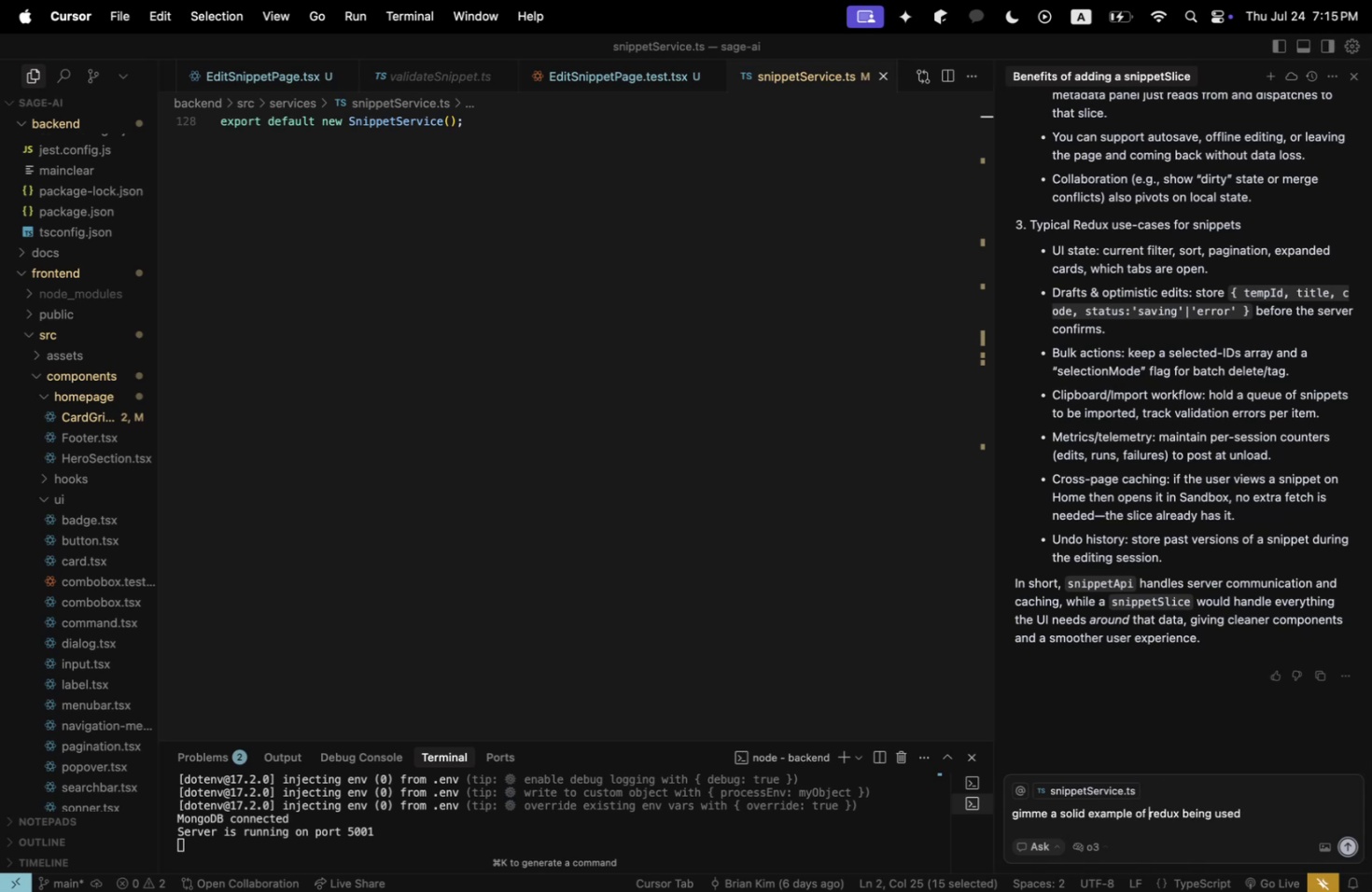 
type(HOW )
 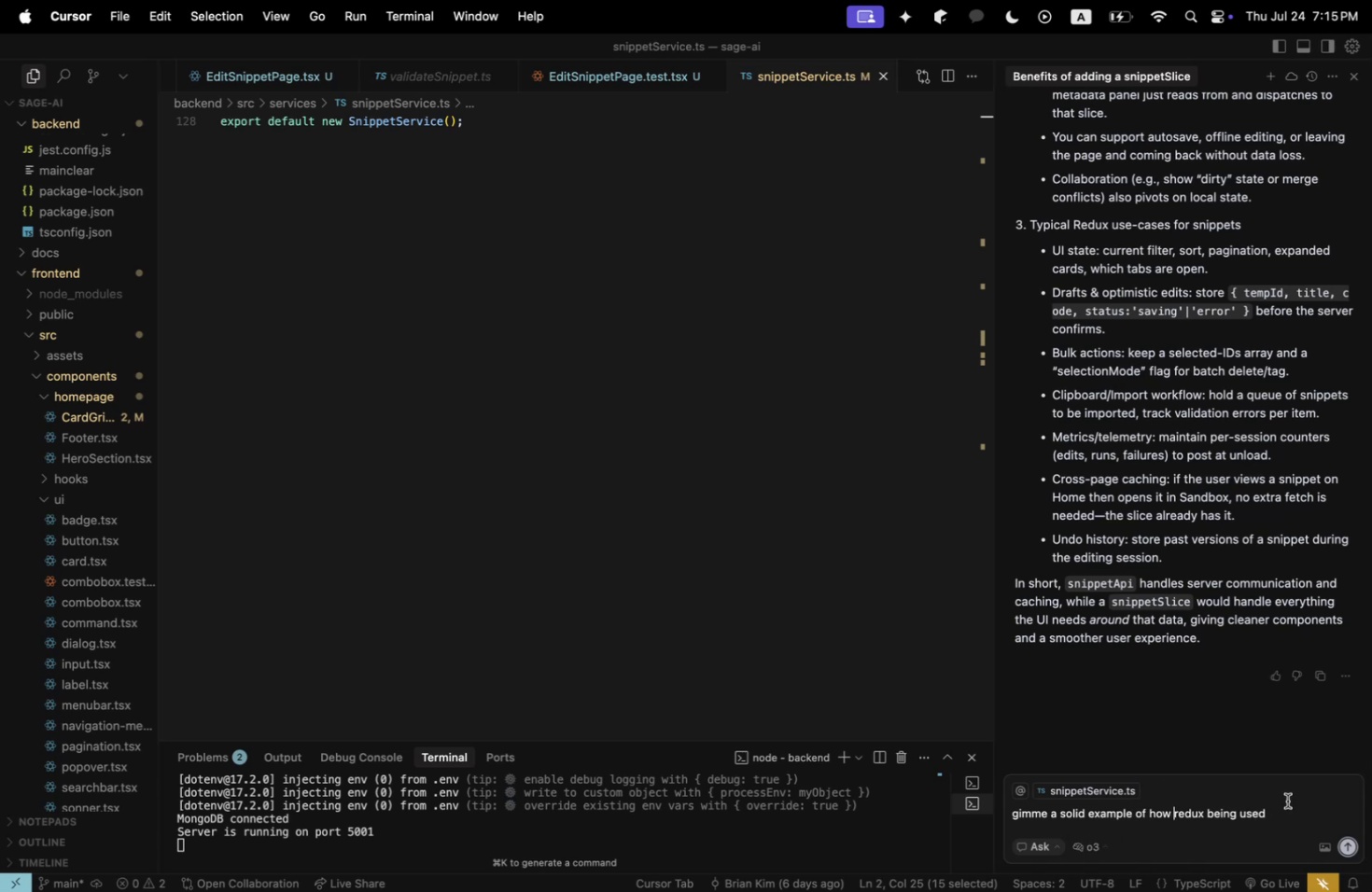 
left_click([1293, 817])
 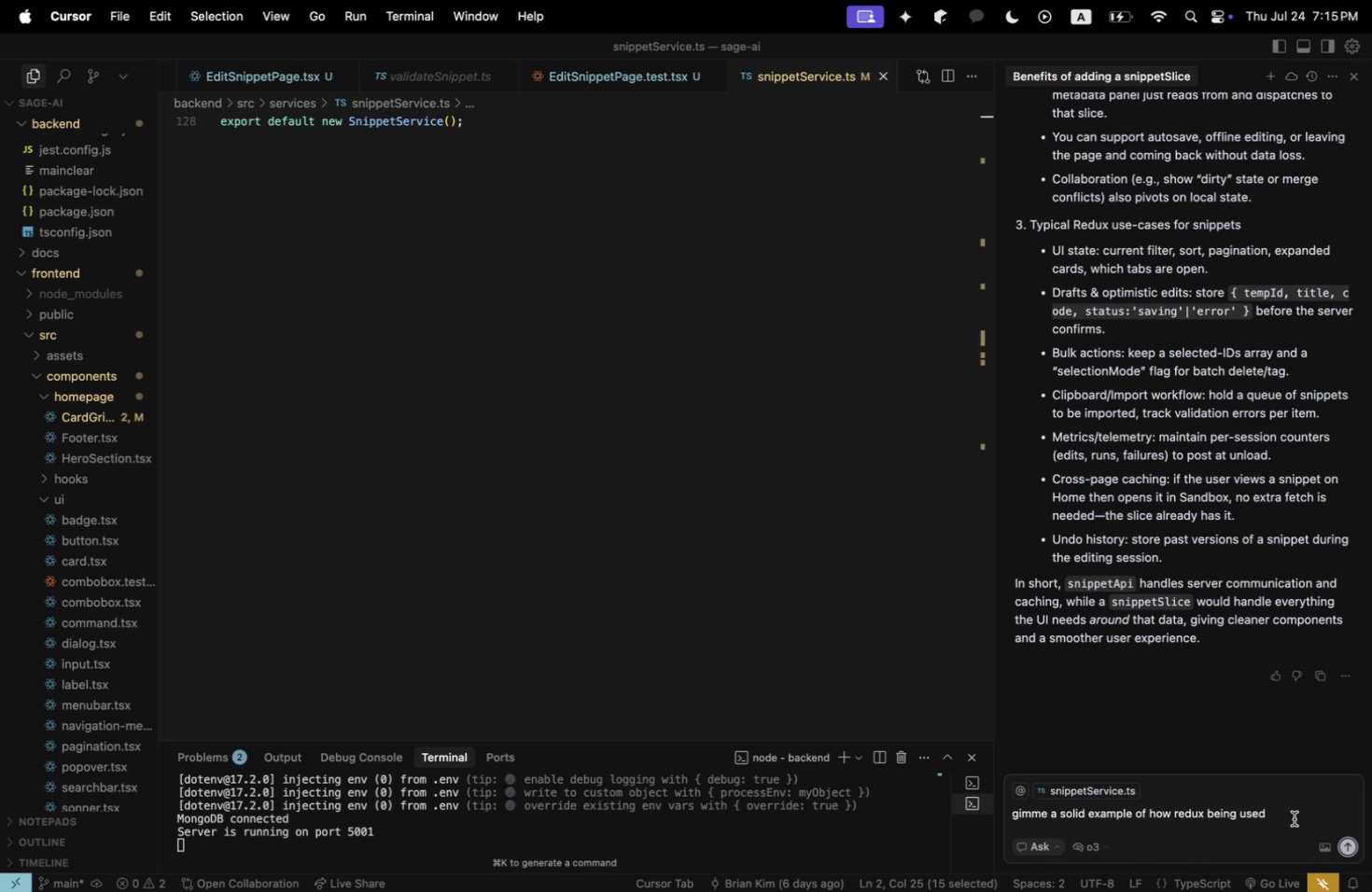 
type( WOUD)
key(Backspace)
type(LD HELP)
 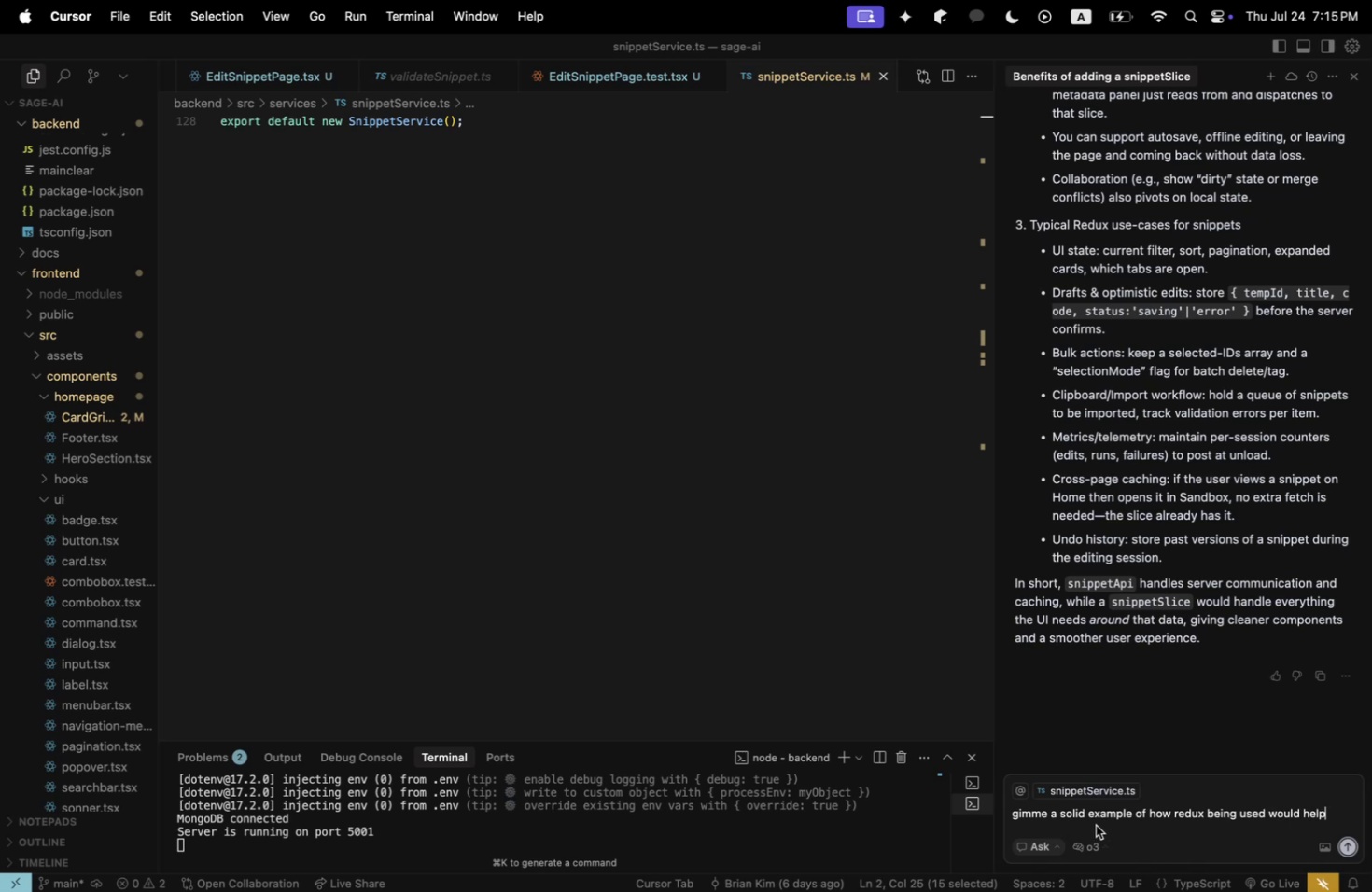 
double_click([1103, 815])
 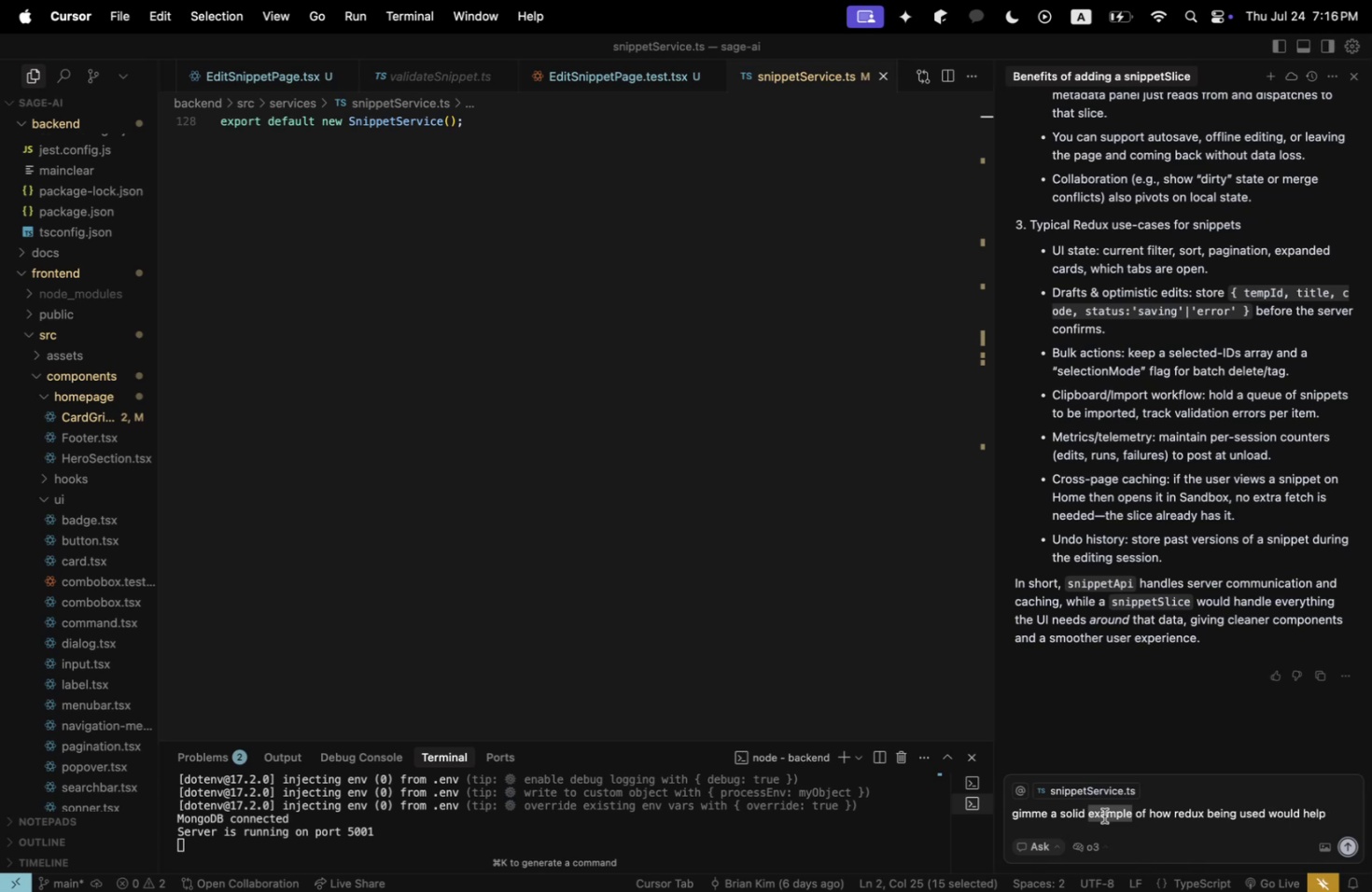 
type(SECNARION)
key(Backspace)
 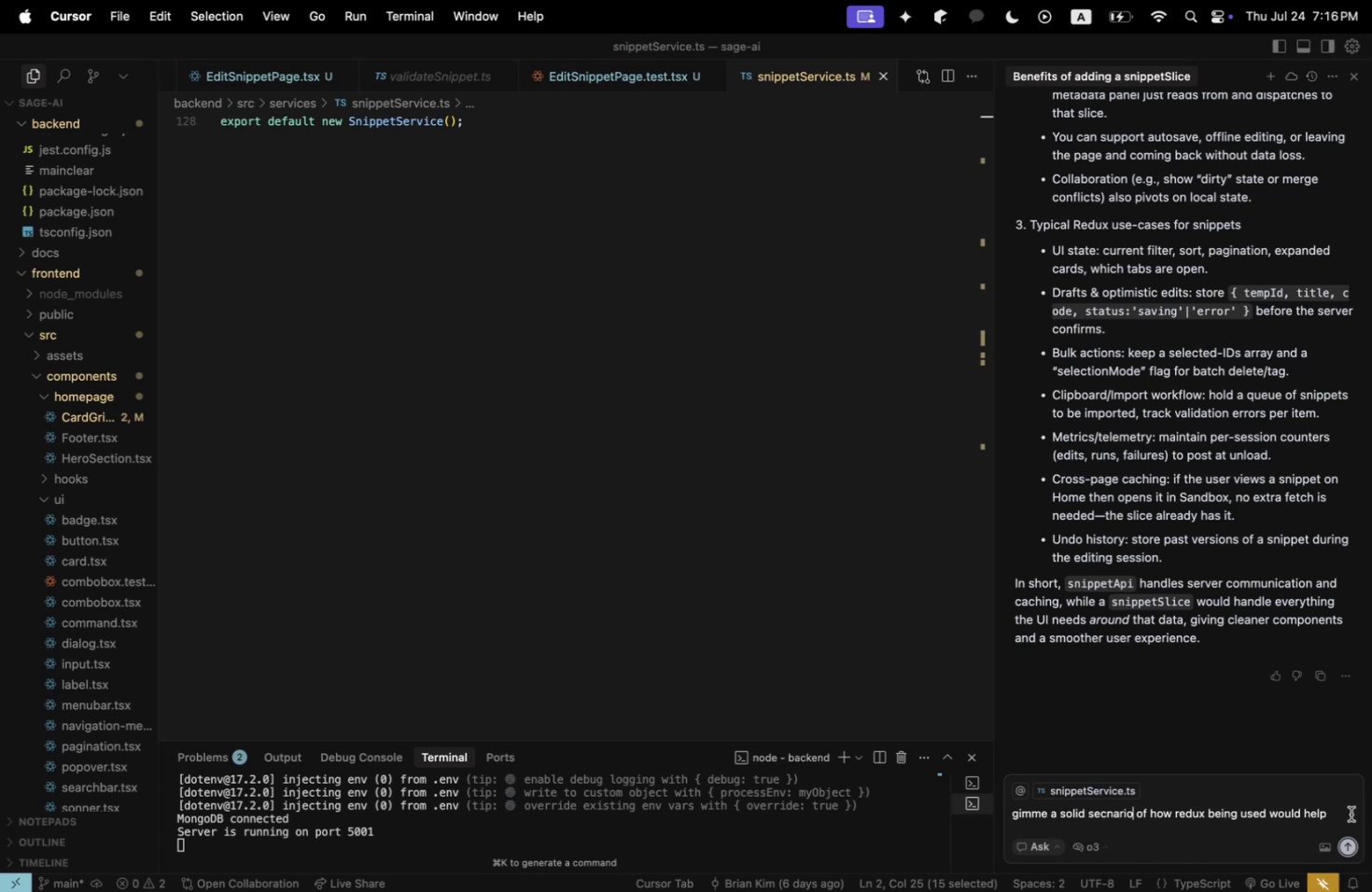 
left_click_drag(start_coordinate=[1337, 812], to_coordinate=[1066, 812])
 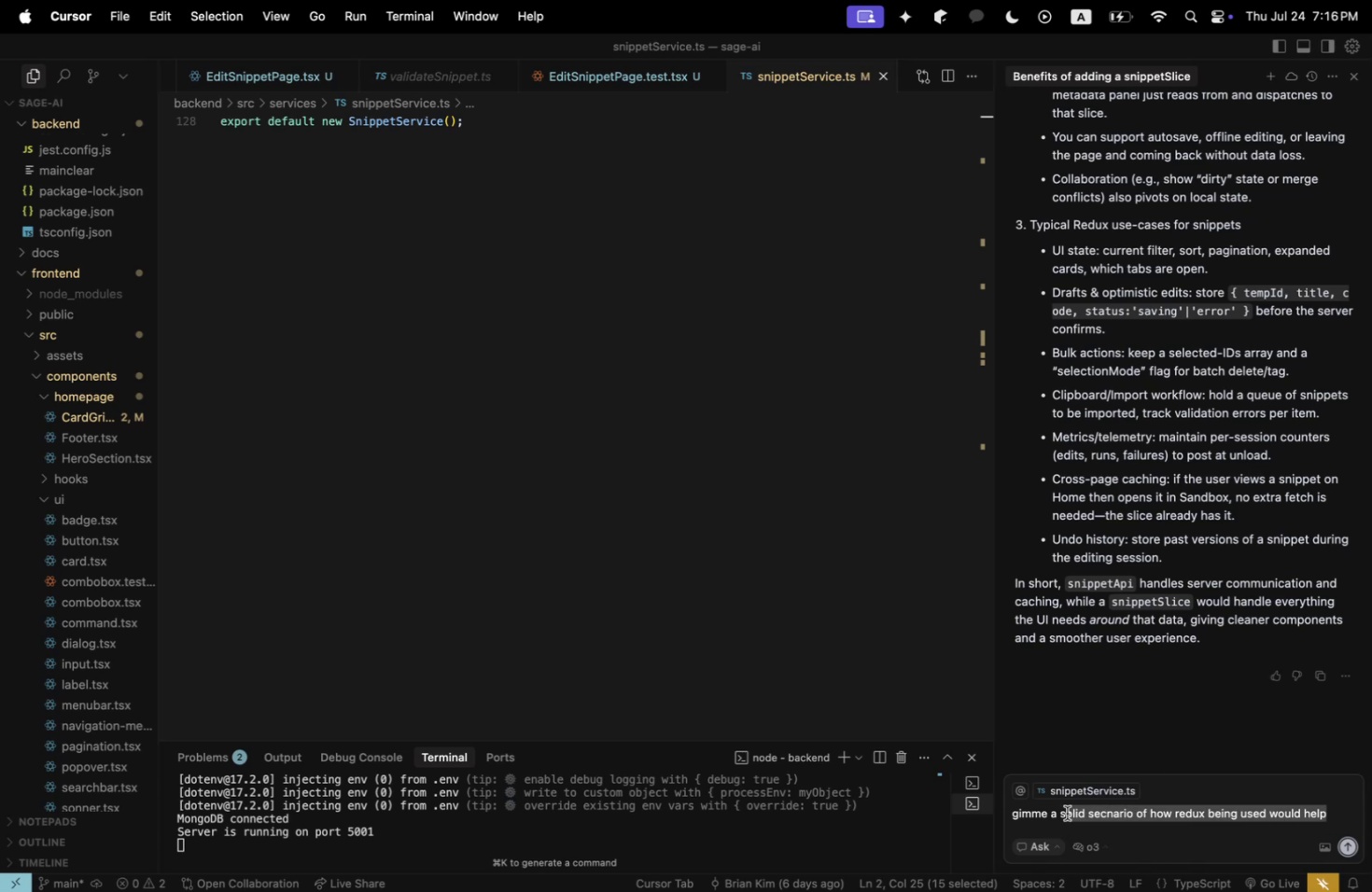 
key(Backspace)
key(Backspace)
key(Backspace)
key(Backspace)
type(AN EXAMPLE )
key(Backspace)
key(Backspace)
key(Backspace)
key(Backspace)
key(Backspace)
key(Backspace)
key(Backspace)
key(Backspace)
key(Backspace)
type( AREA THAT CAN BE OPTIMIZED)
key(Backspace)
type(C)
key(Backspace)
type(OF CODE T)
 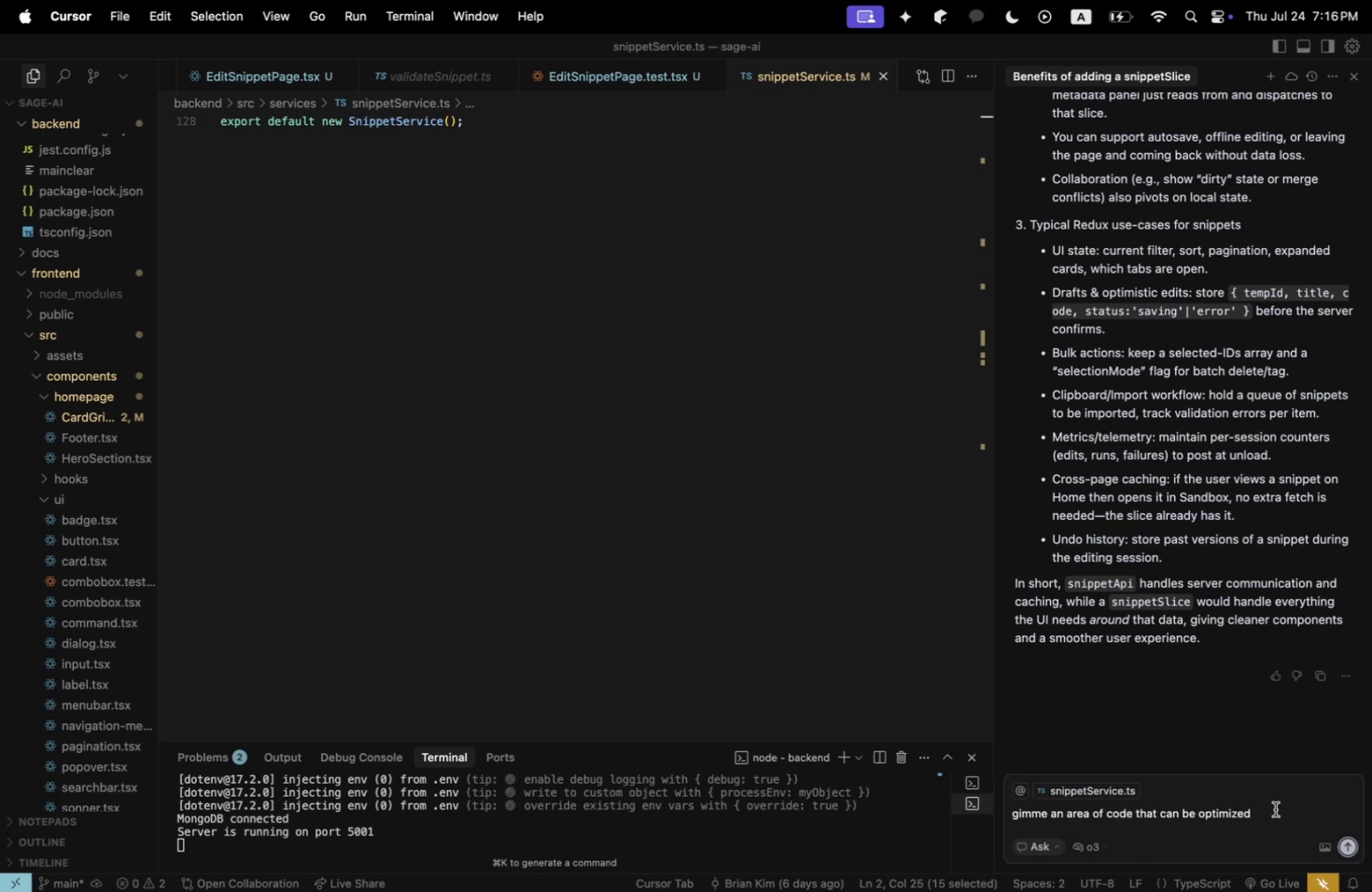 
left_click([1279, 804])
 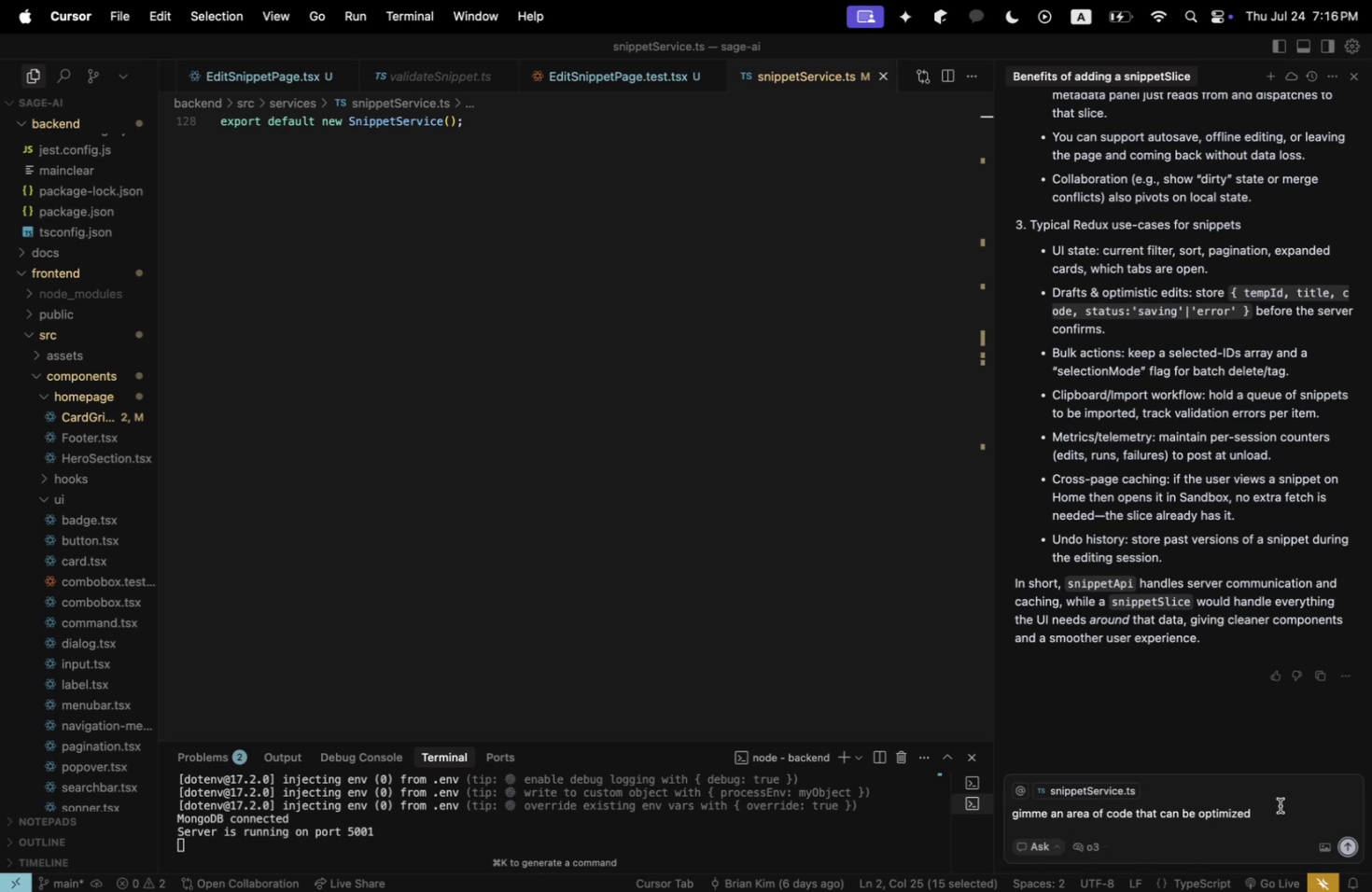 
type( RIGHT NOW WITH THE INTRODUCTION F)
key(Backspace)
type(OF REDUX SNIPPETSLICE)
key(Backspace)
key(Backspace)
key(Backspace)
key(Backspace)
type(LIE)
key(Backspace)
type(CE< SPECIFICALLY< HOW OU)
key(Backspace)
key(Backspace)
type(WOULD SNIPPETSAN)
key(Backspace)
key(Backspace)
key(Backspace)
type(SANDBOX CHANGE?)
 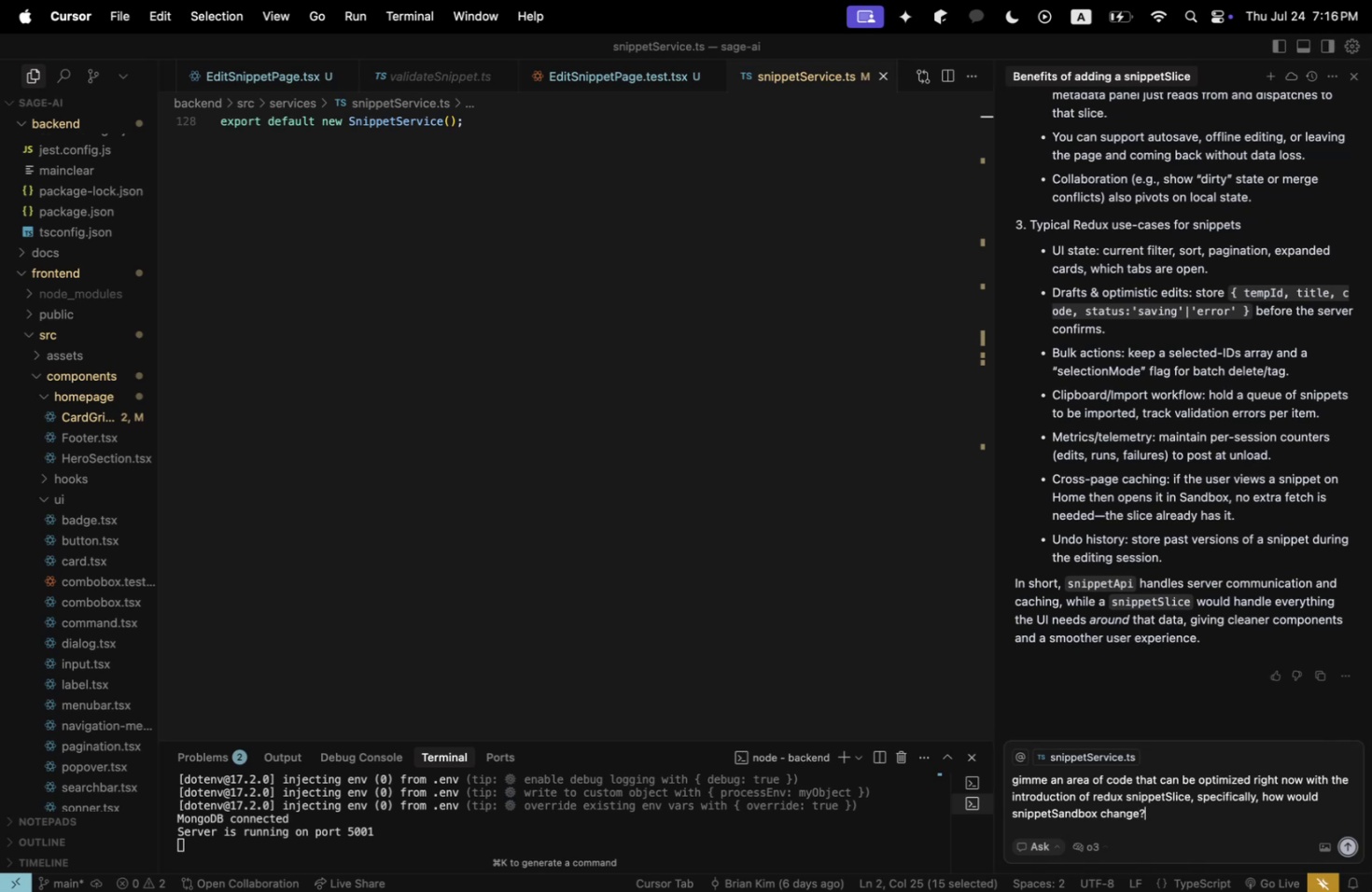 
key(Shift+Enter)
 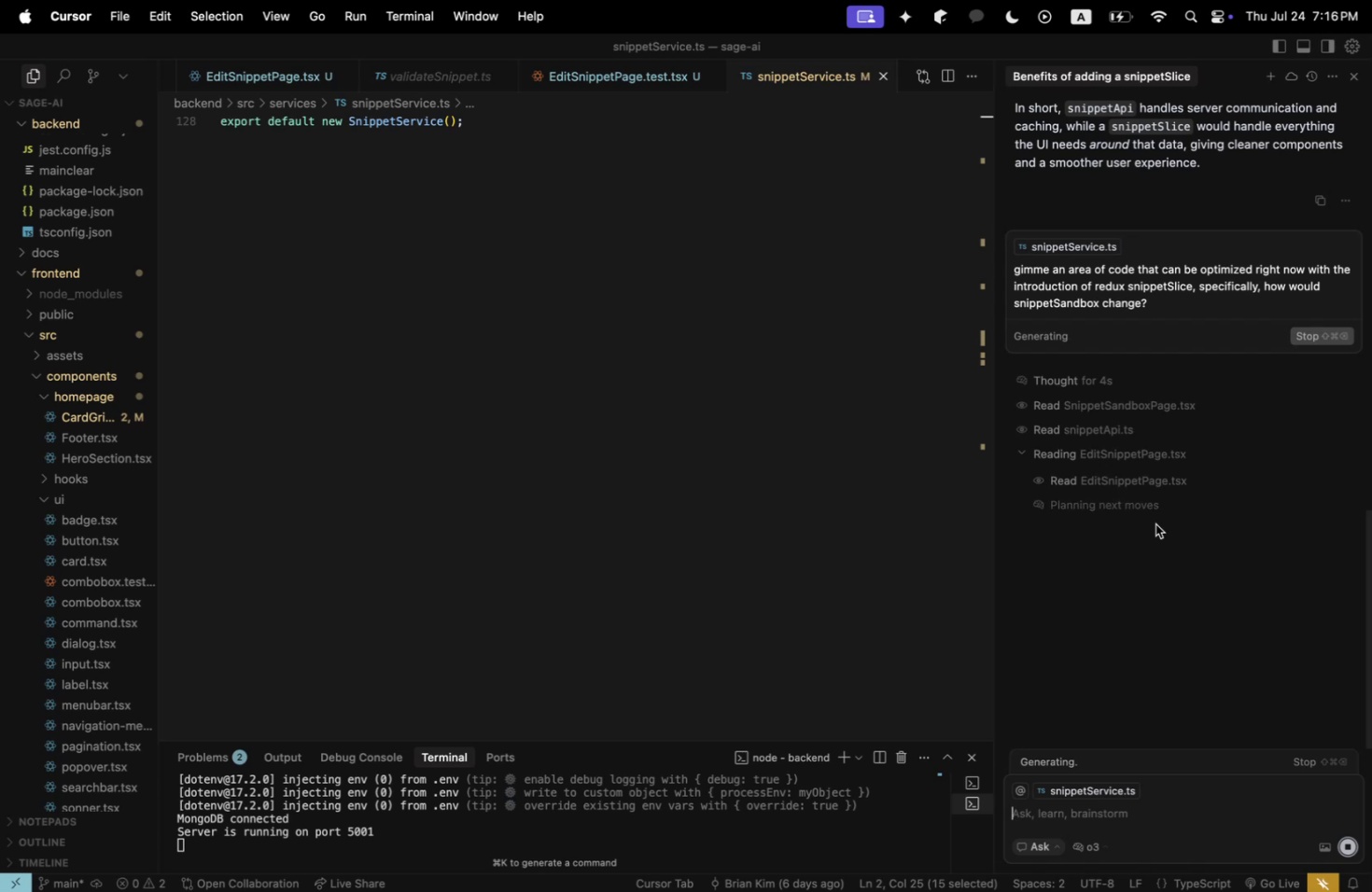 
wait(27.46)
 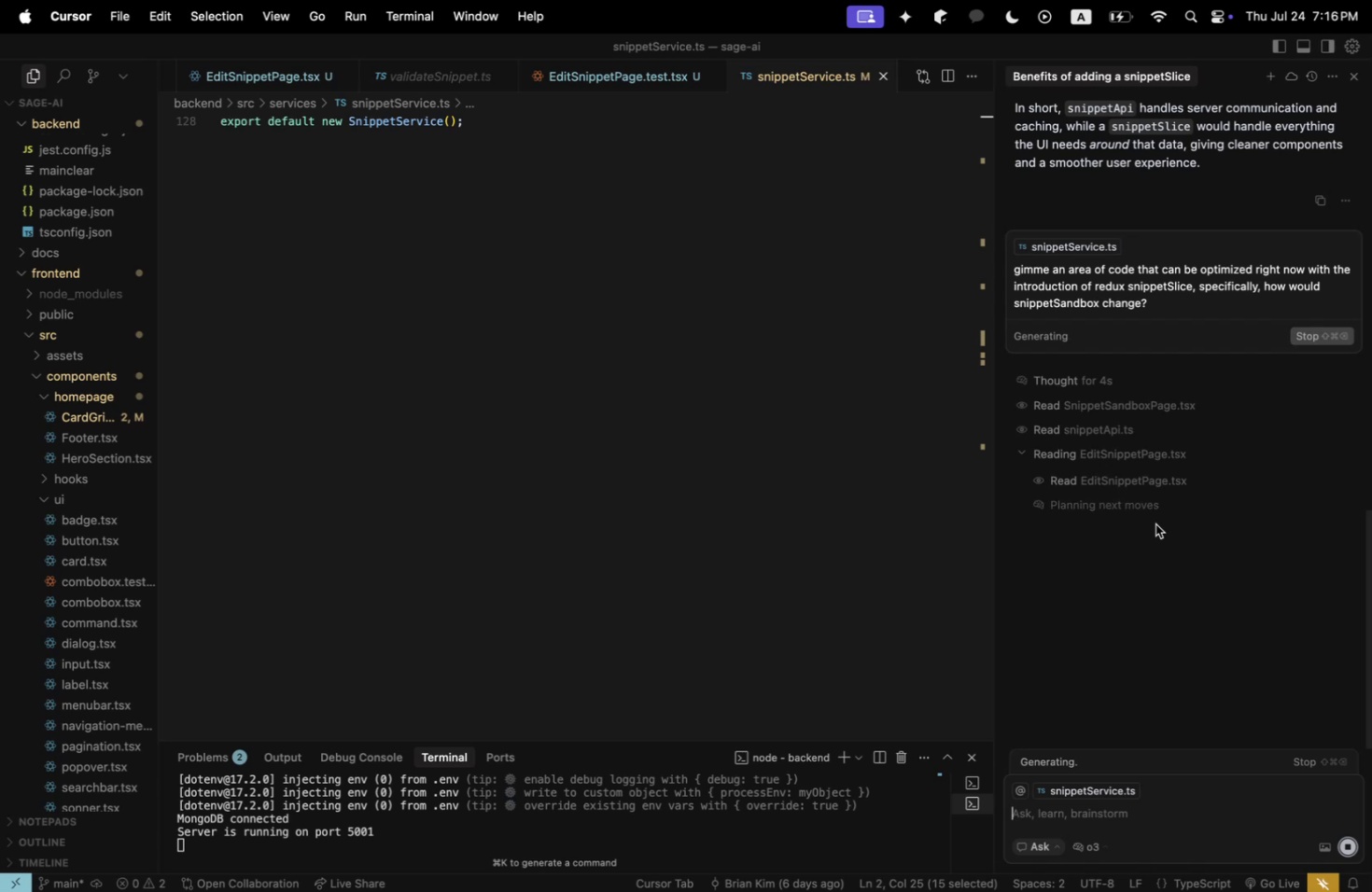 
scroll: coordinate [1155, 523], scroll_direction: up, amount: 1.0
 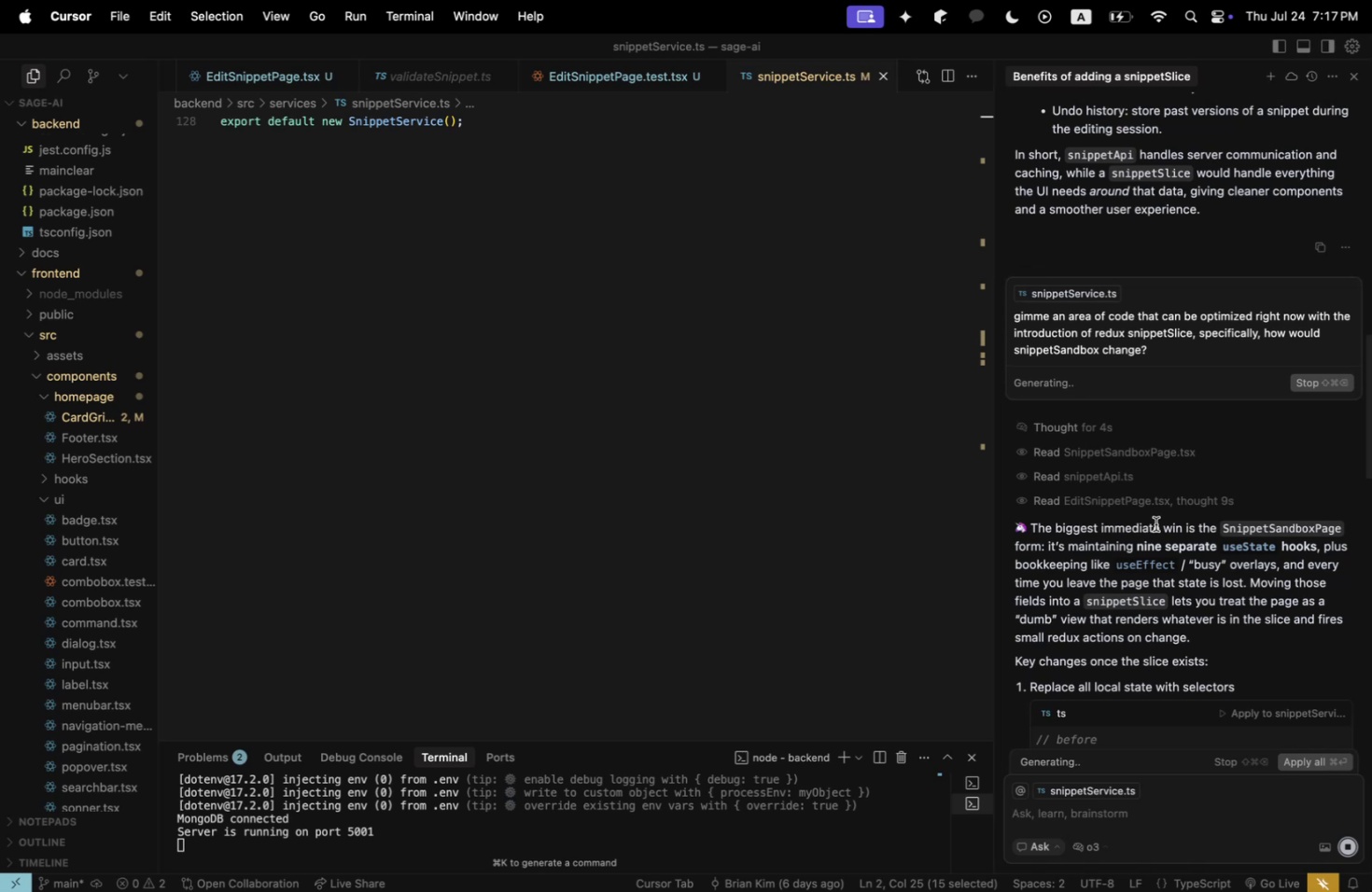 
wait(18.43)
 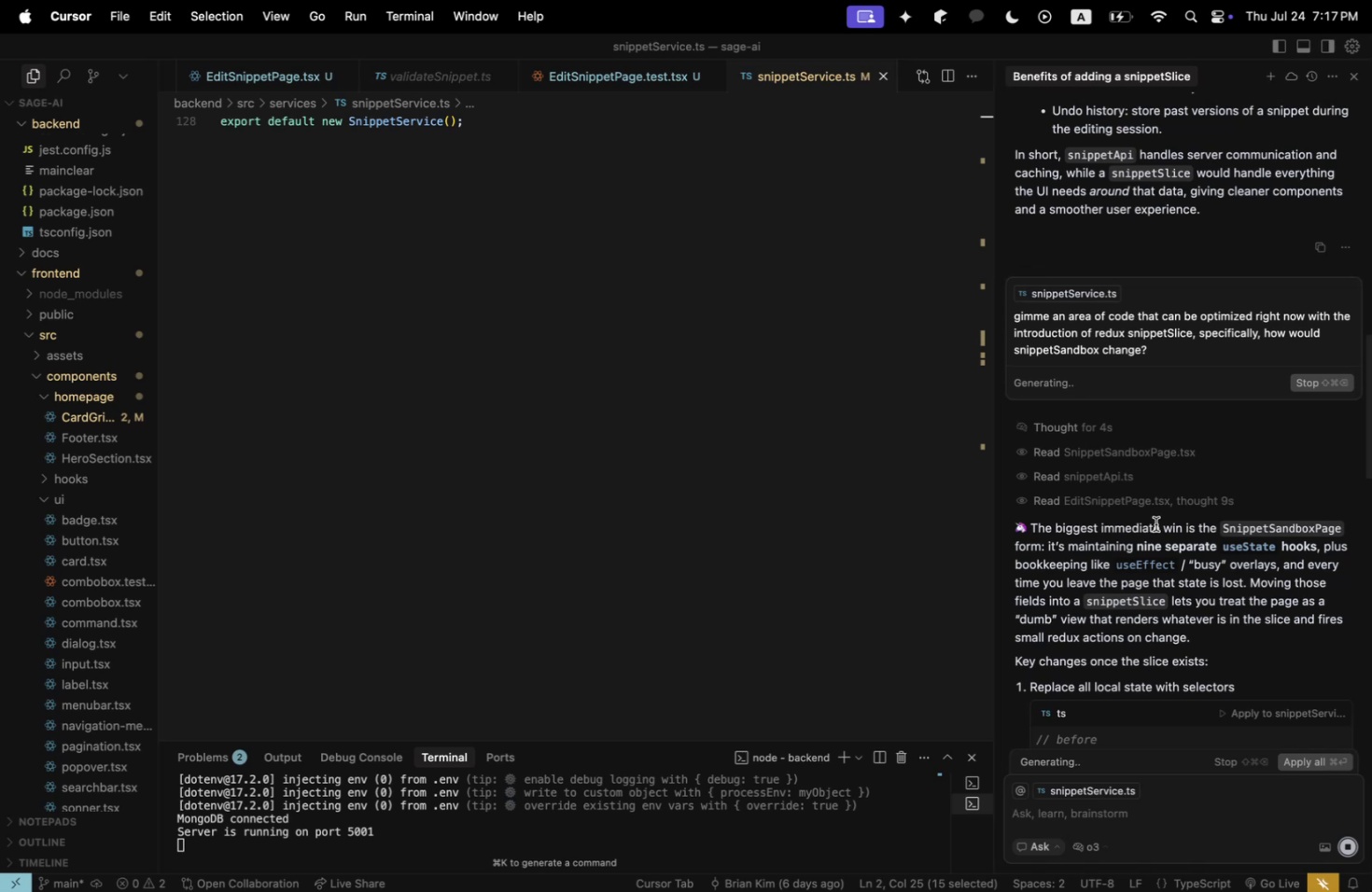 
scroll: coordinate [1155, 523], scroll_direction: down, amount: 6.0
 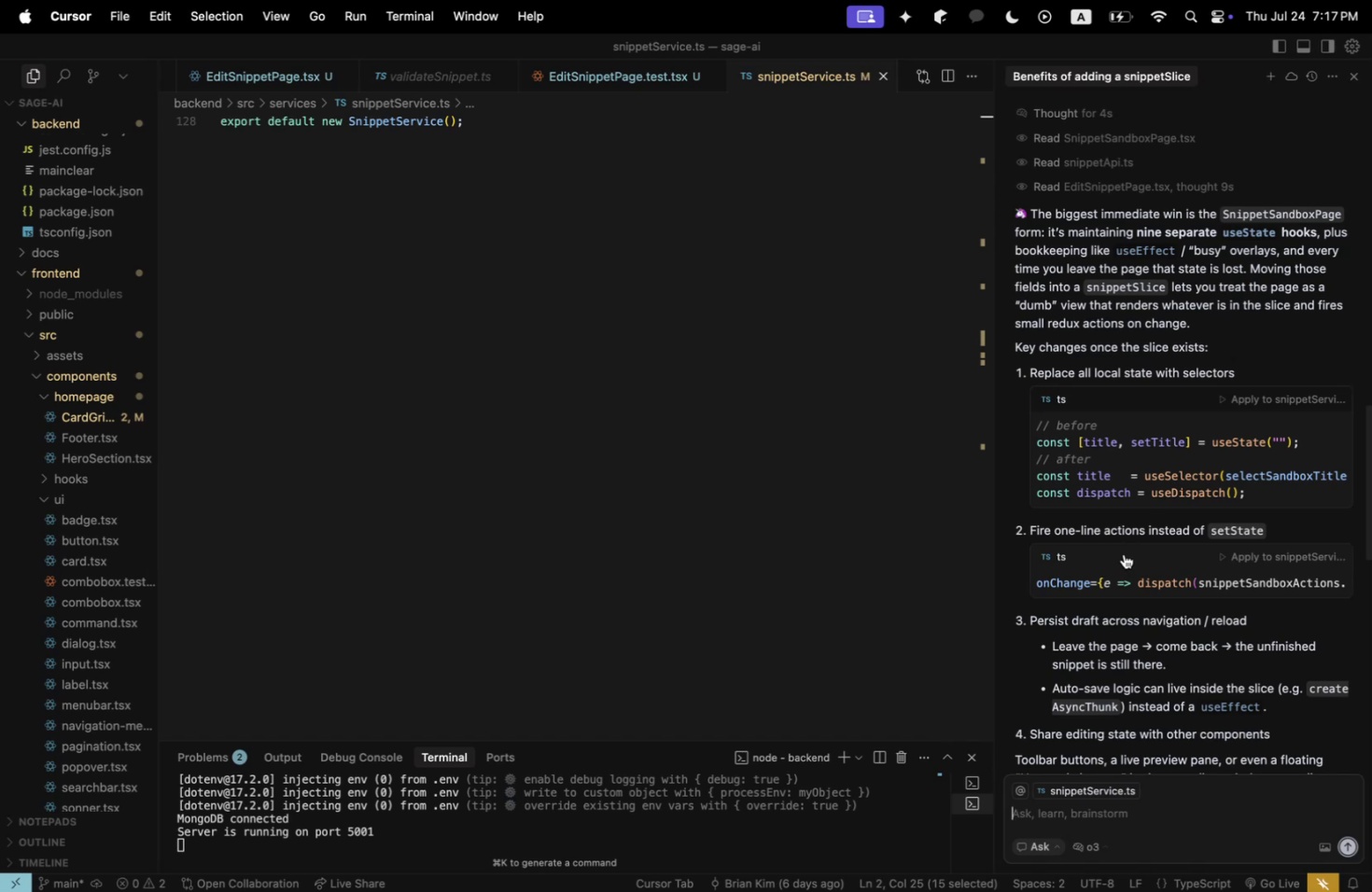 
wait(6.11)
 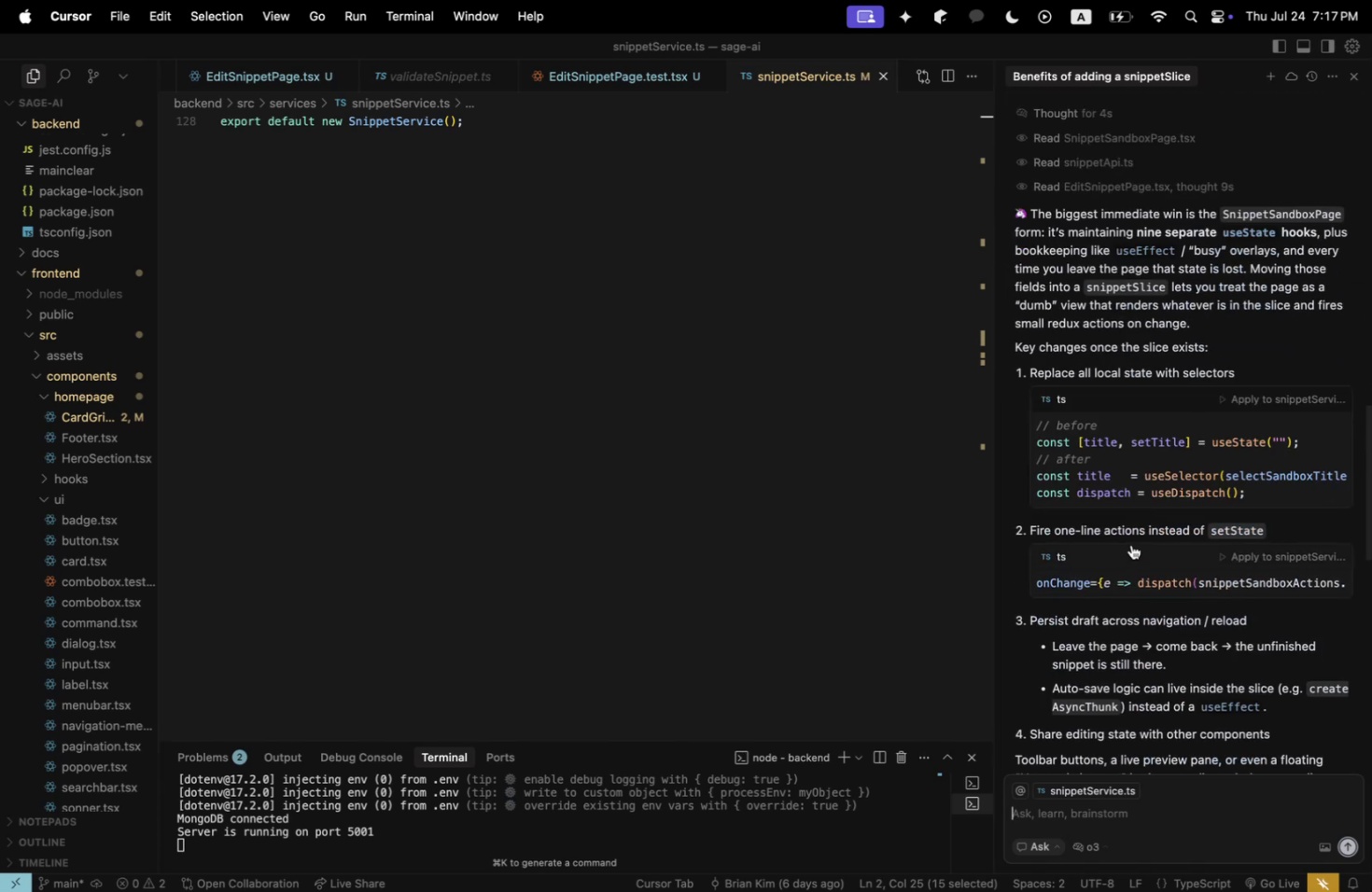 
left_click_drag(start_coordinate=[1136, 502], to_coordinate=[1127, 515])
 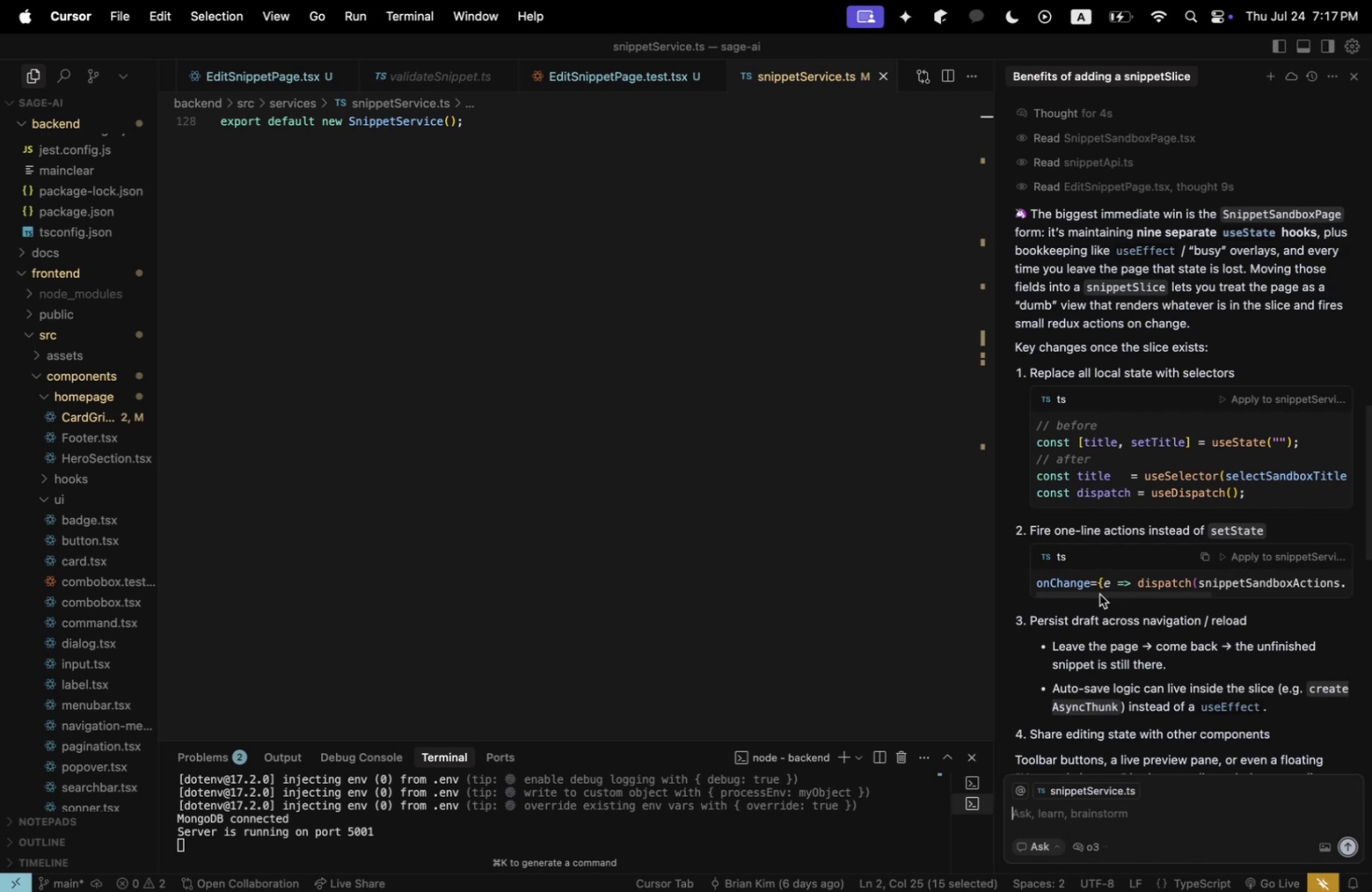 
wait(5.08)
 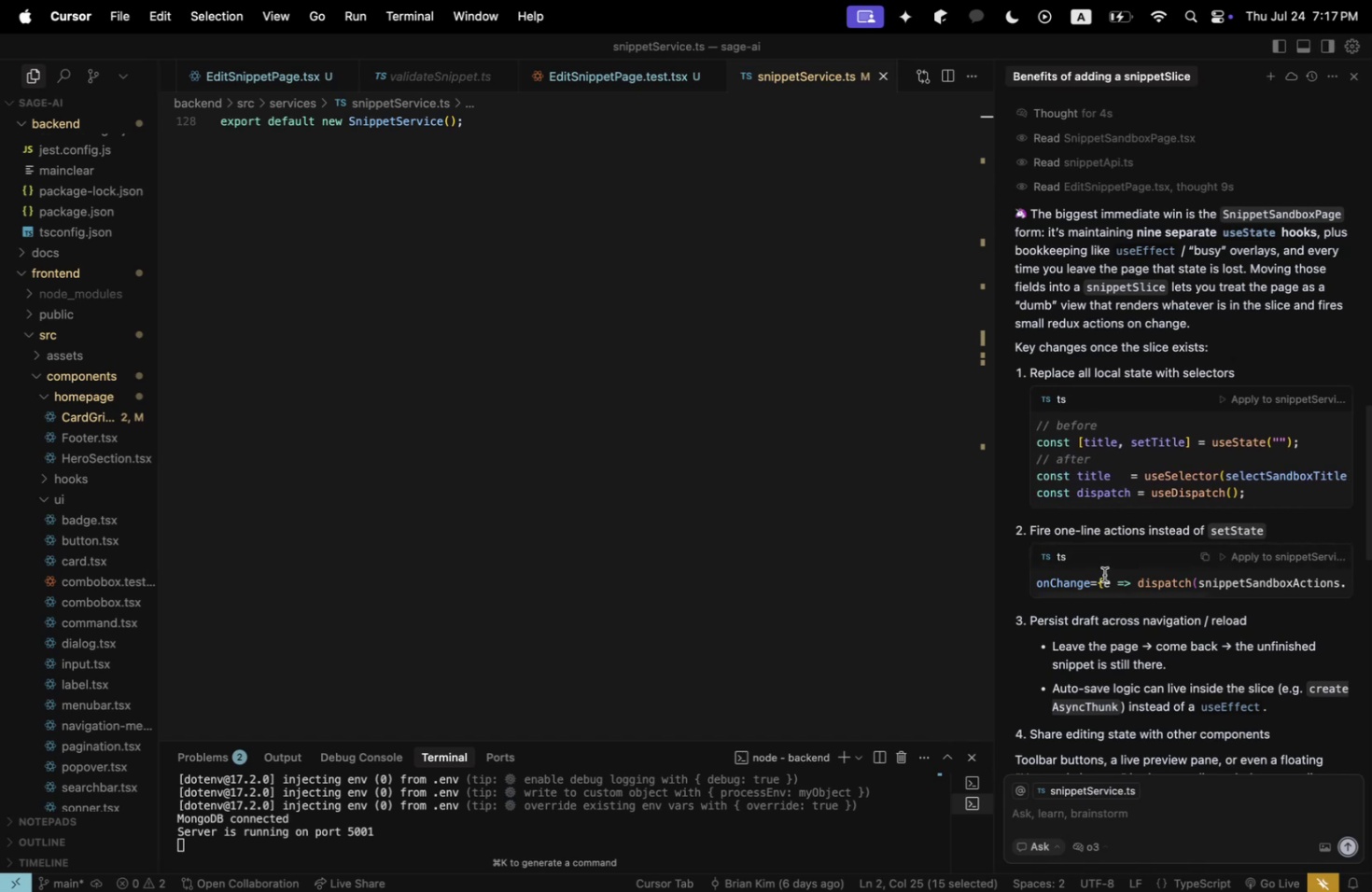 
left_click_drag(start_coordinate=[1098, 594], to_coordinate=[1062, 590])
 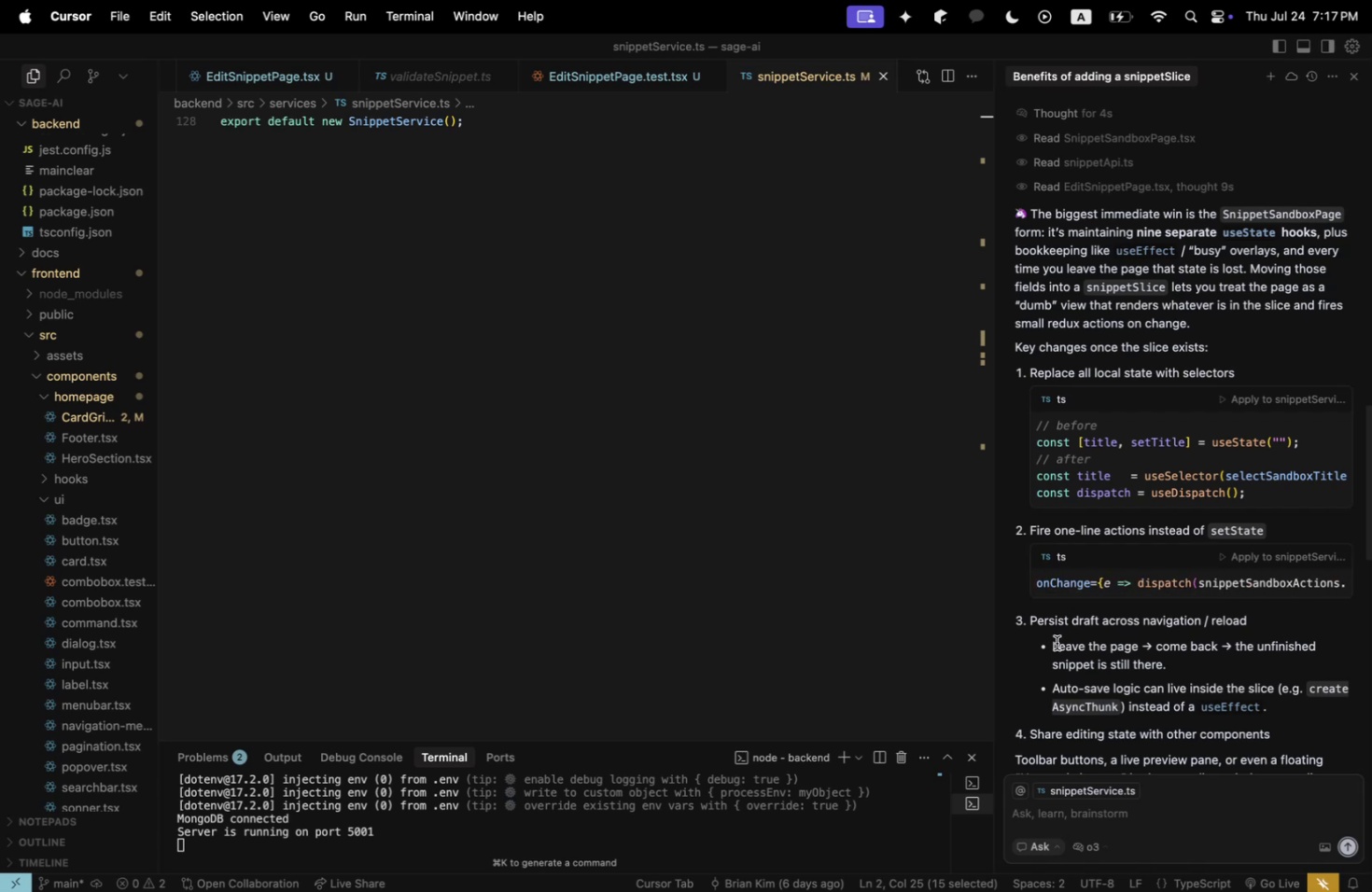 
scroll: coordinate [1056, 642], scroll_direction: down, amount: 4.0
 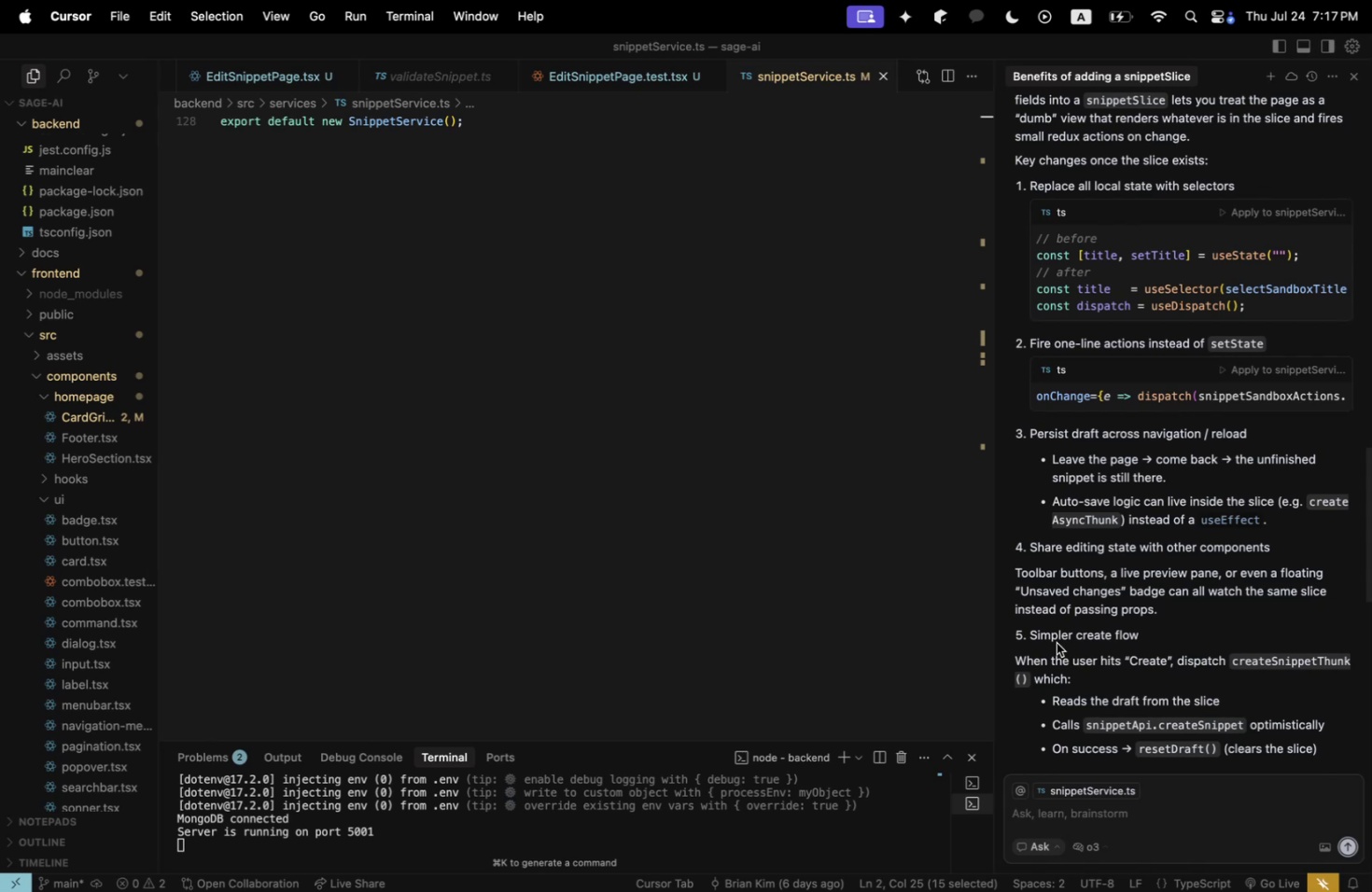 
wait(13.04)
 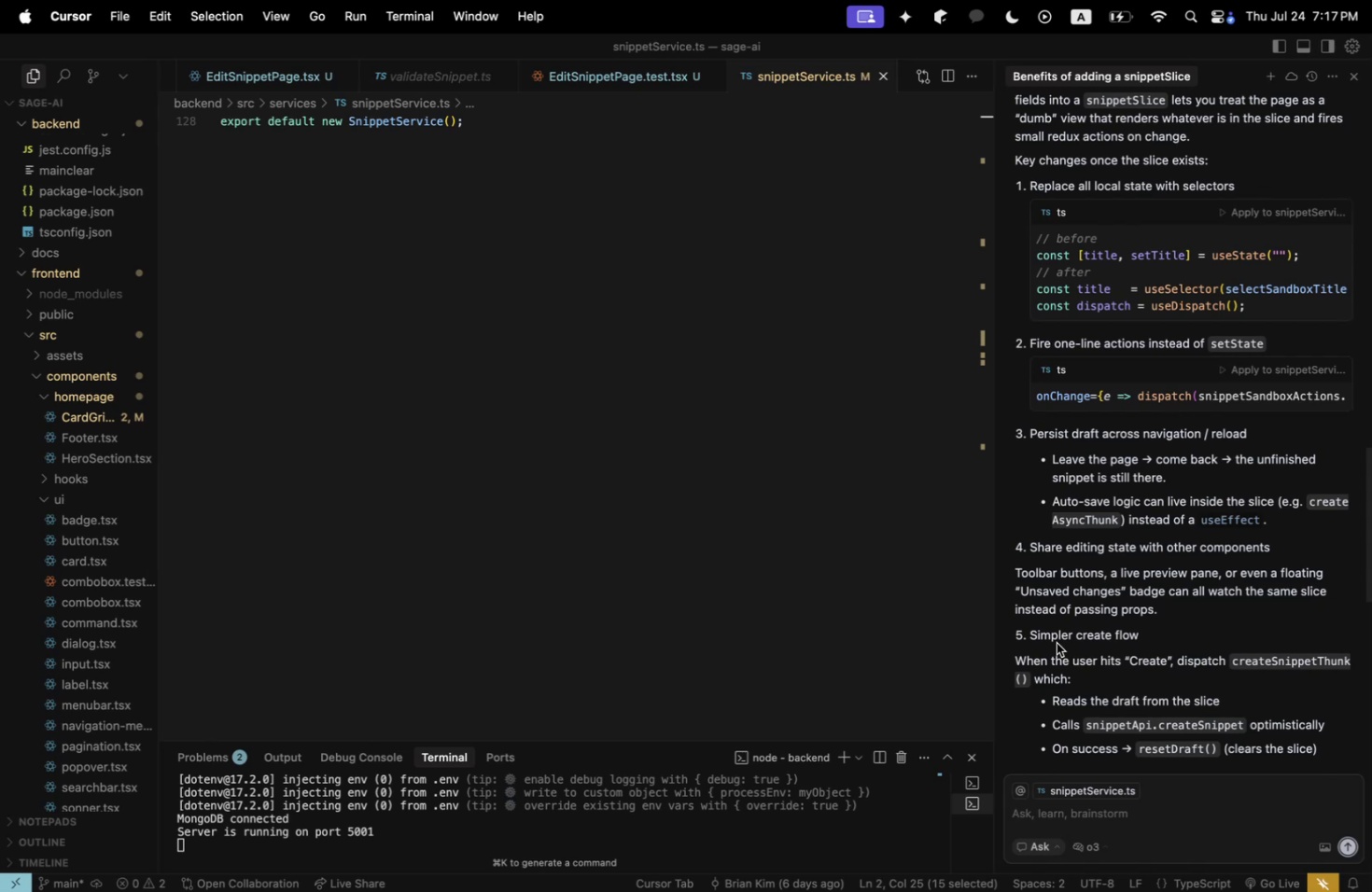 
scroll: coordinate [1056, 642], scroll_direction: down, amount: 1.0
 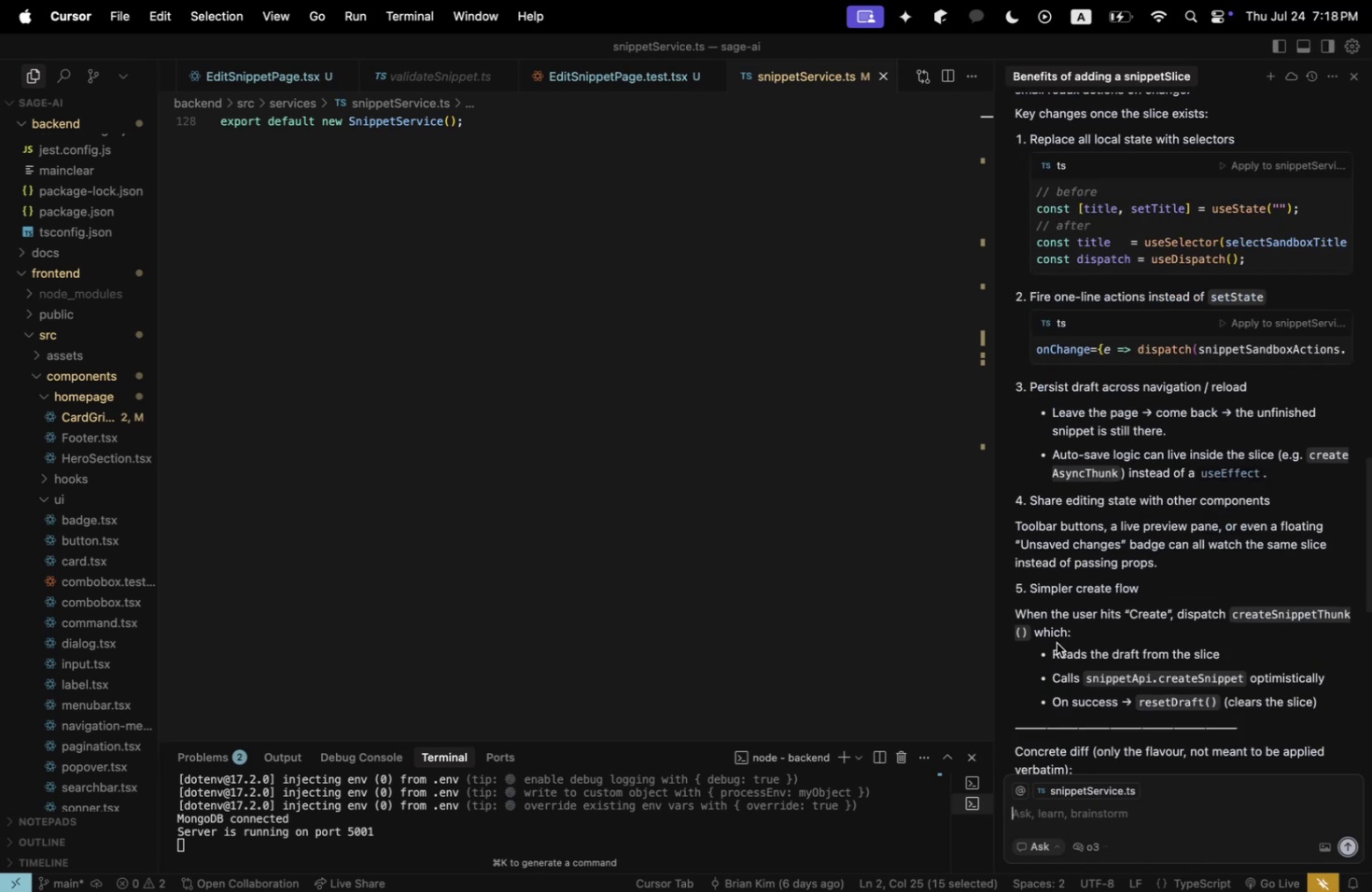 
wait(5.93)
 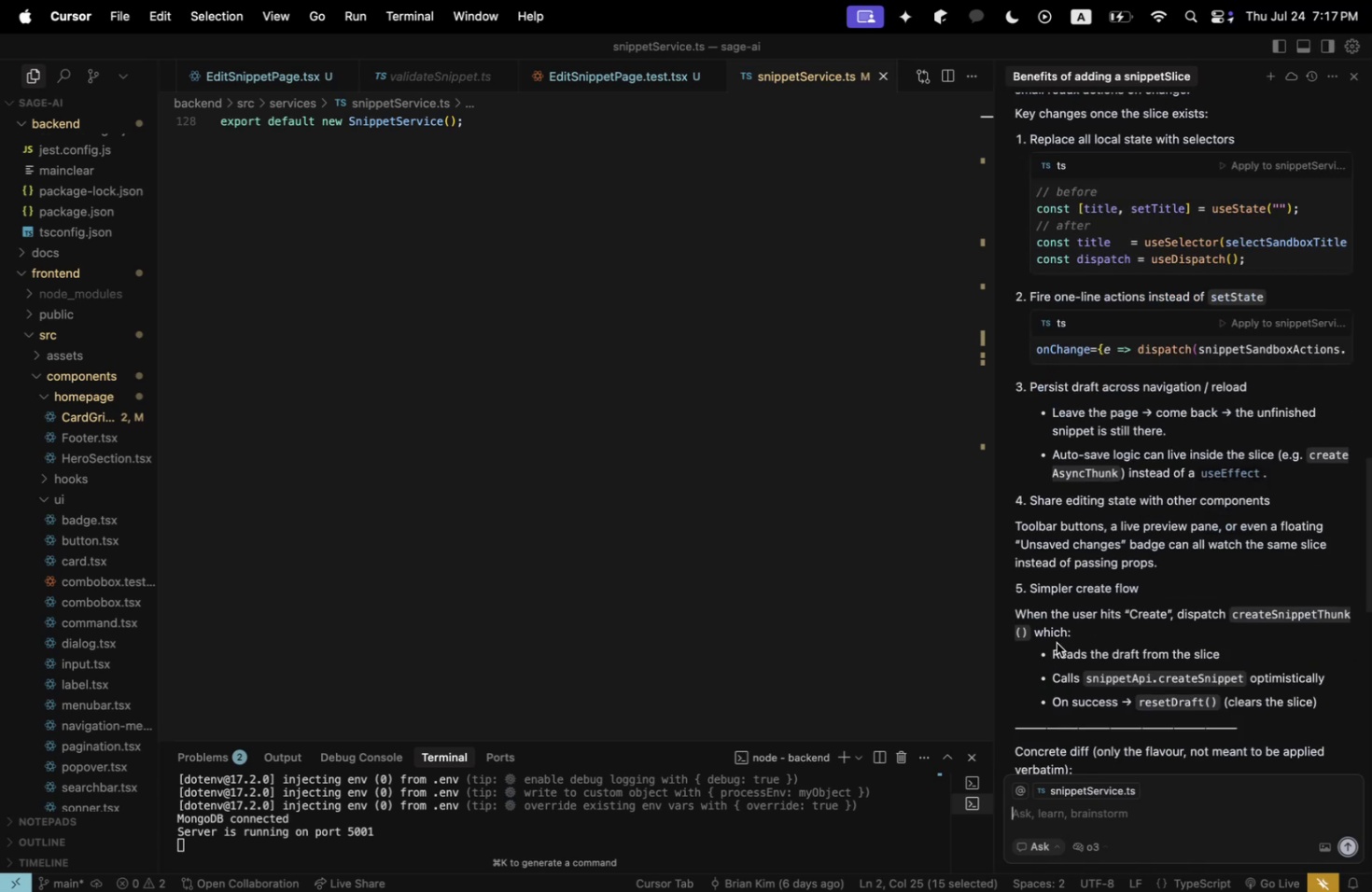 
scroll: coordinate [1056, 642], scroll_direction: down, amount: 4.0
 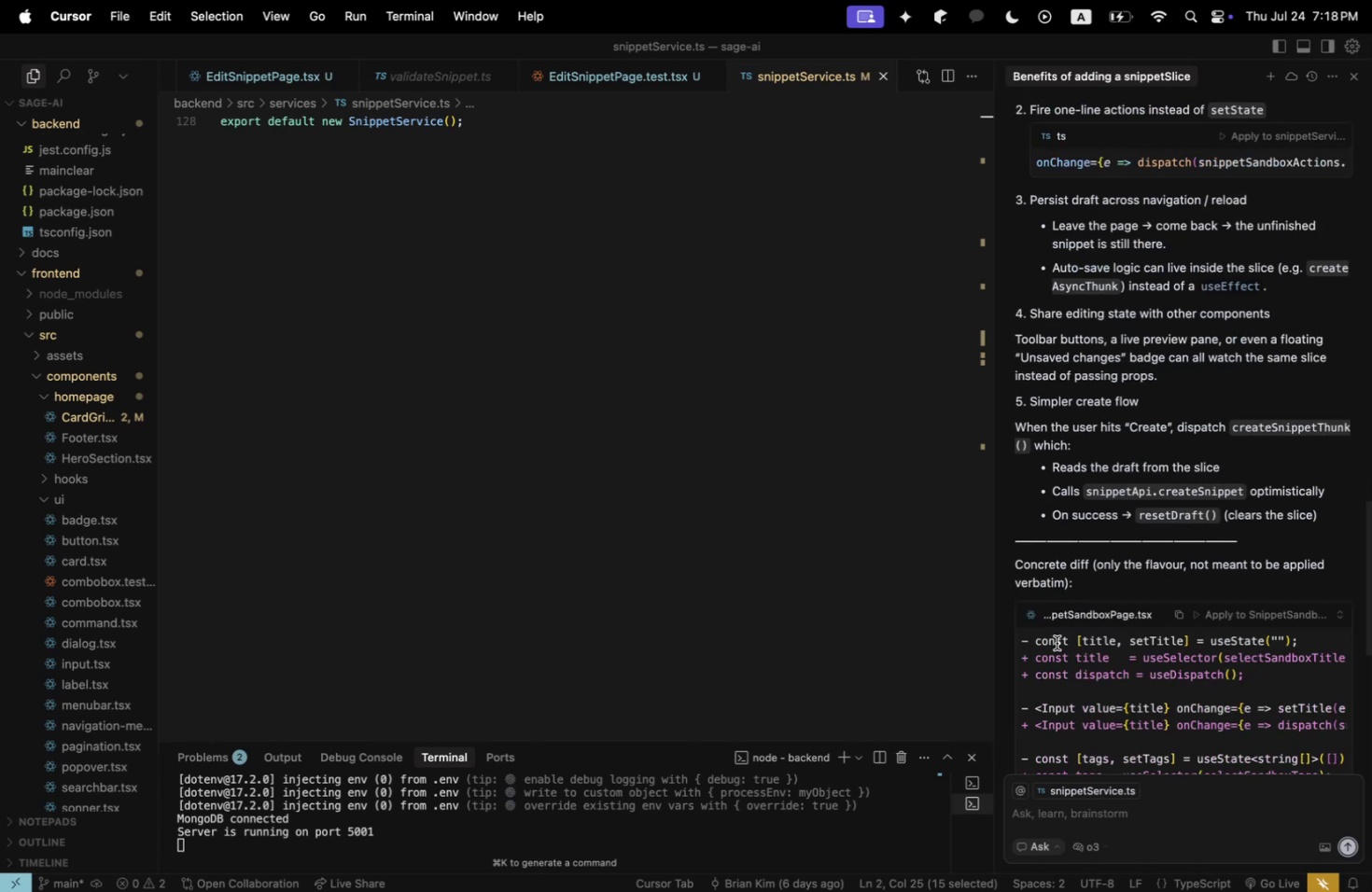 
wait(7.8)
 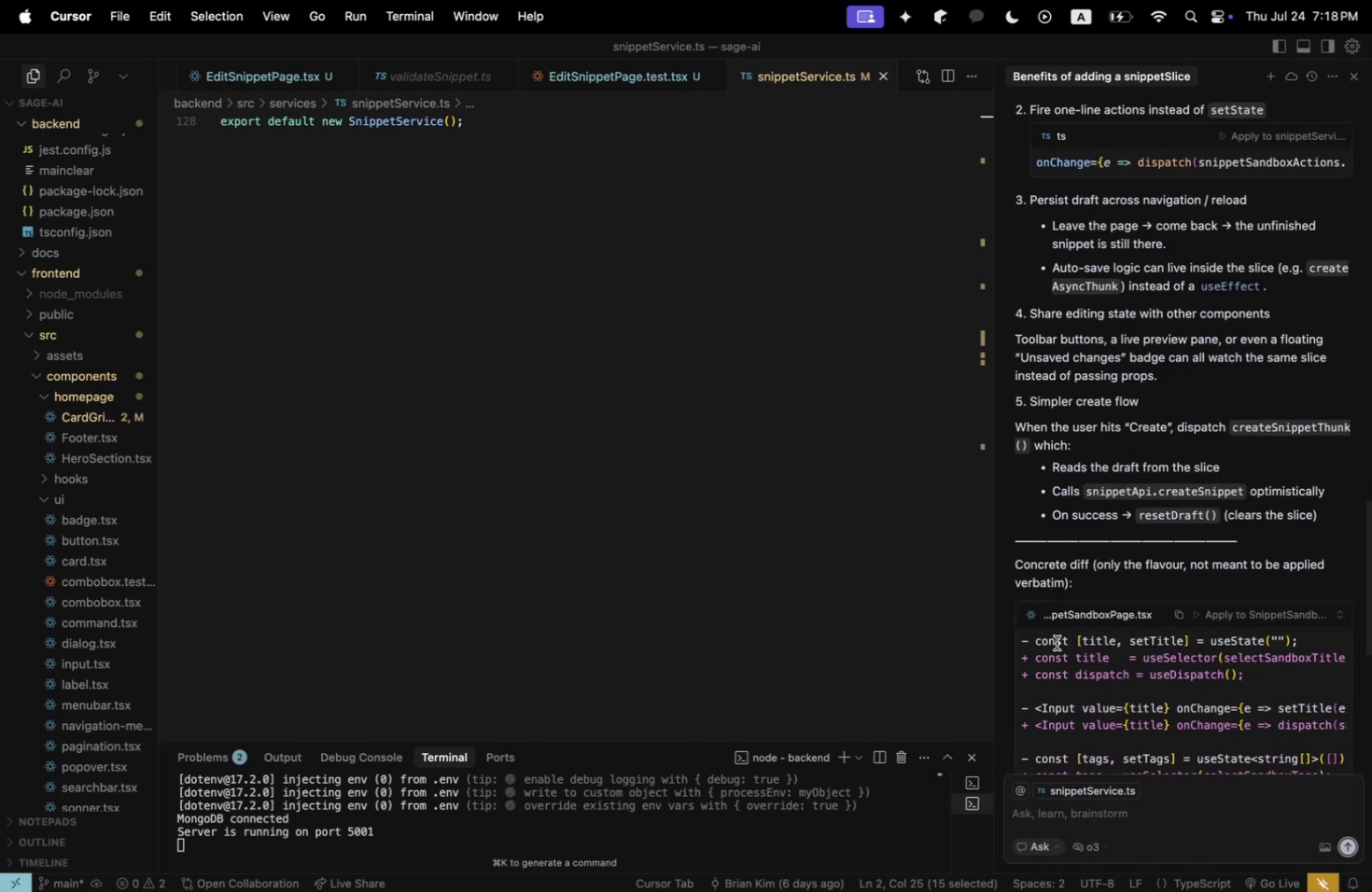 
scroll: coordinate [1029, 563], scroll_direction: down, amount: 4.0
 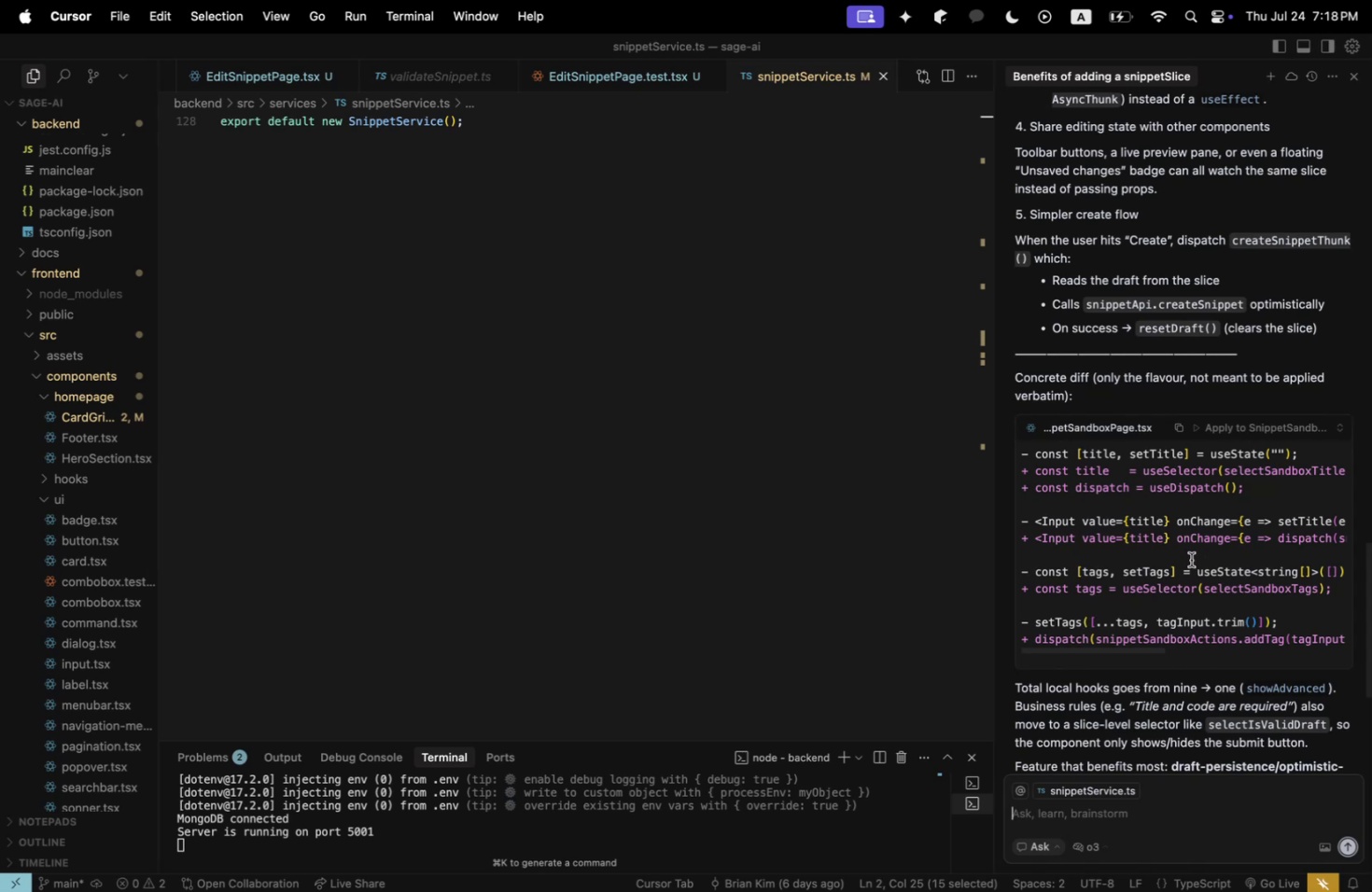 
wait(7.34)
 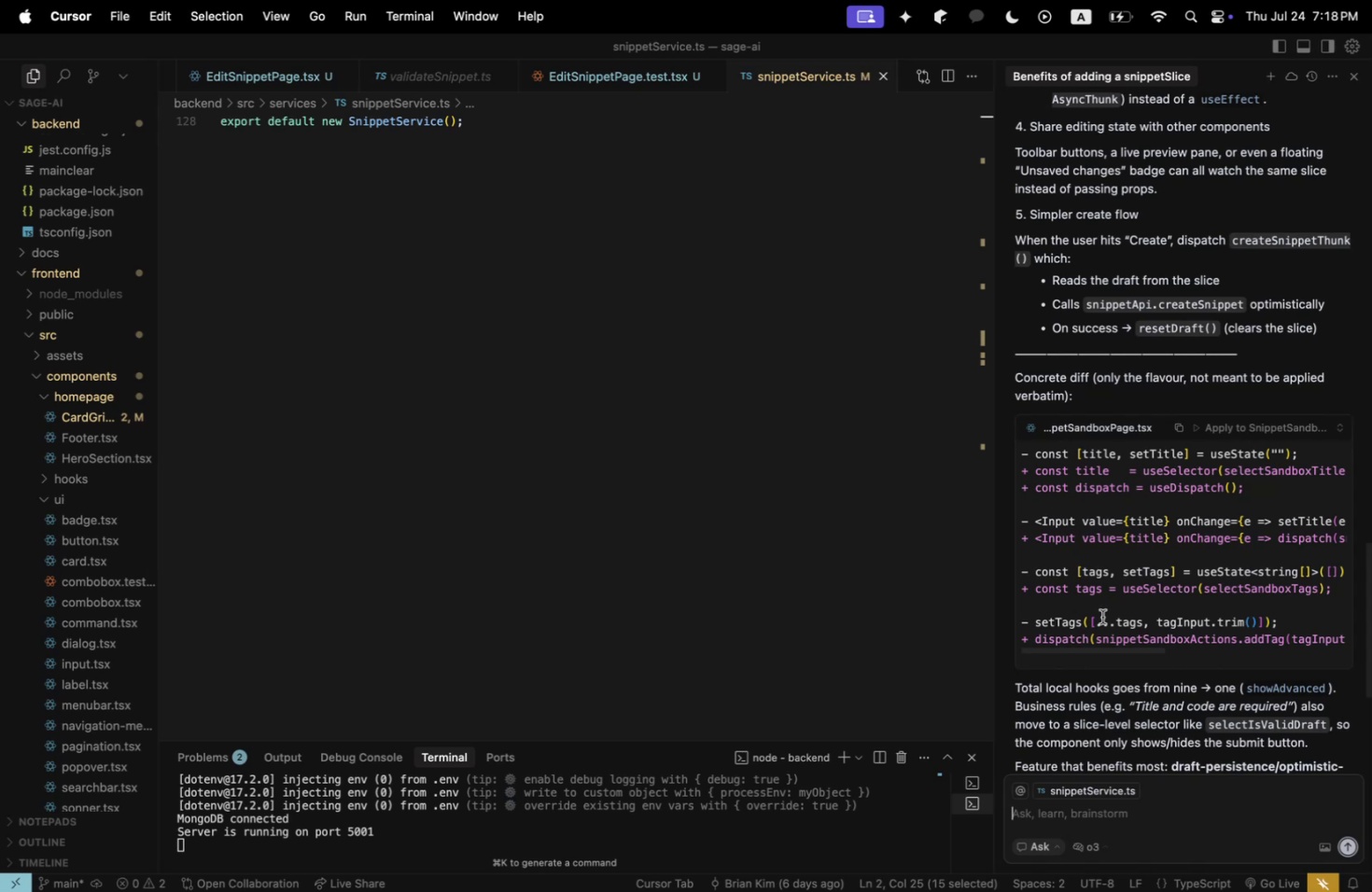 
scroll: coordinate [1162, 562], scroll_direction: down, amount: 3.0
 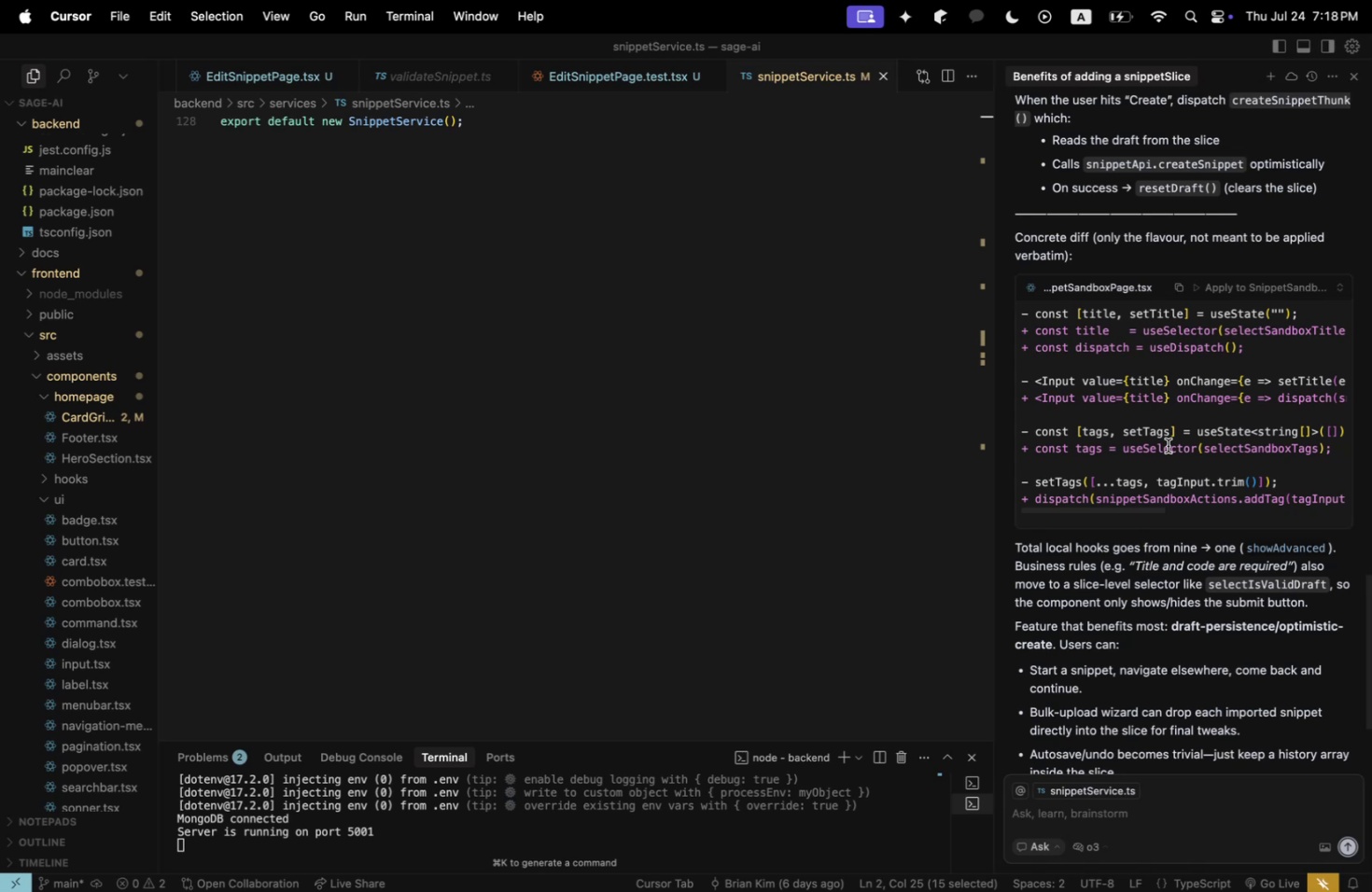 
wait(18.54)
 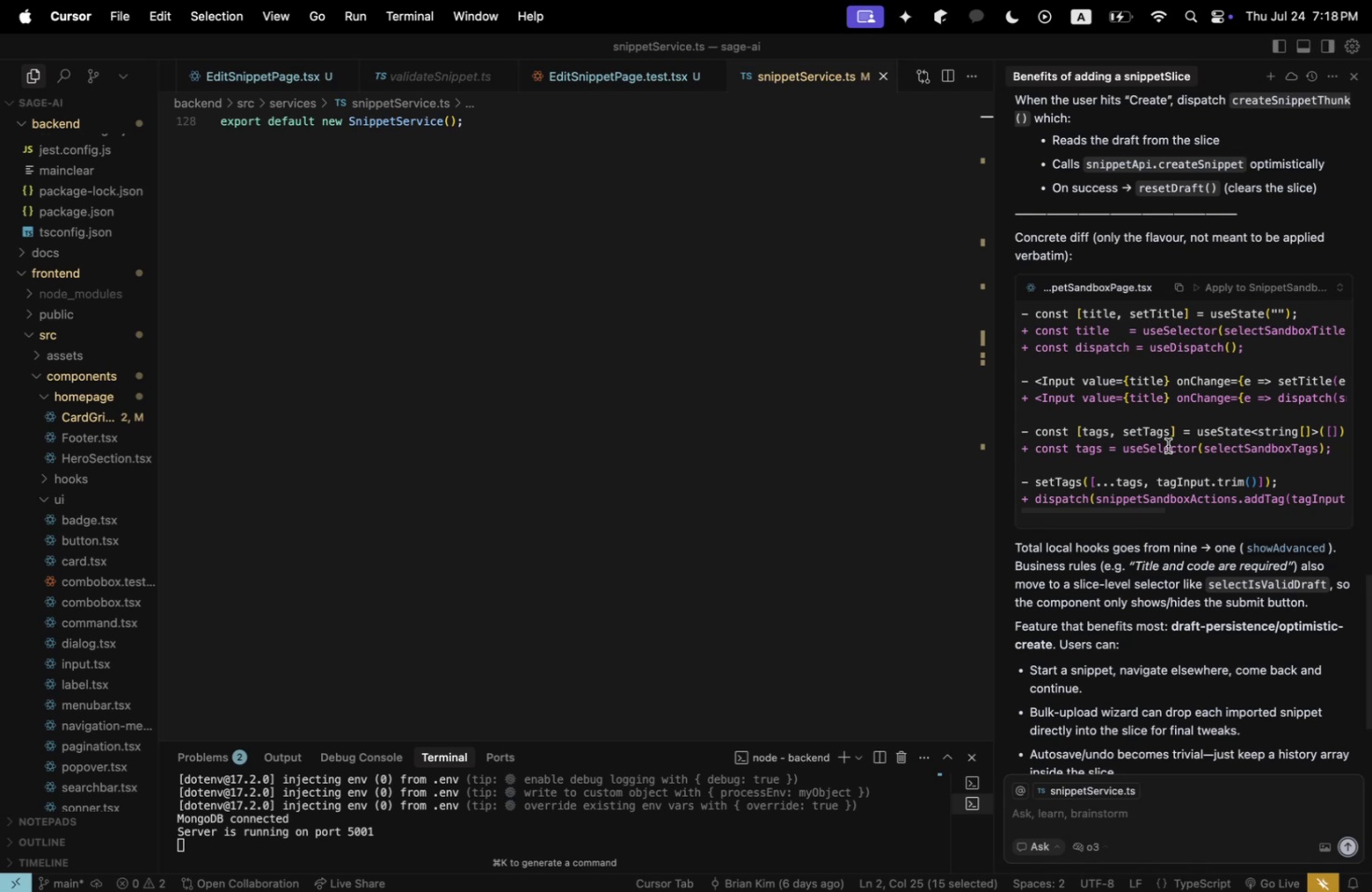 
left_click_drag(start_coordinate=[1154, 506], to_coordinate=[1091, 511])
 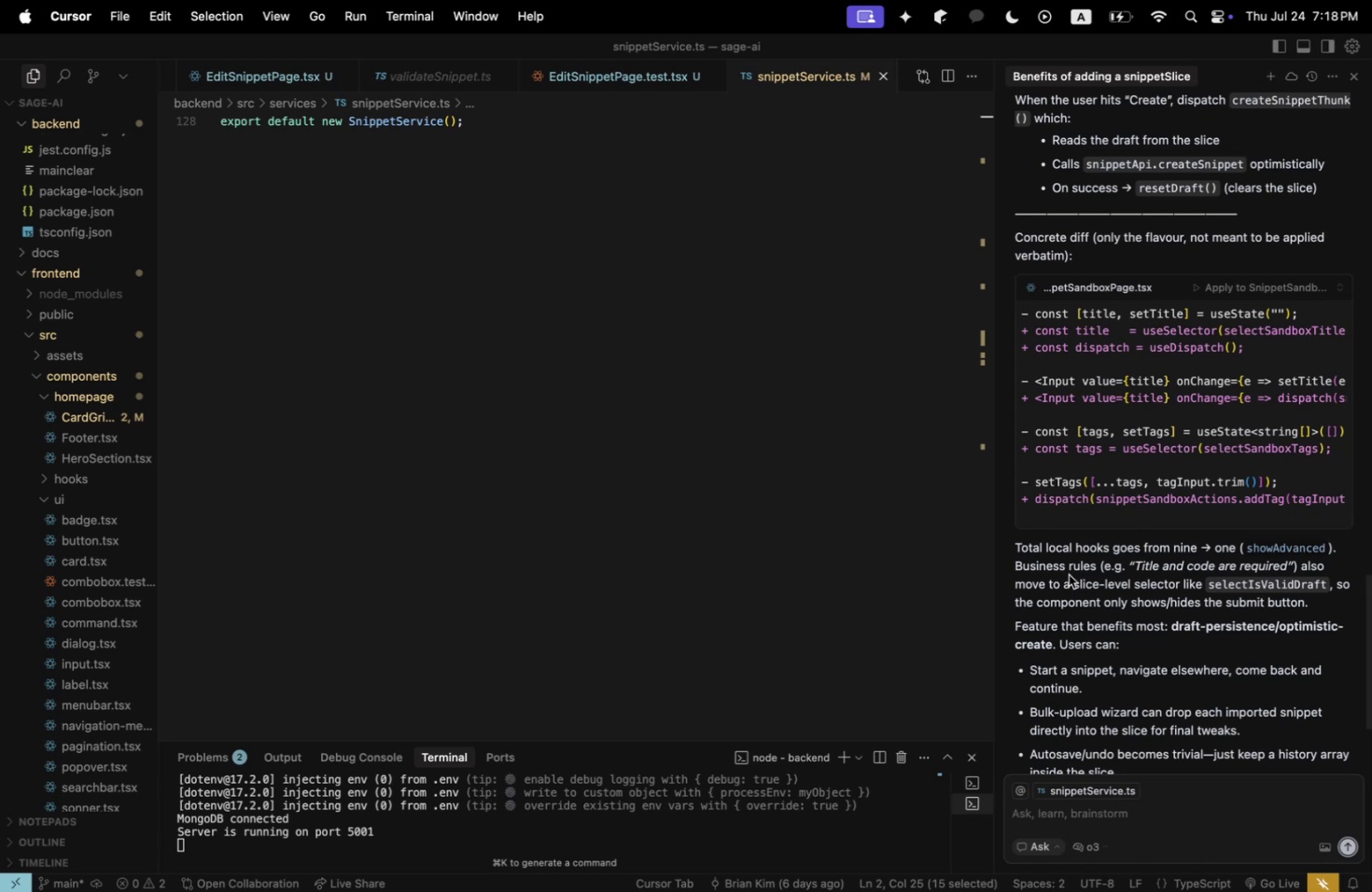 
wait(6.1)
 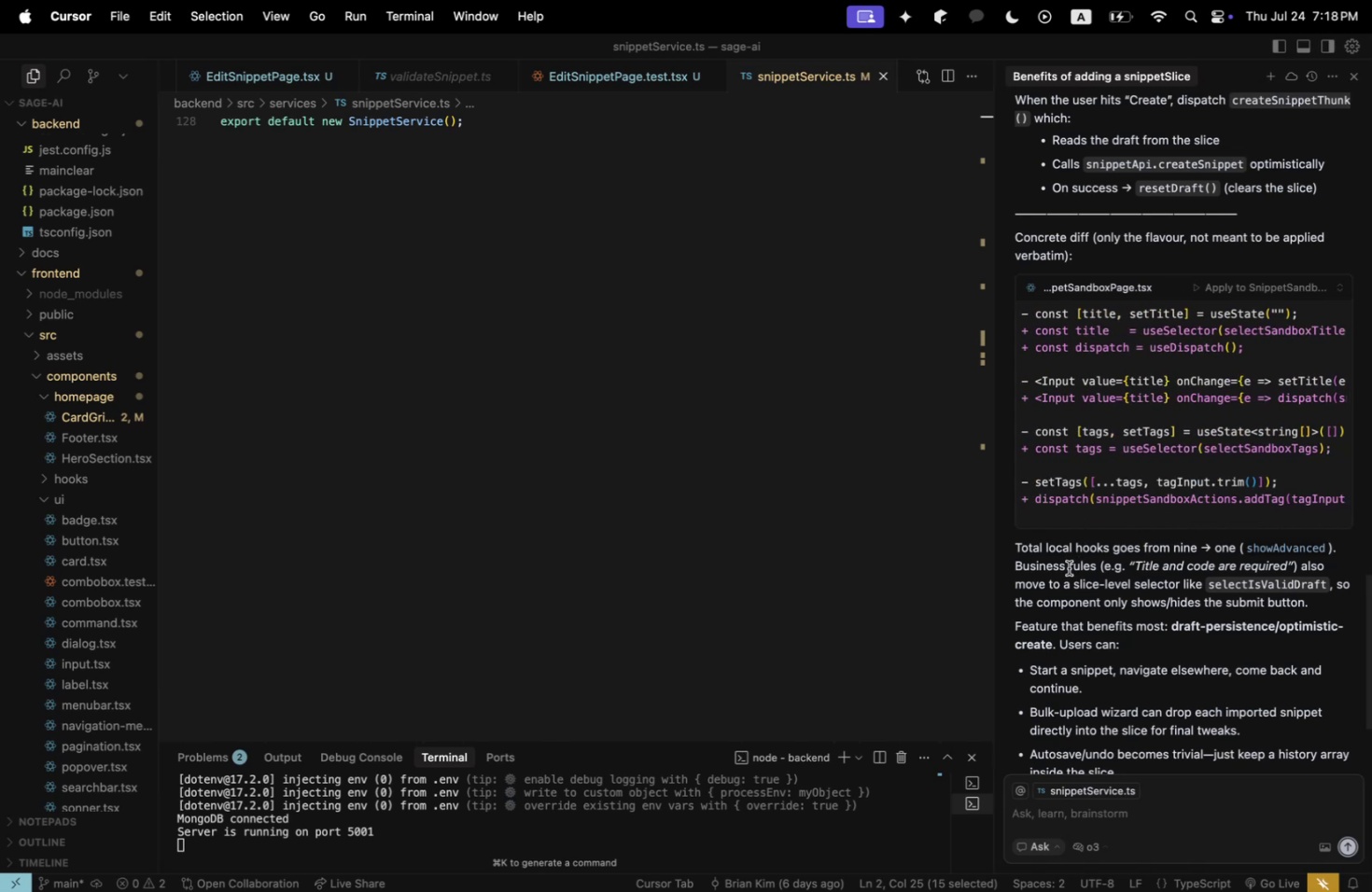 
scroll: coordinate [1068, 574], scroll_direction: down, amount: 2.0
 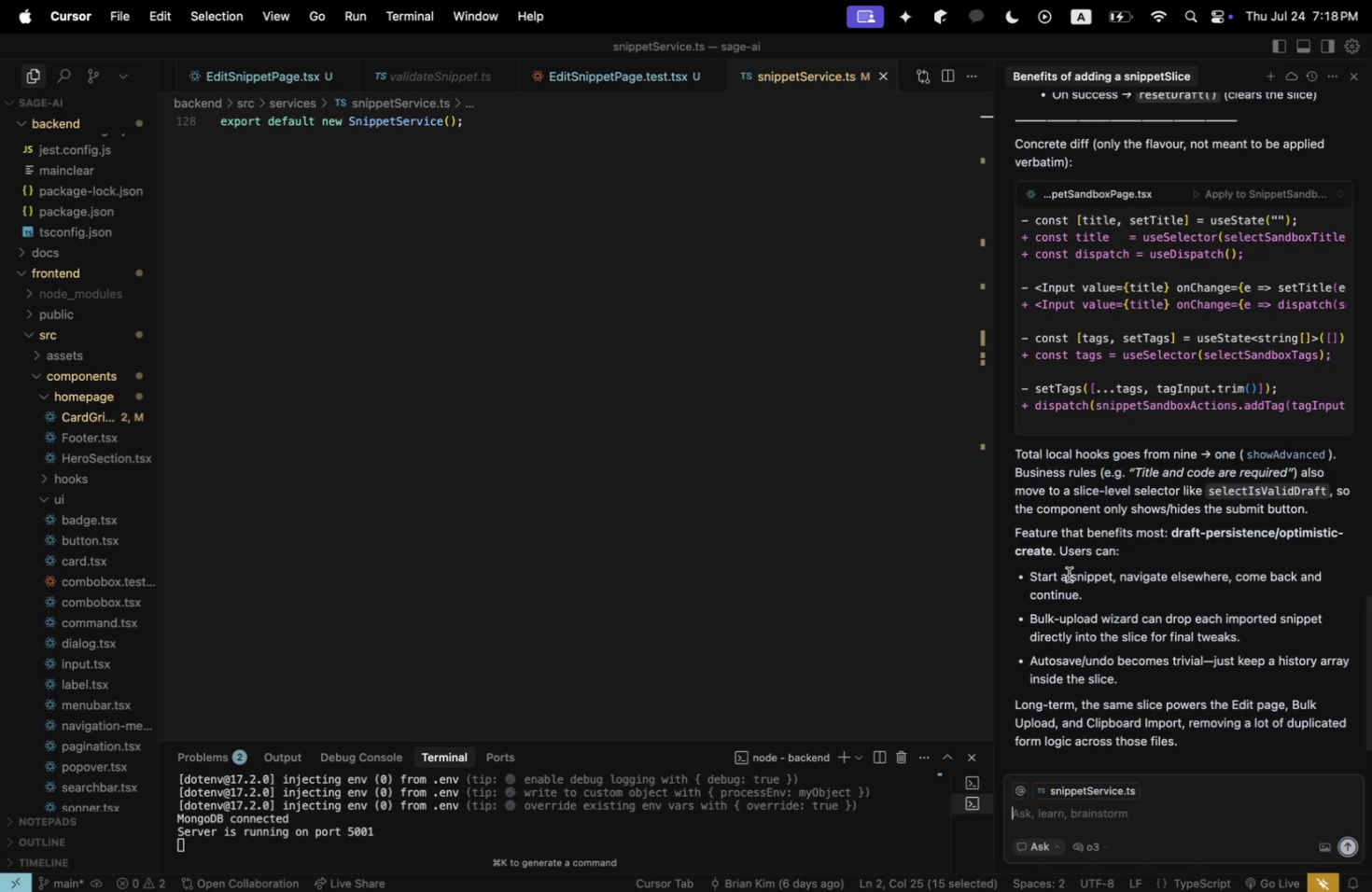 
wait(7.23)
 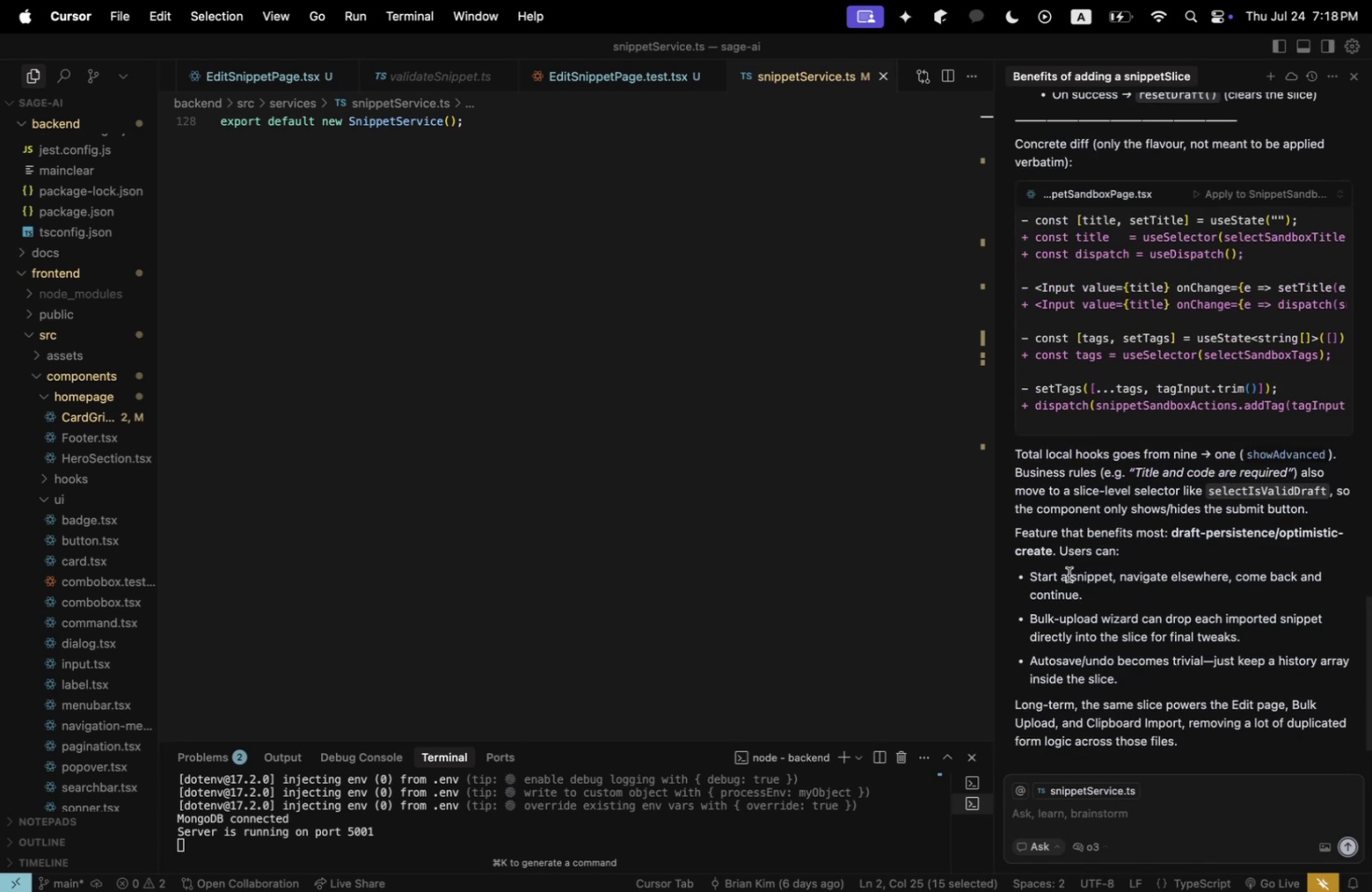 
scroll: coordinate [1068, 574], scroll_direction: down, amount: 2.0
 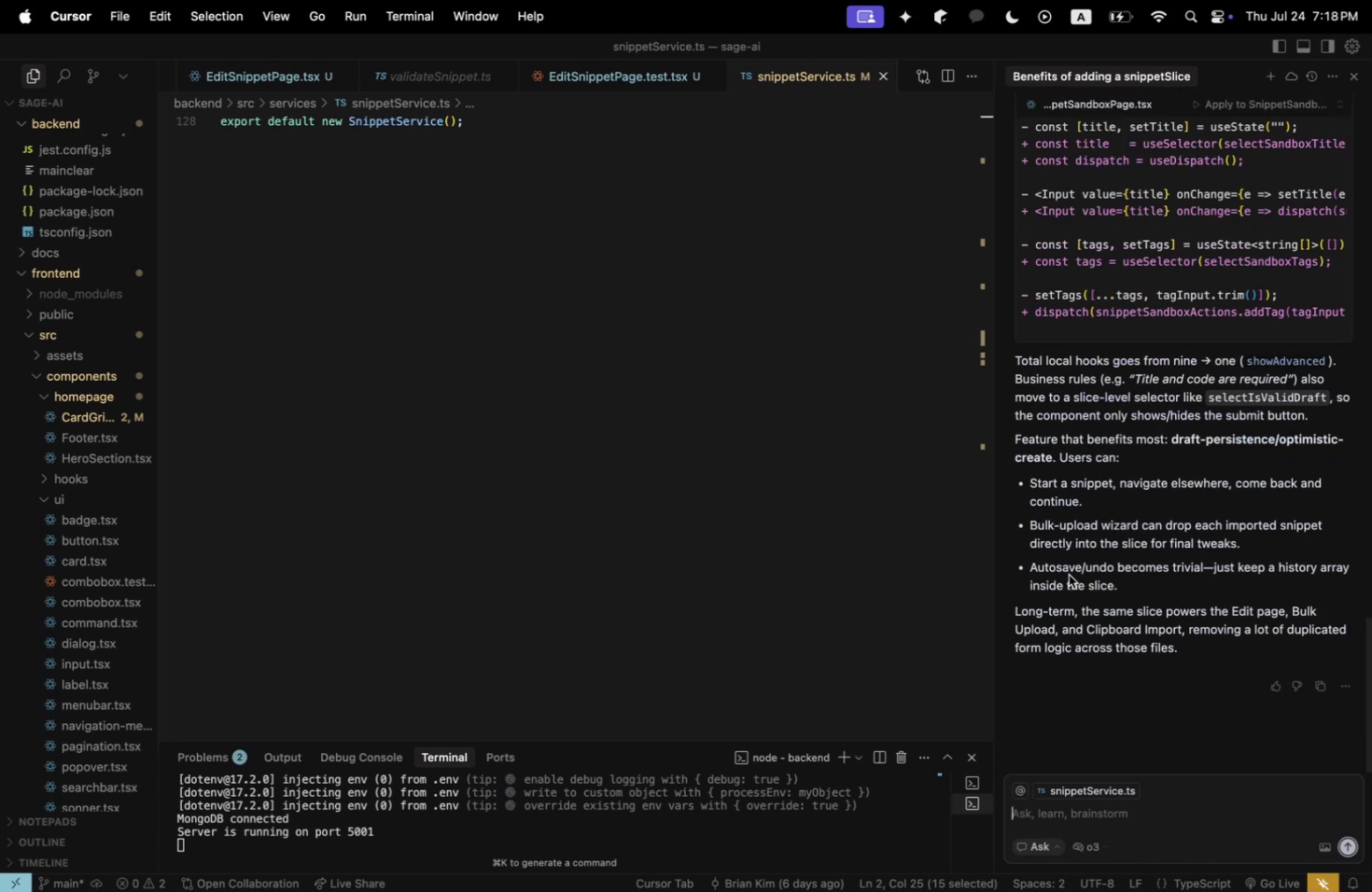 
scroll: coordinate [1068, 574], scroll_direction: up, amount: 3.0
 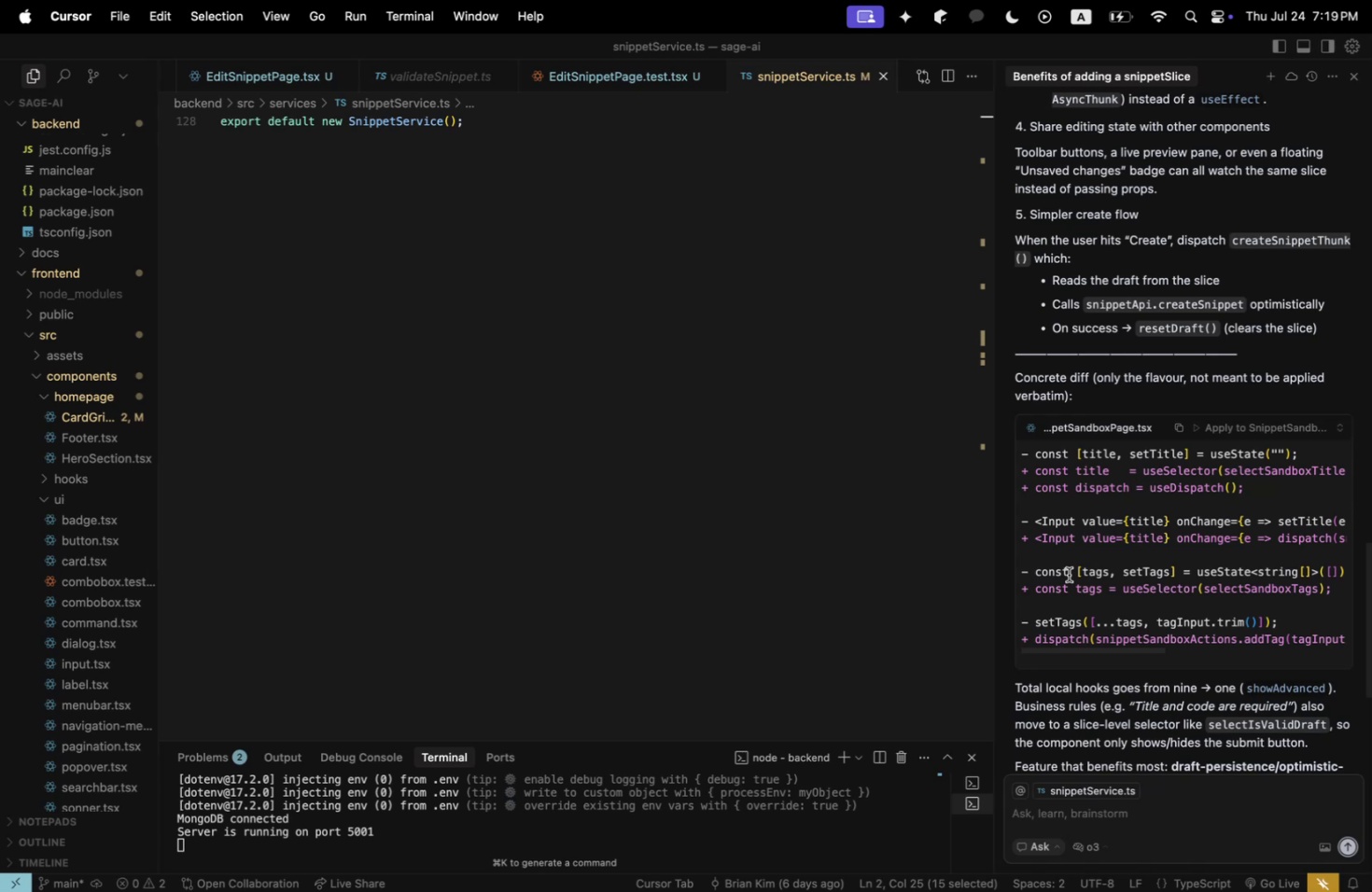 
wait(6.78)
 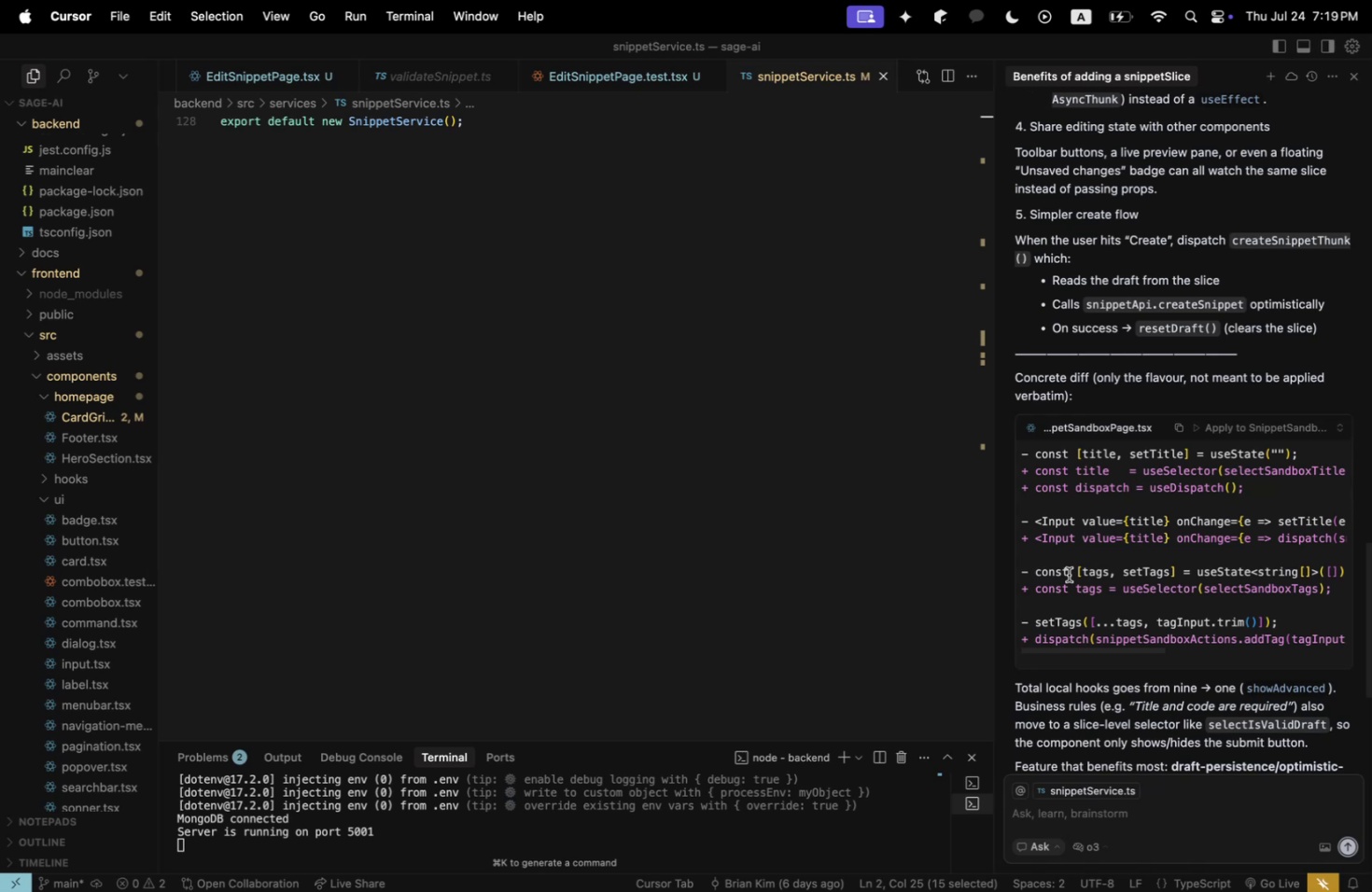 
key(Meta+Shift+Tab)
 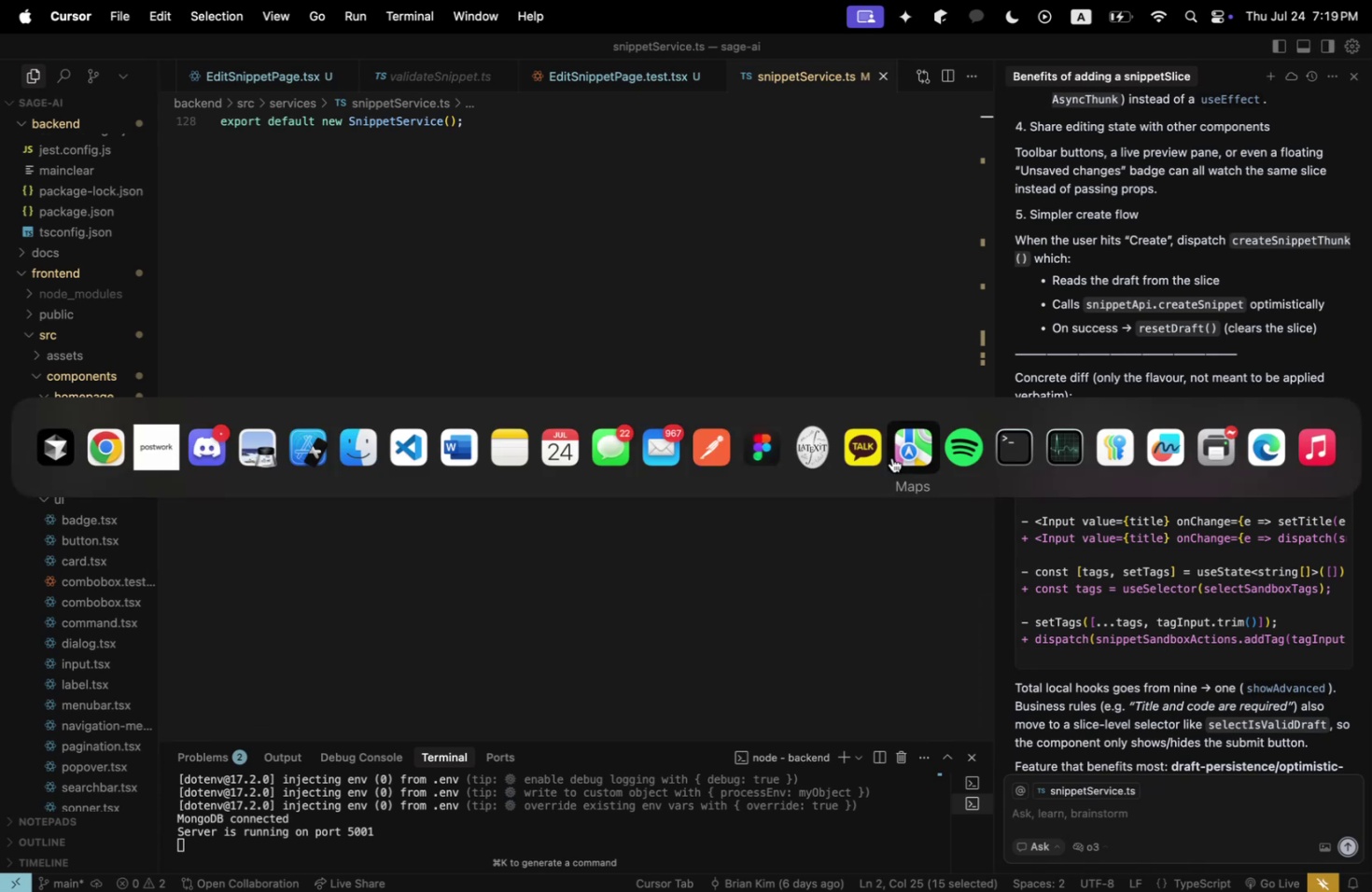 
key(Meta+Shift+Tab)
 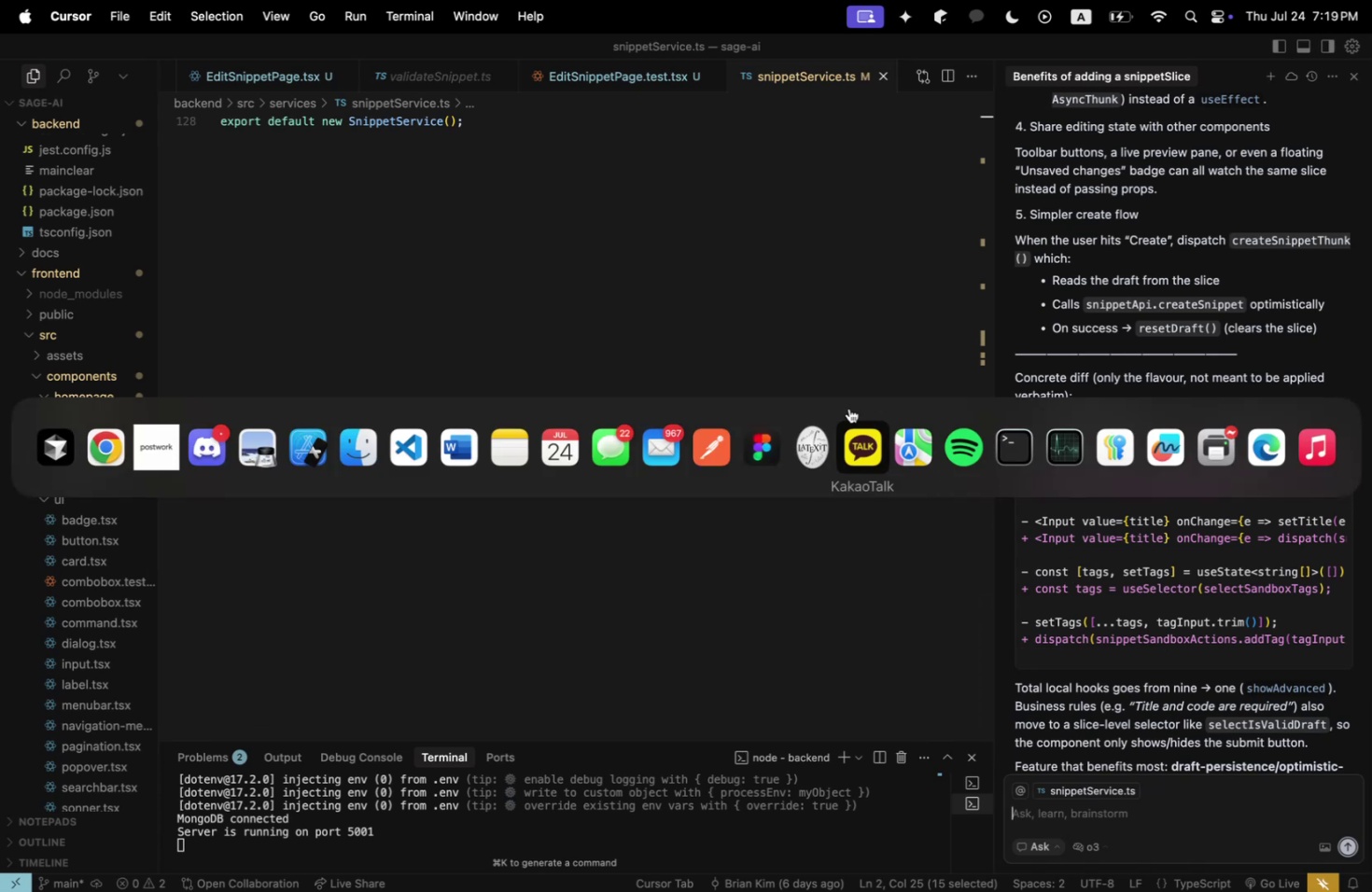 
key(Meta+Shift+Tab)
 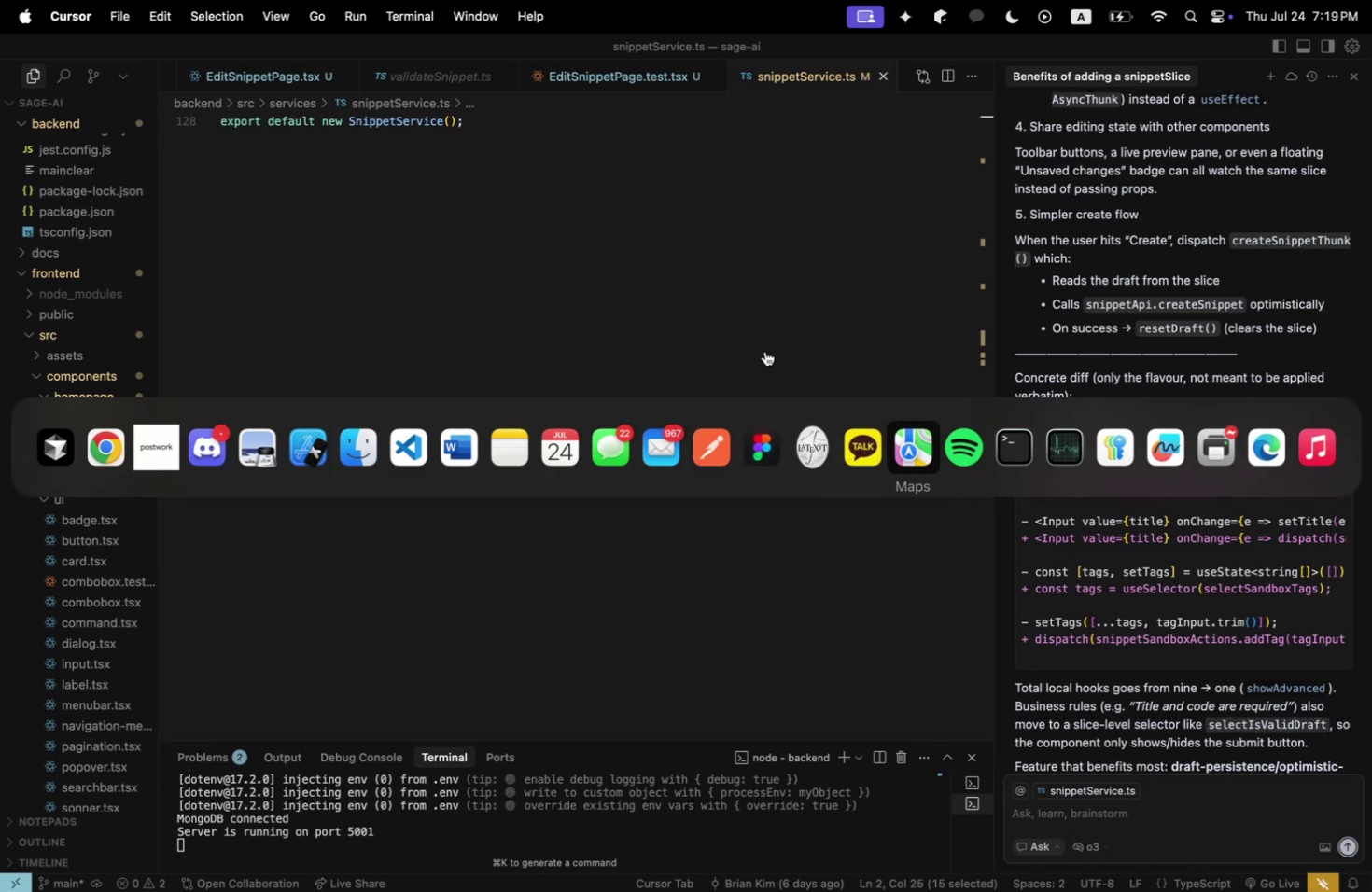 
key(Meta+Shift+Tab)
 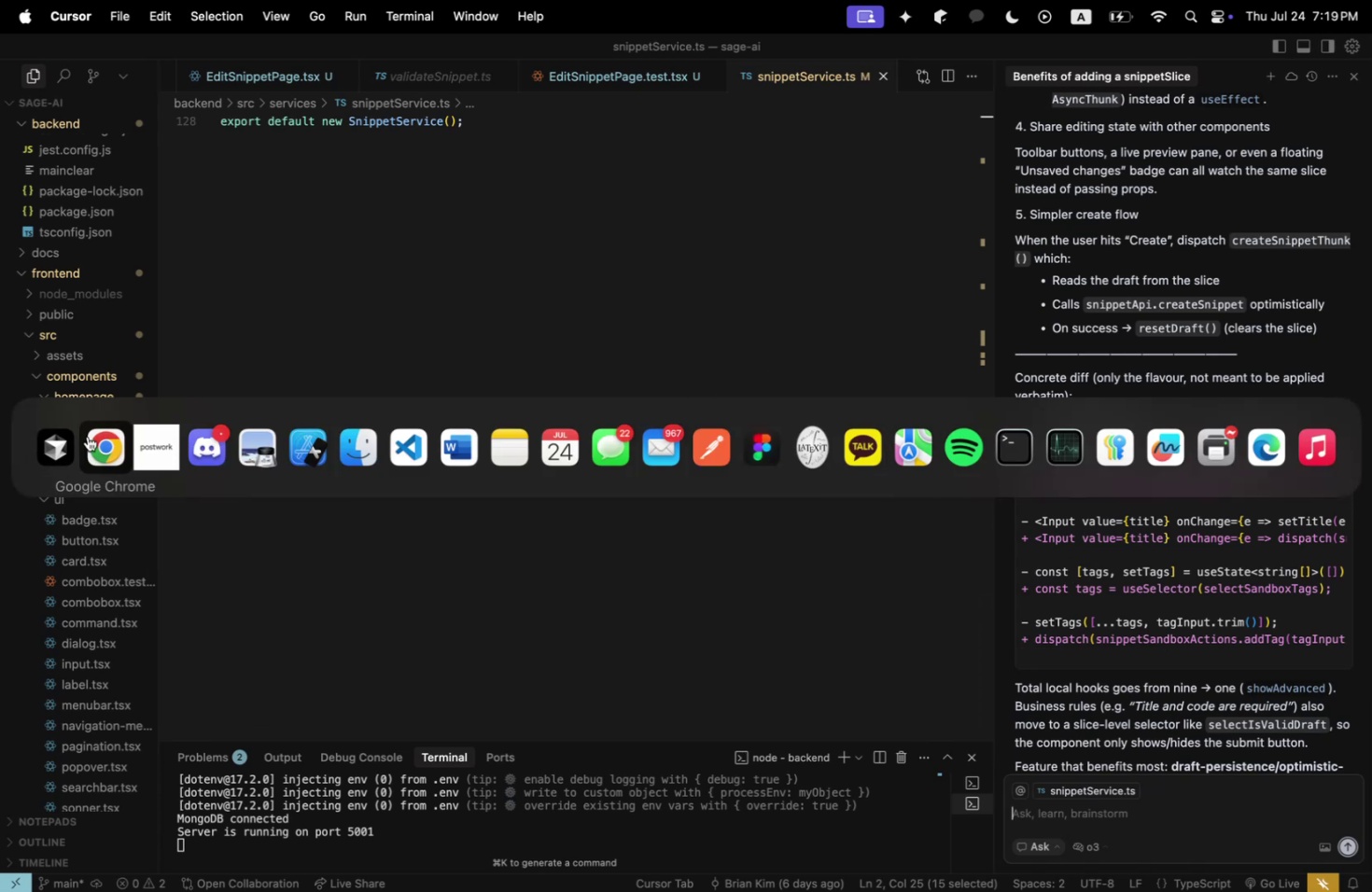 
left_click([106, 429])
 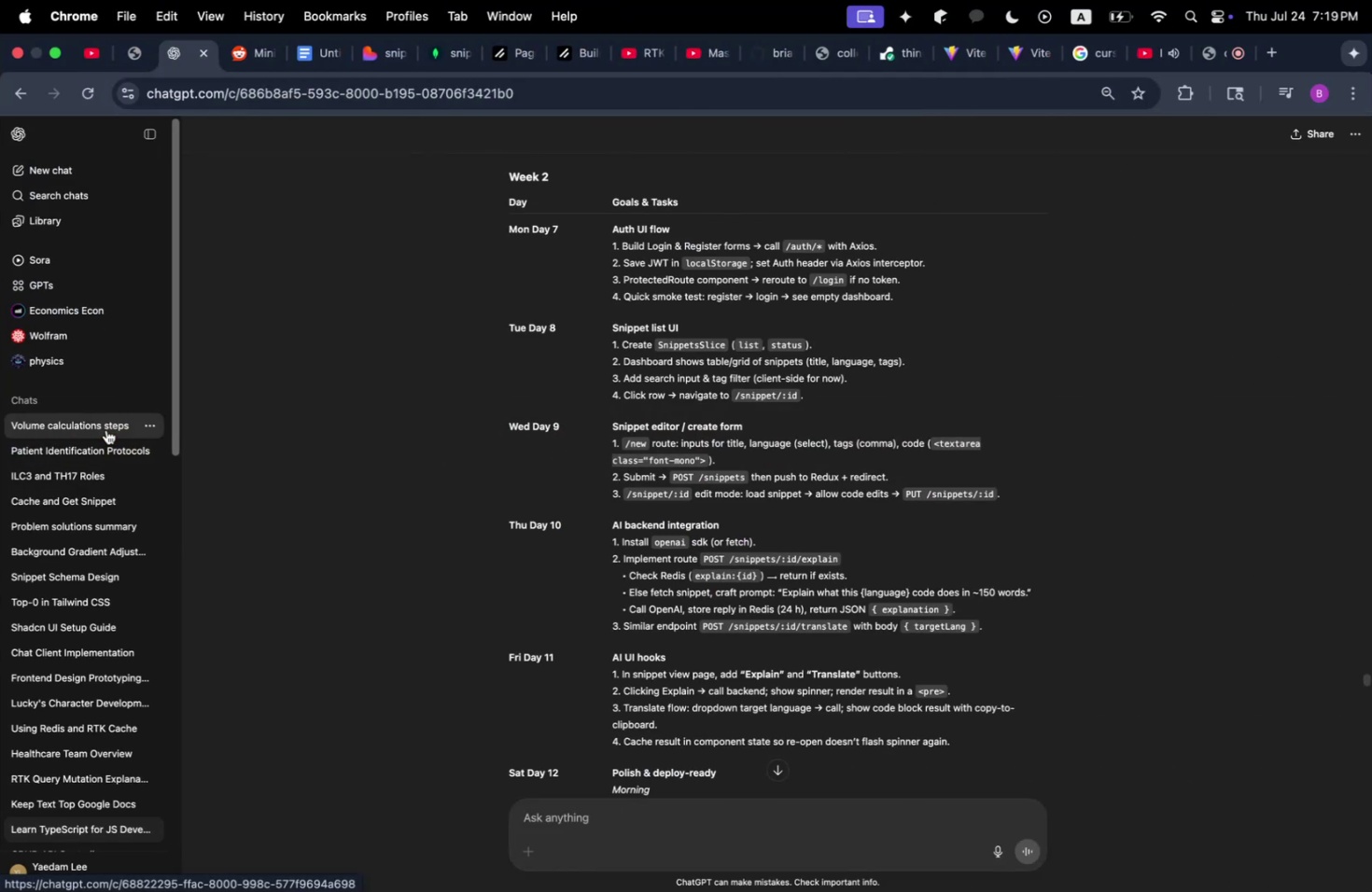 
key(Meta+Shift+CommandLeft)
 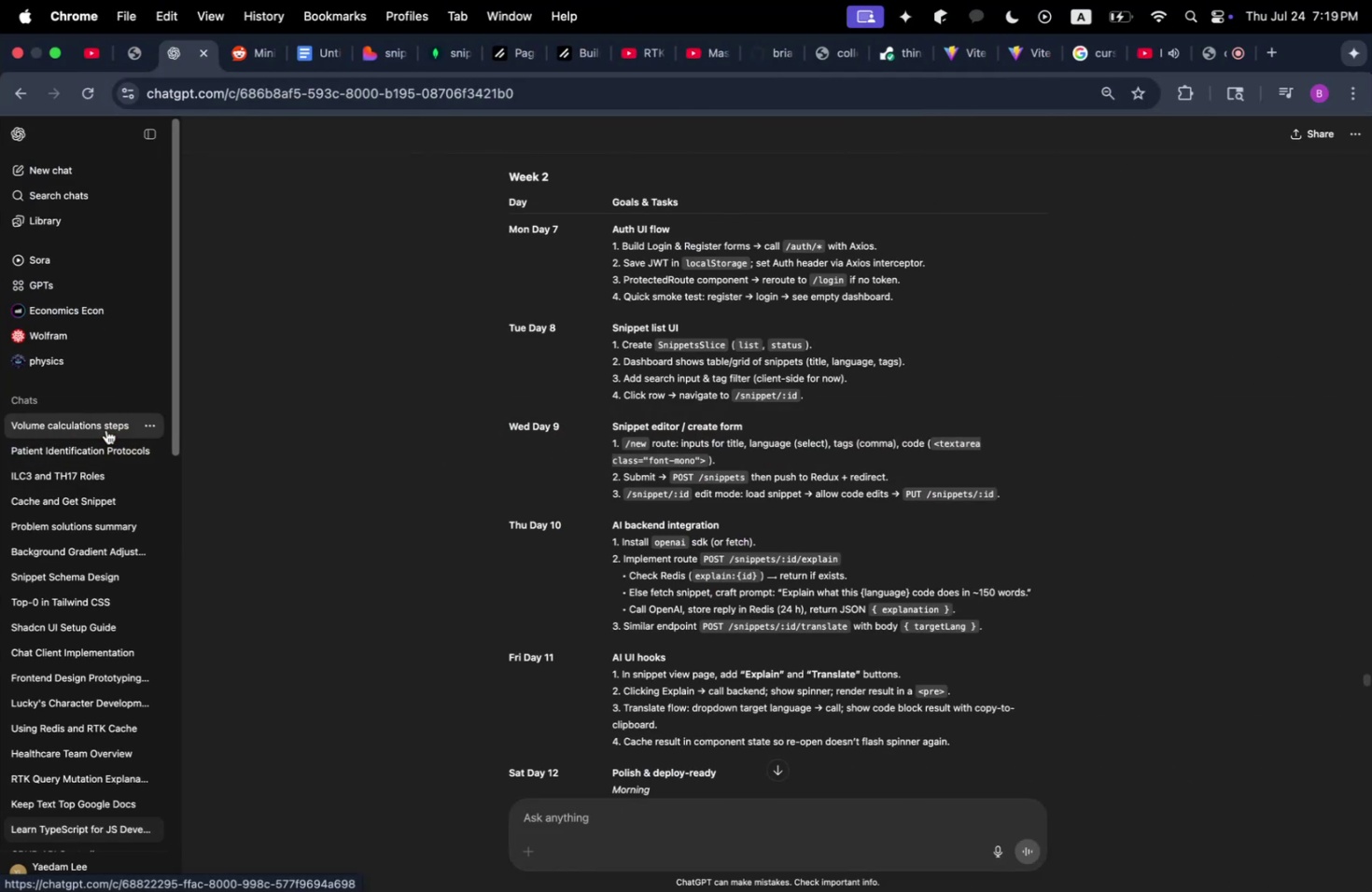 
key(Meta+Shift+T)
 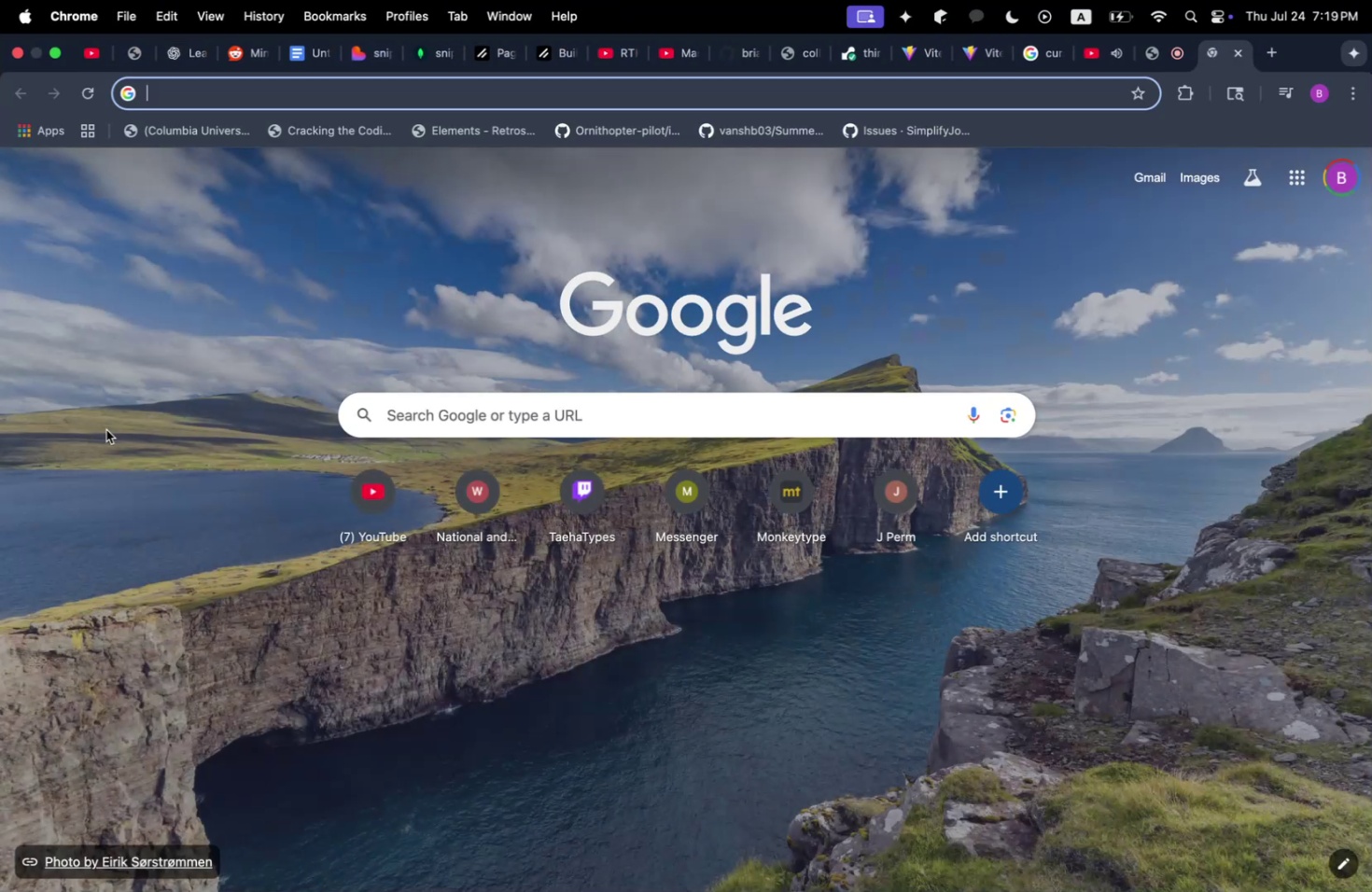 
type(ASYNC THUNK )
 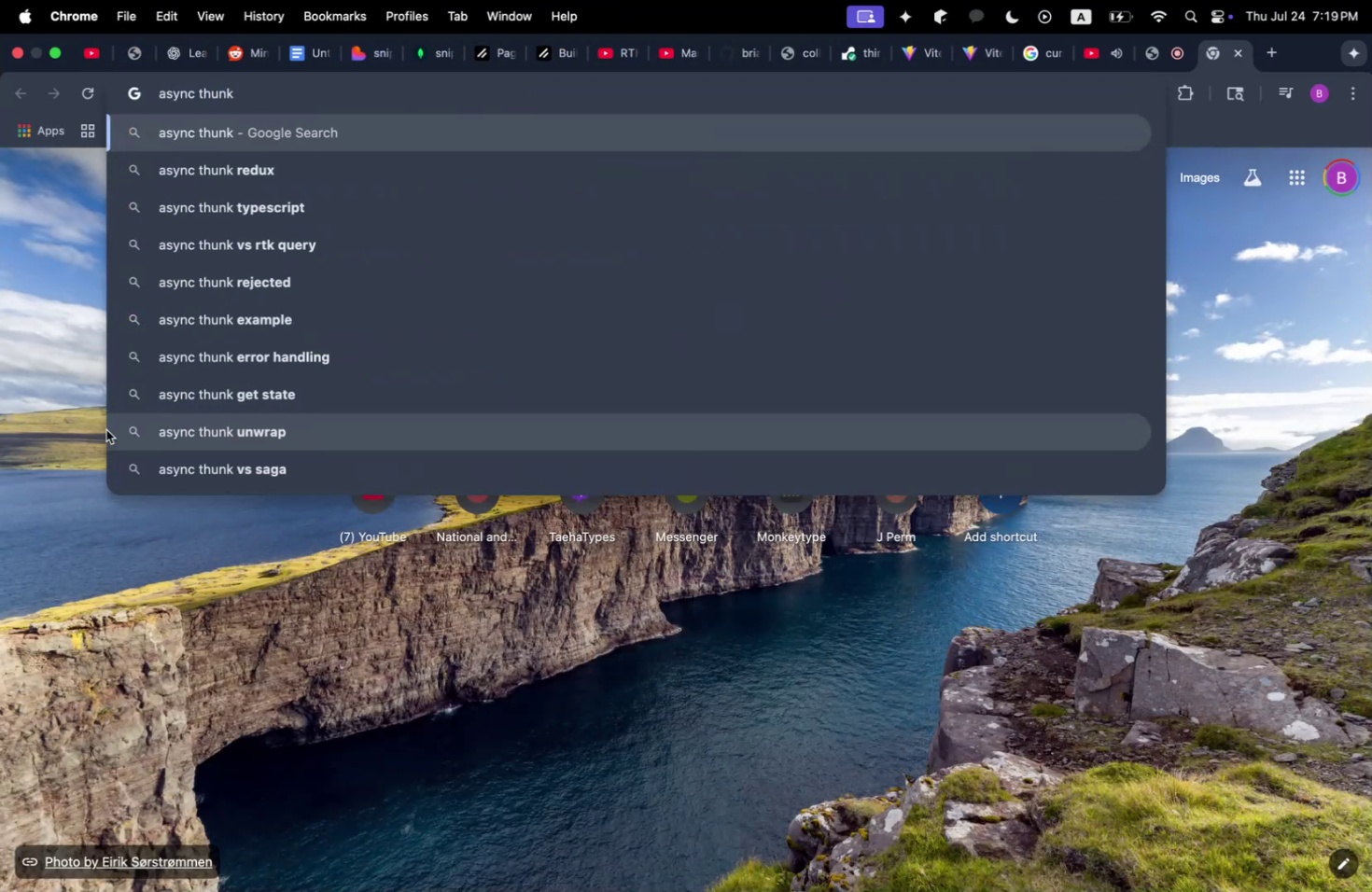 
key(Shift+ArrowDown)
 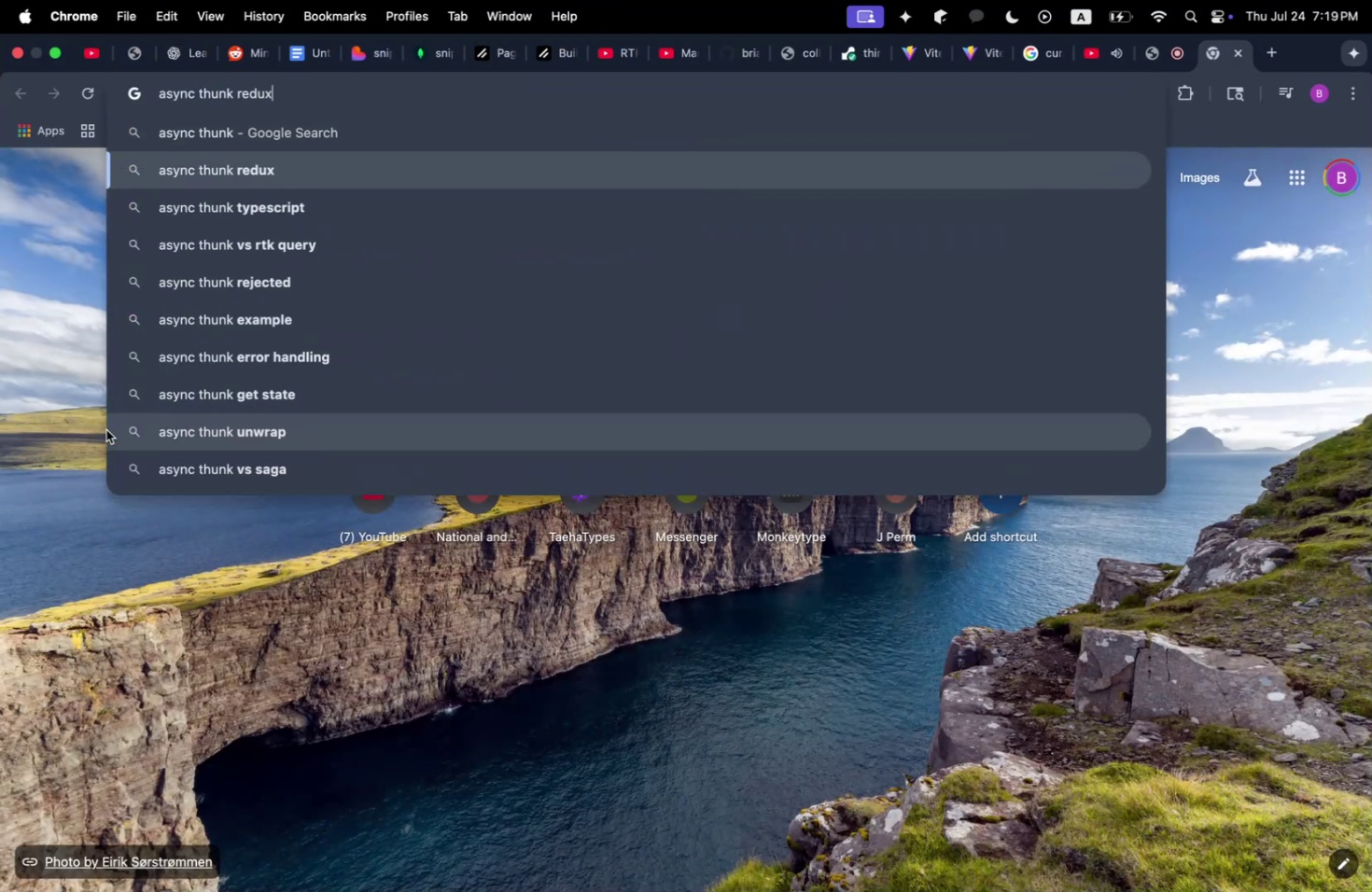 
key(Shift+Enter)
 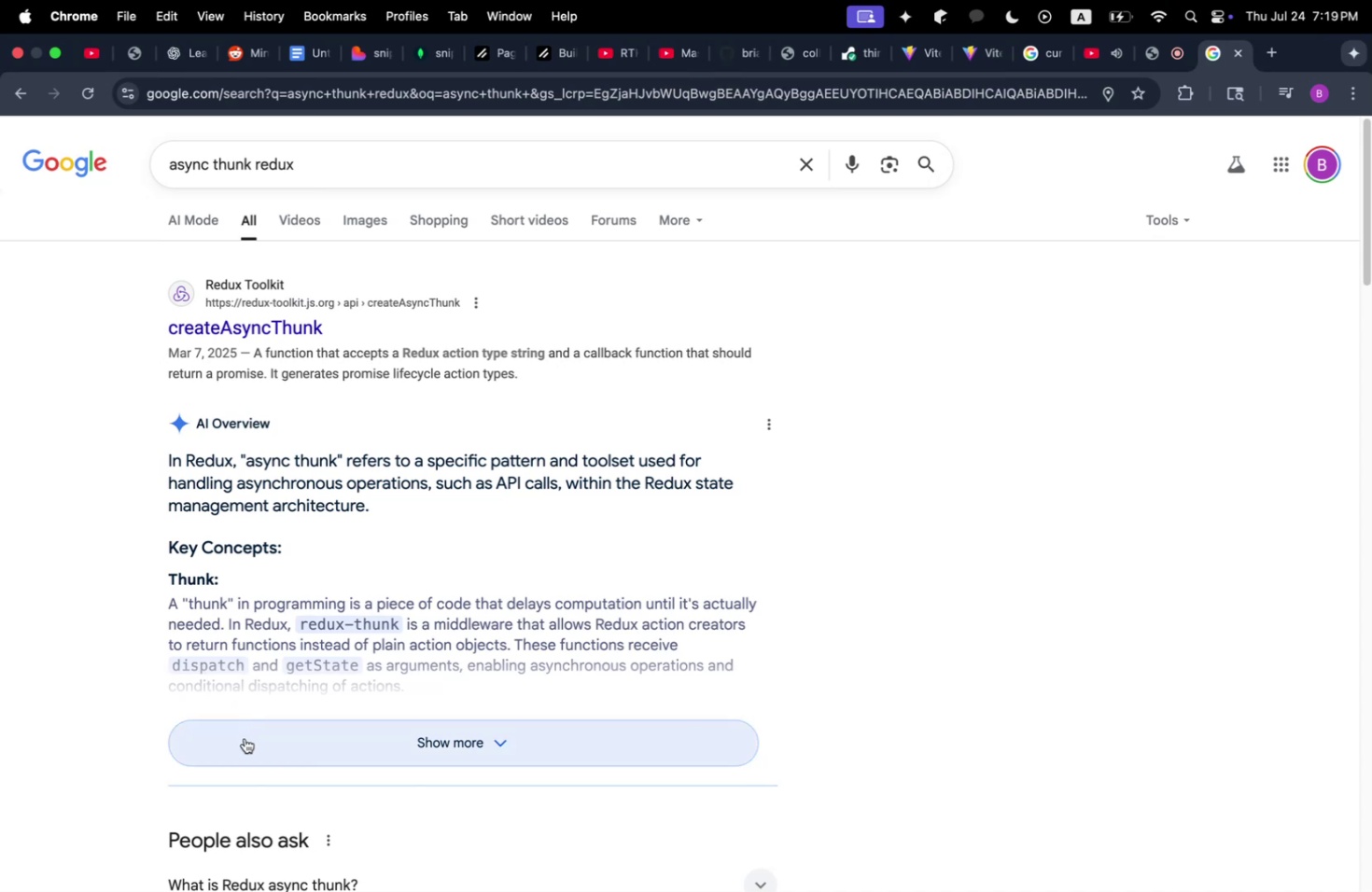 
wait(7.37)
 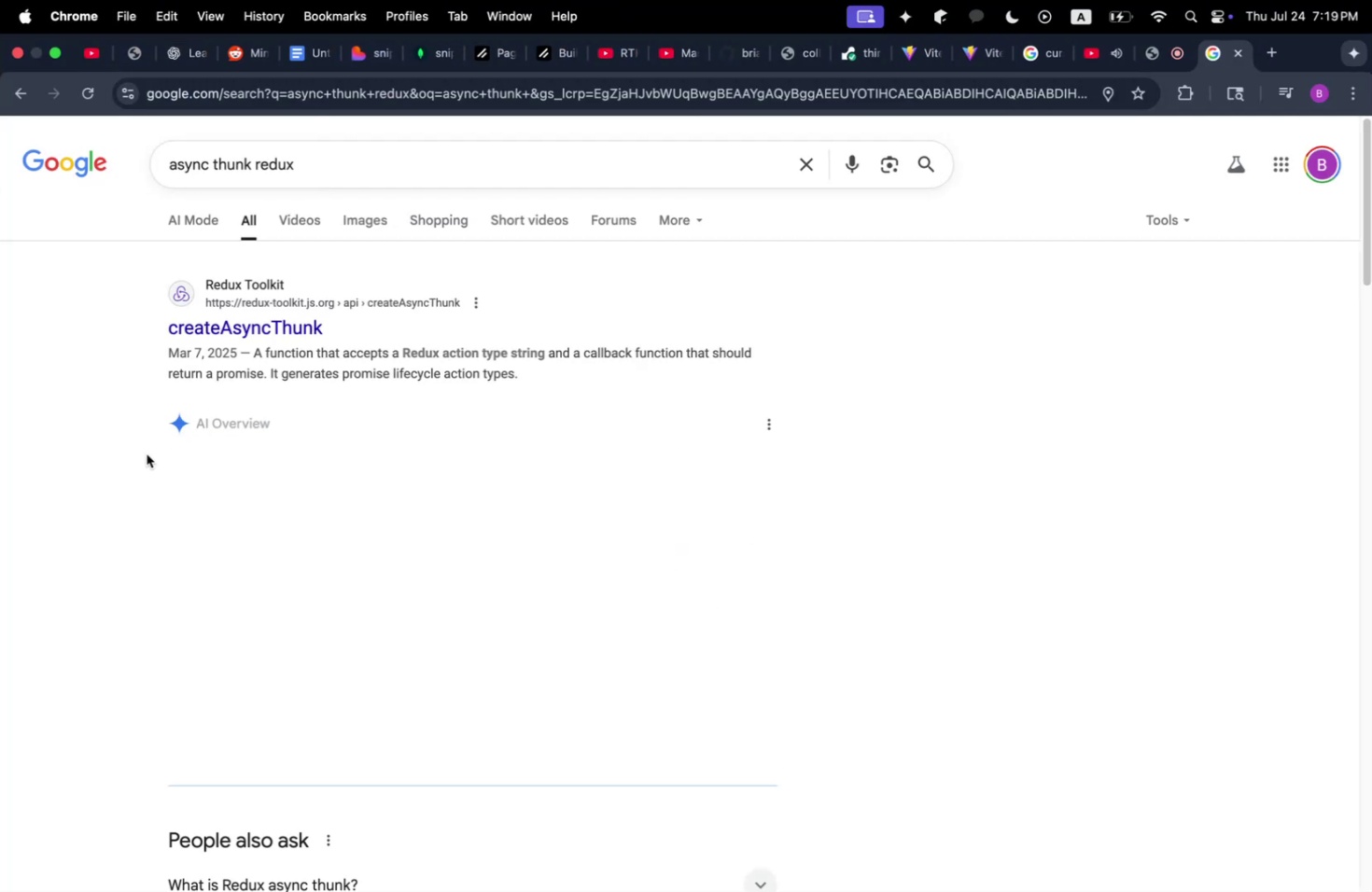 
scroll: coordinate [95, 683], scroll_direction: down, amount: 2.0
 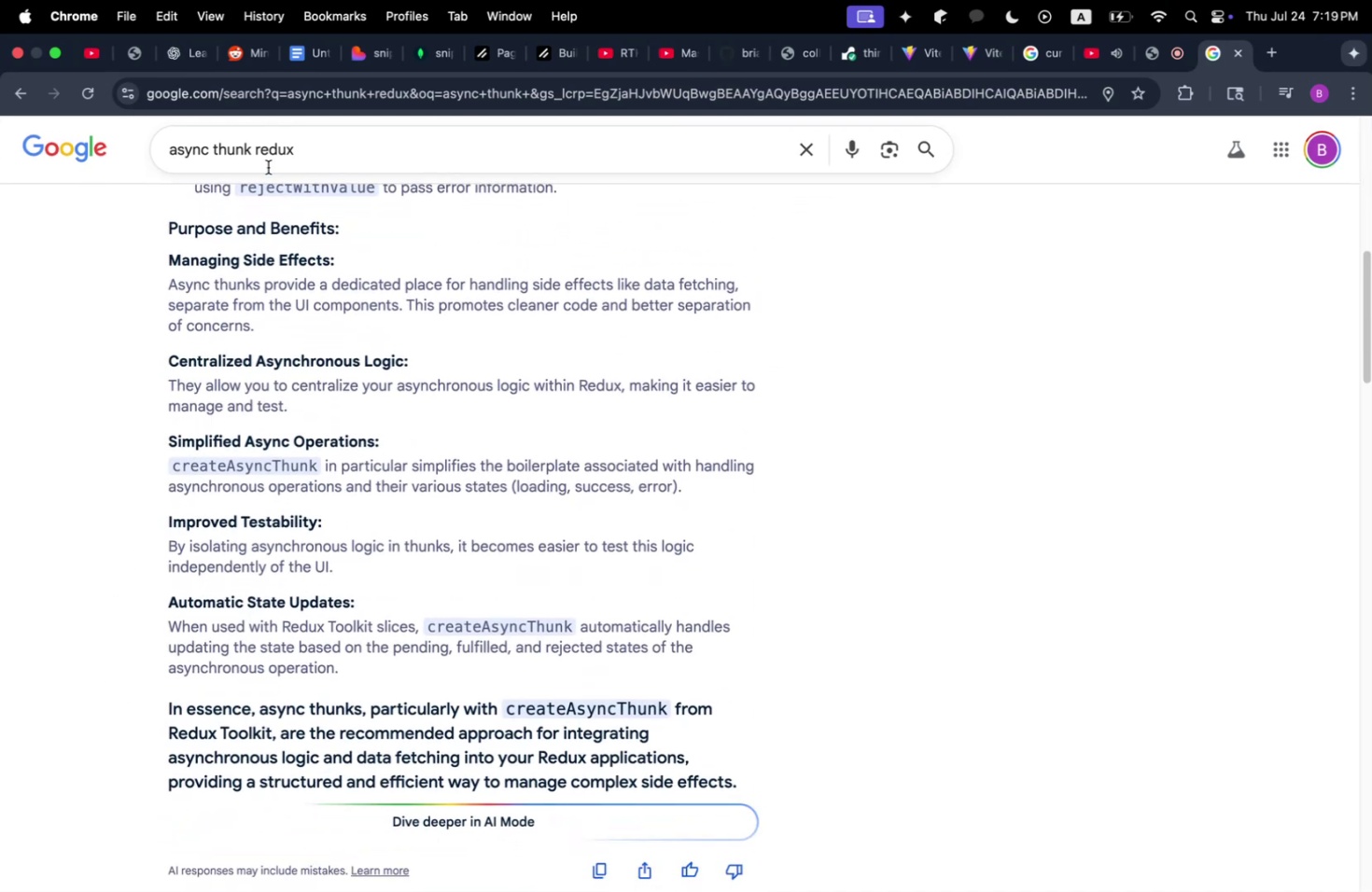 
double_click([270, 146])
 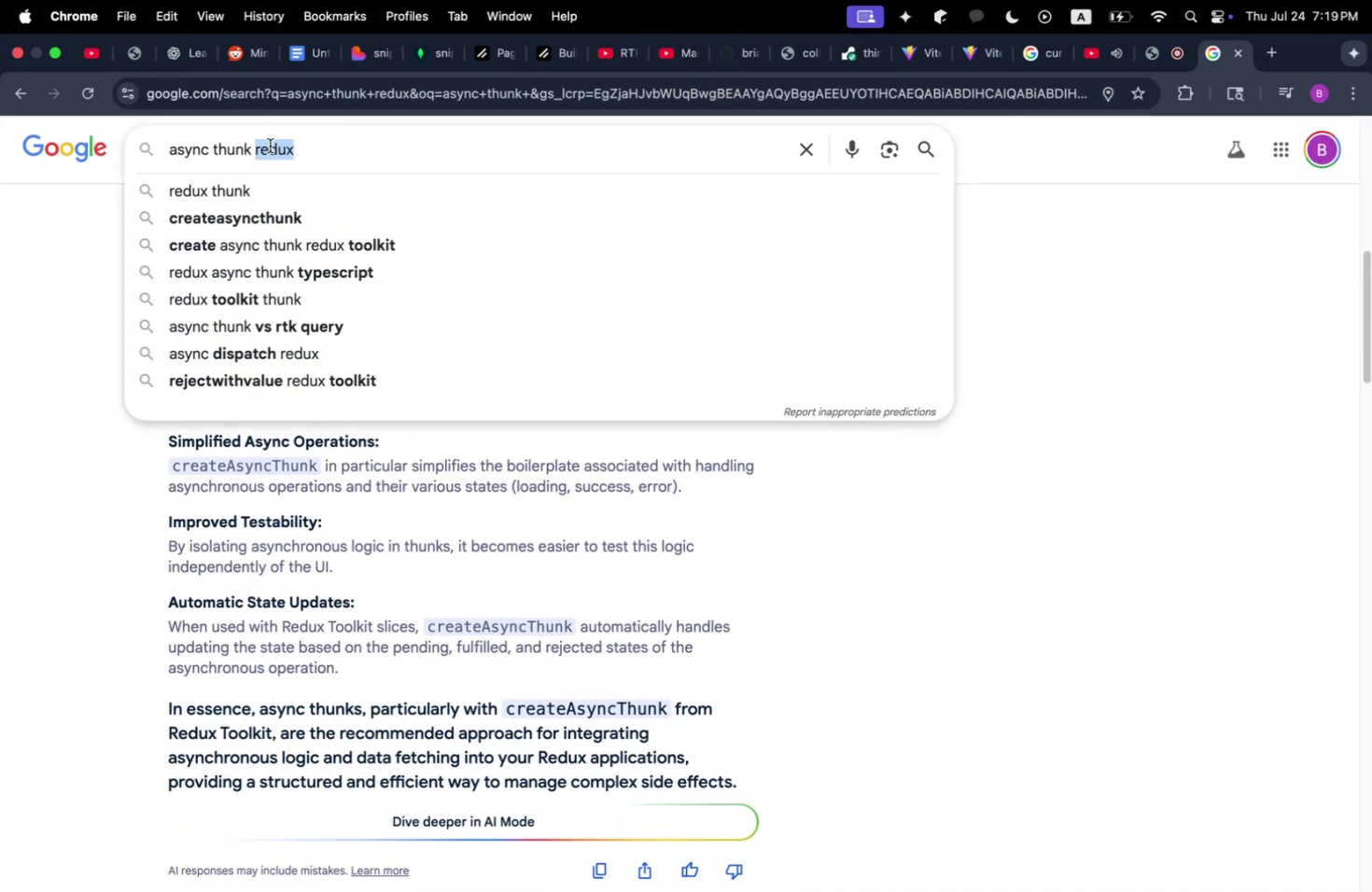 
type(VS RTK )
 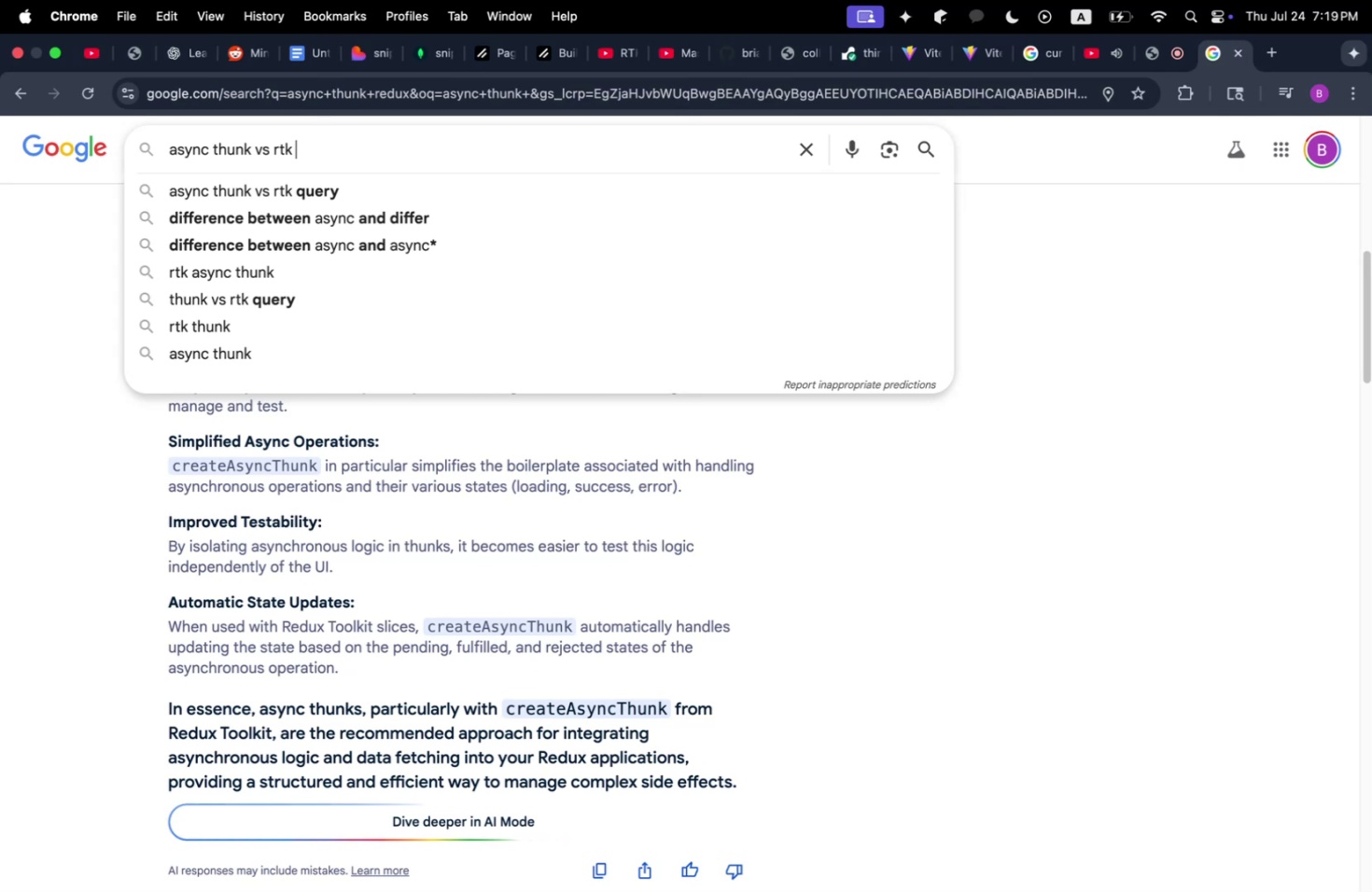 
key(Shift+ArrowDown)
 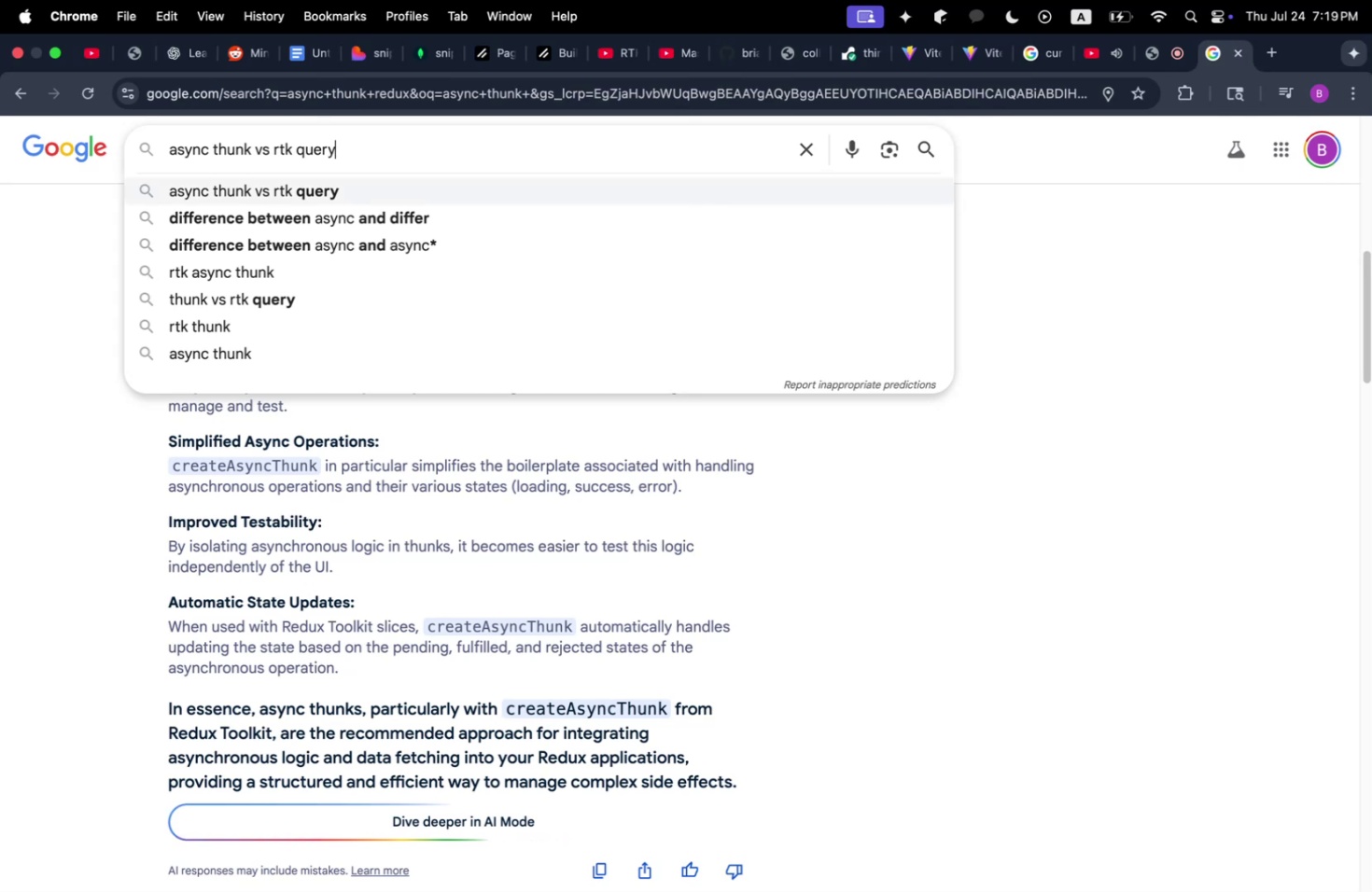 
key(Shift+Enter)
 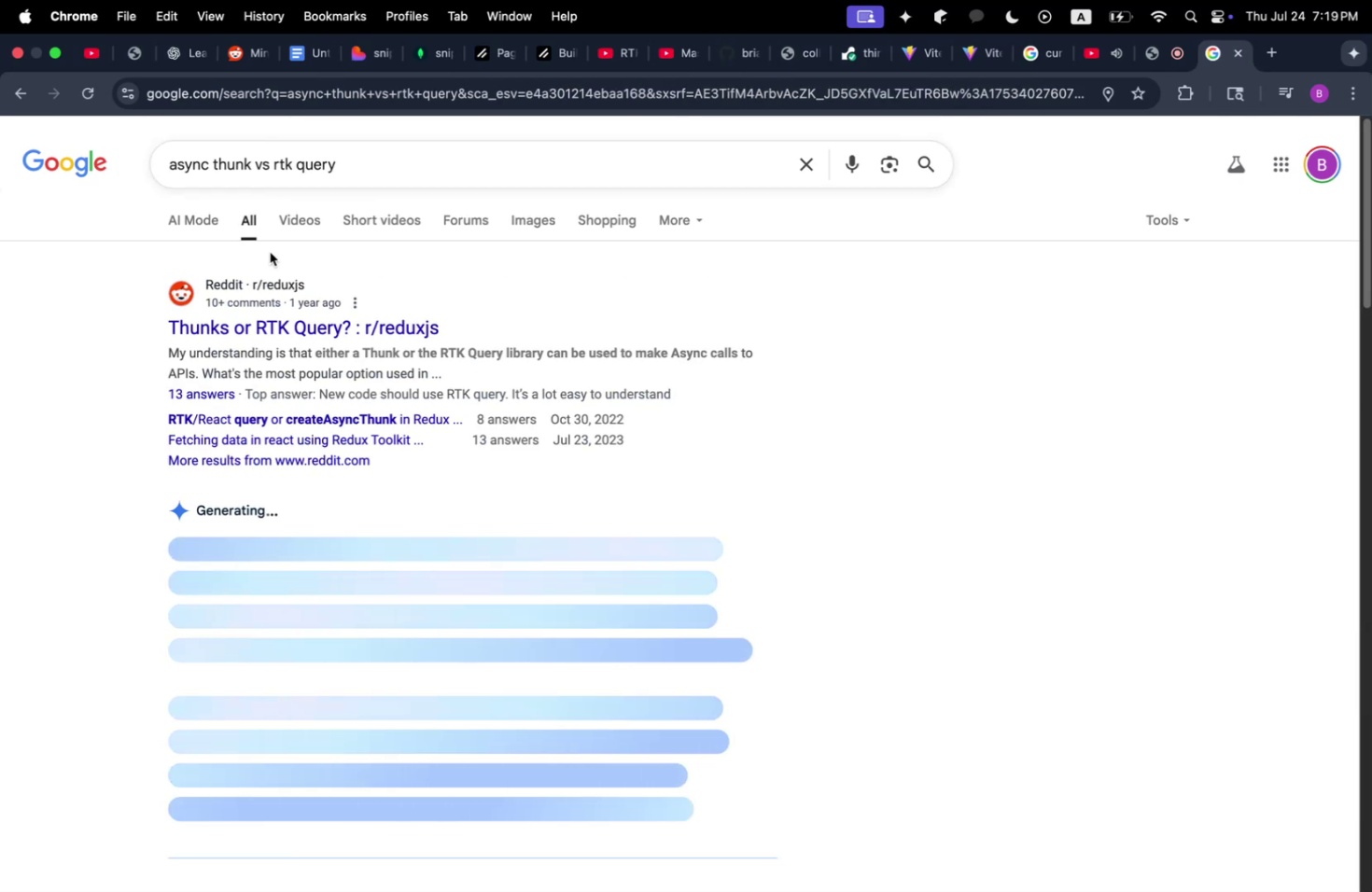 
left_click([260, 318])
 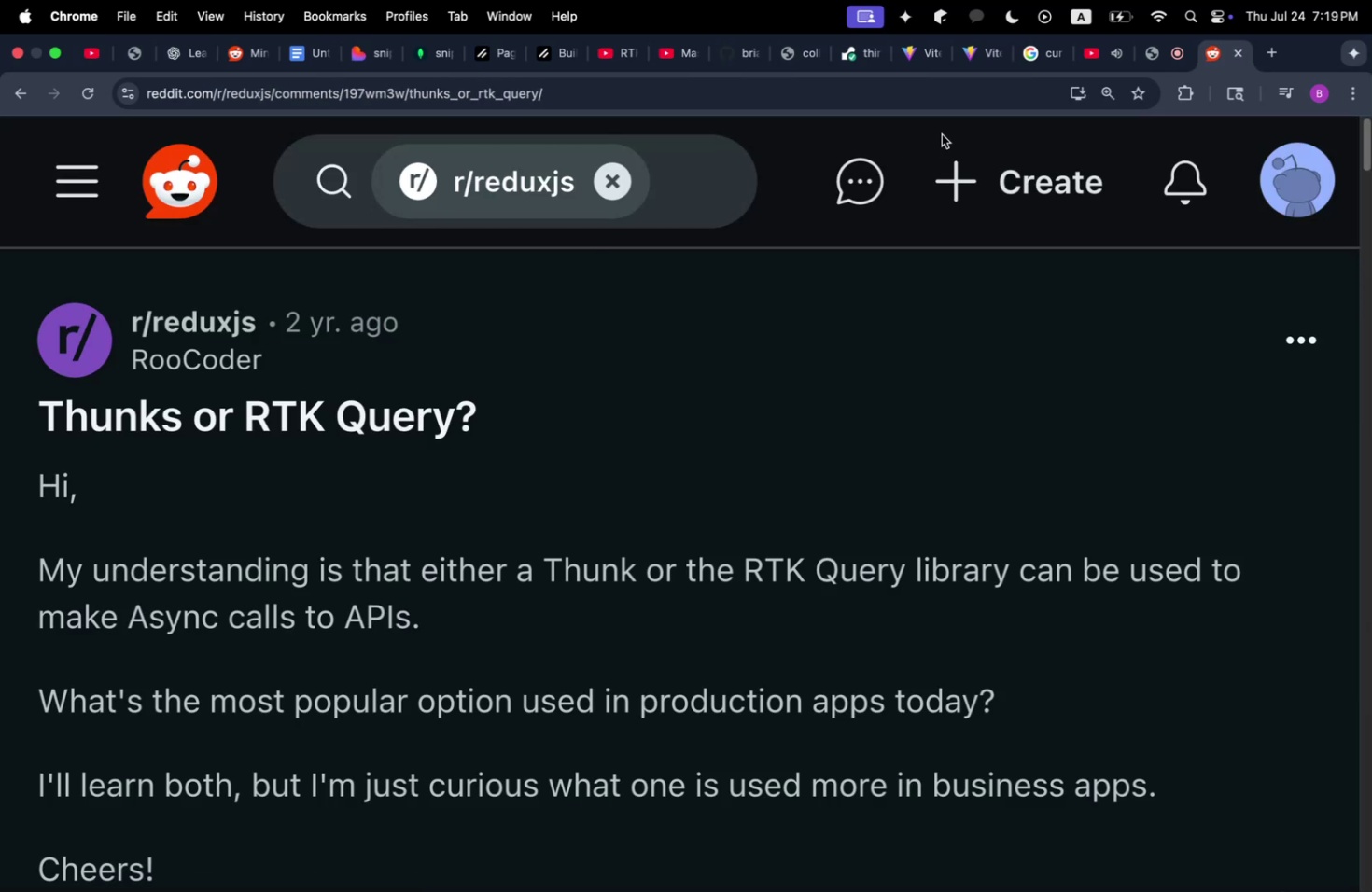 
left_click([1107, 89])
 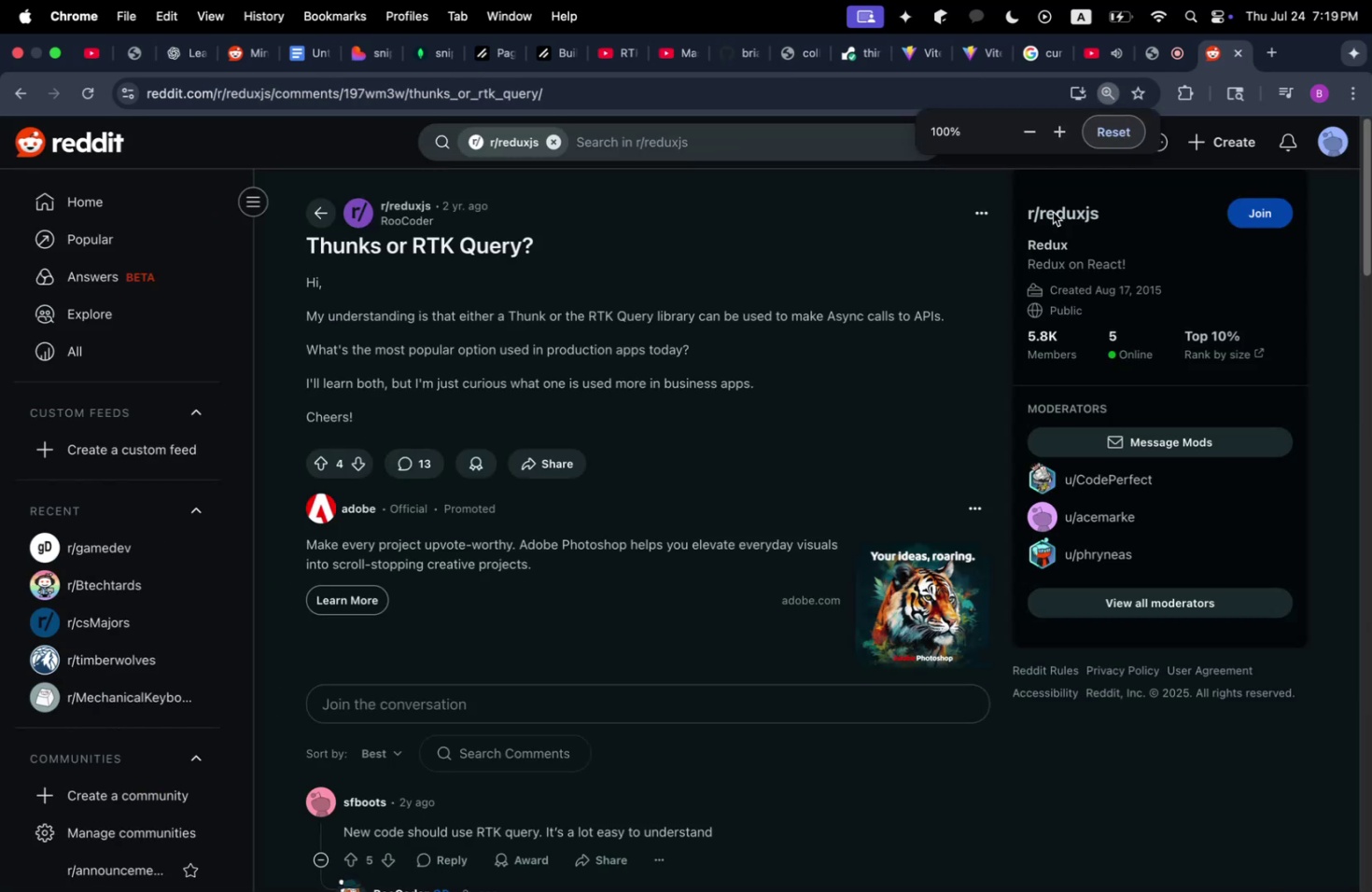 
scroll: coordinate [735, 374], scroll_direction: down, amount: 4.0
 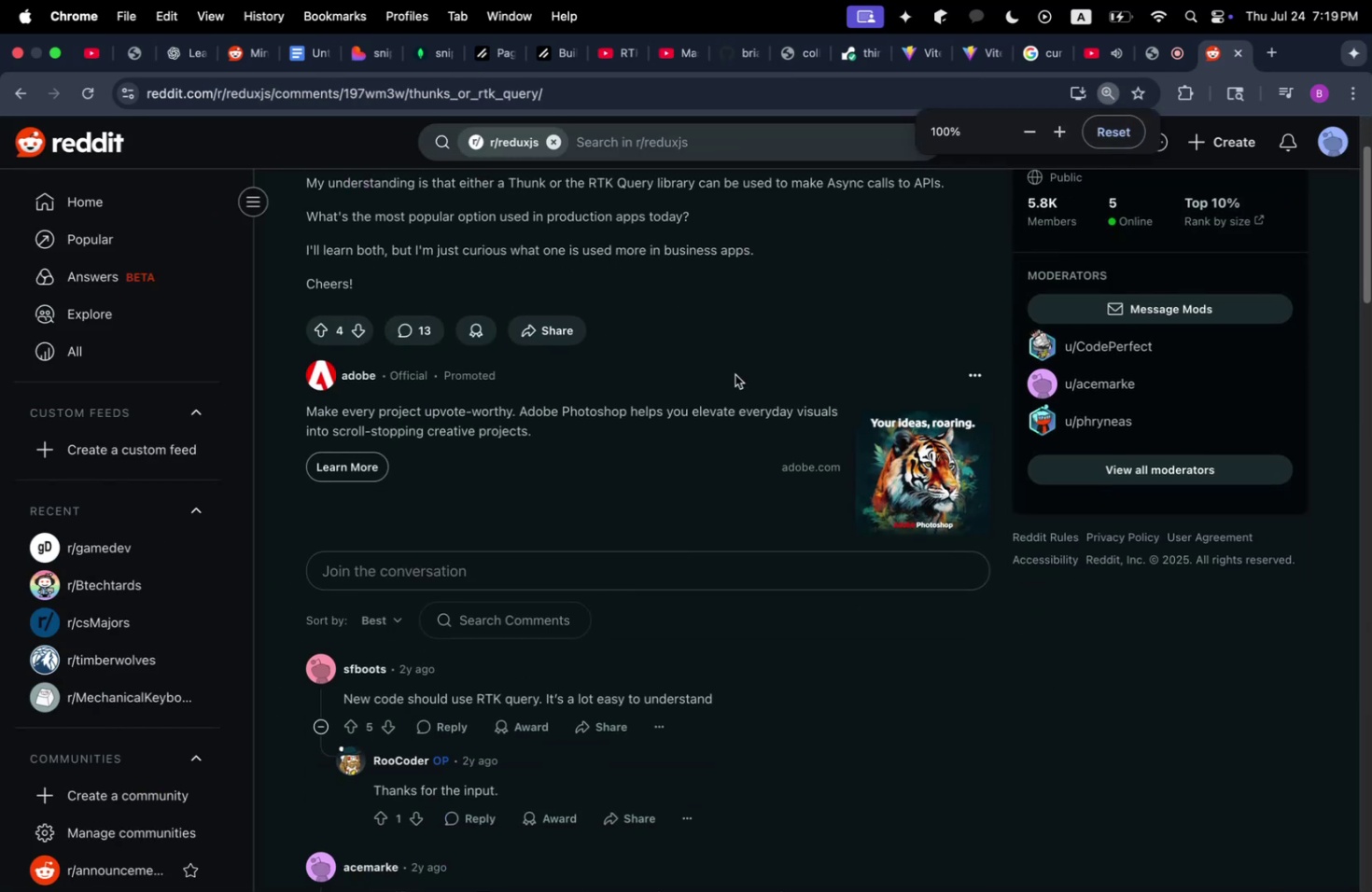 
scroll: coordinate [735, 374], scroll_direction: up, amount: 9.0
 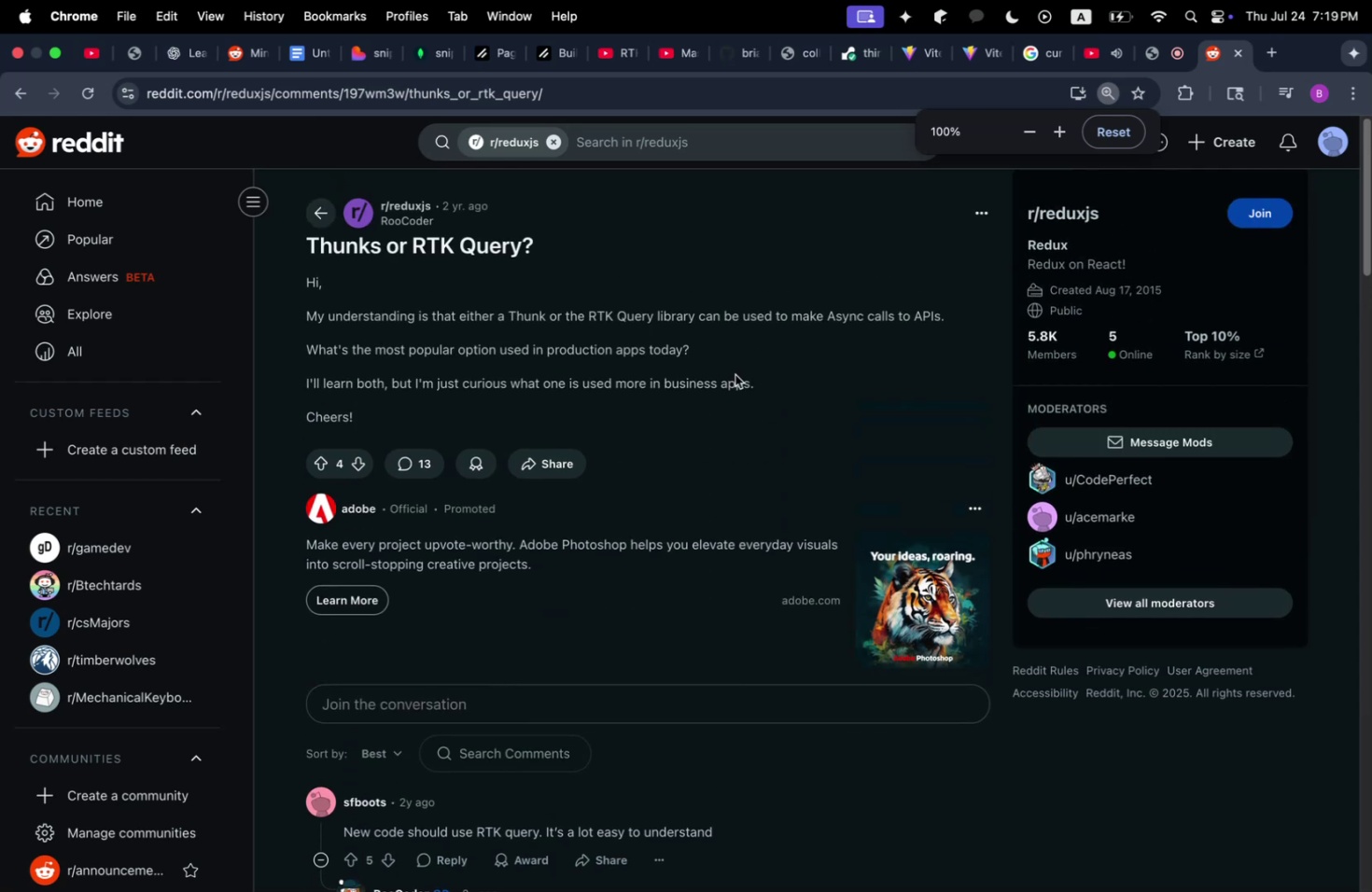 
key(Meta+Shift+CommandLeft)
 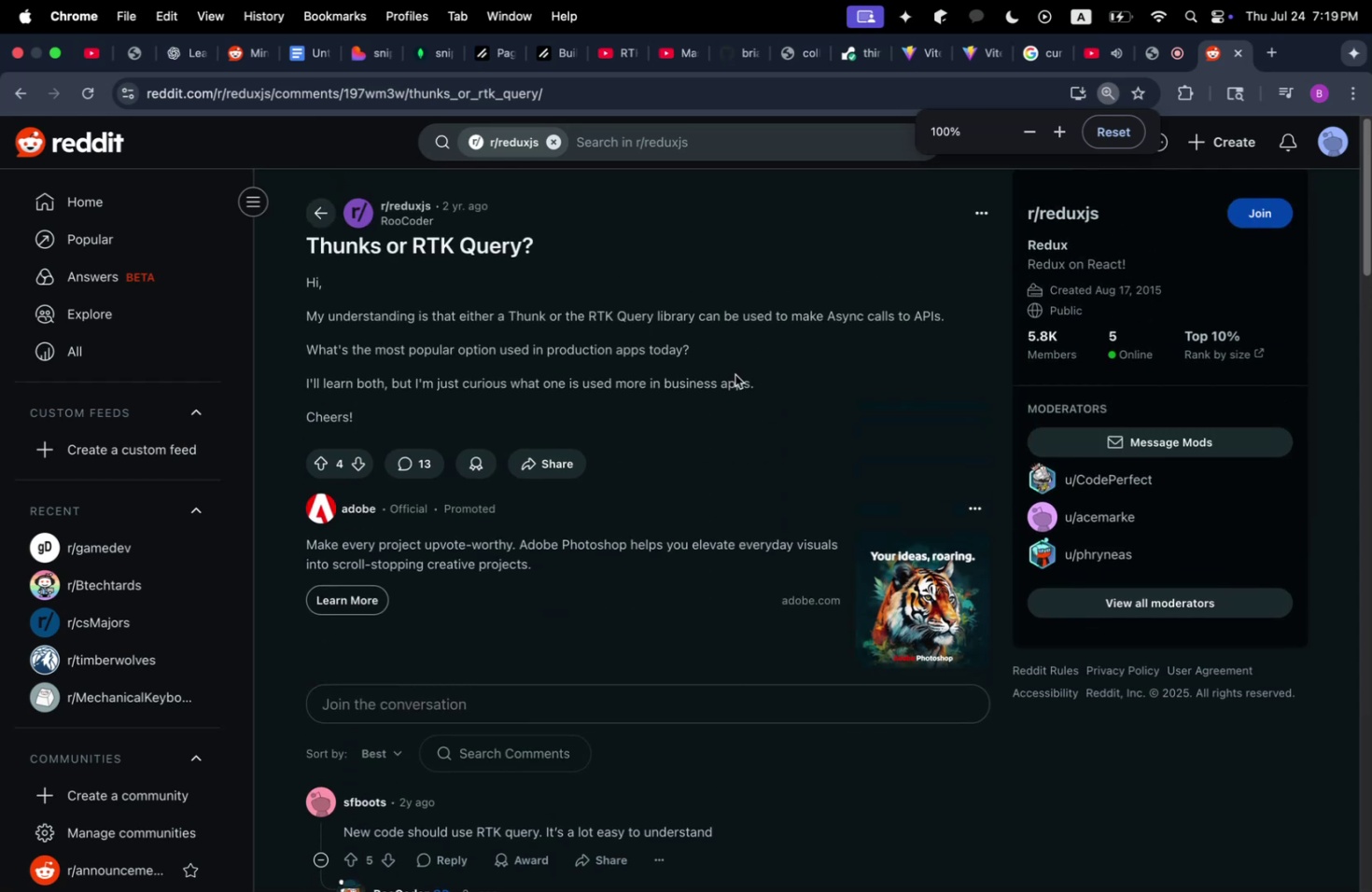 
key(Meta+Shift+Tab)
 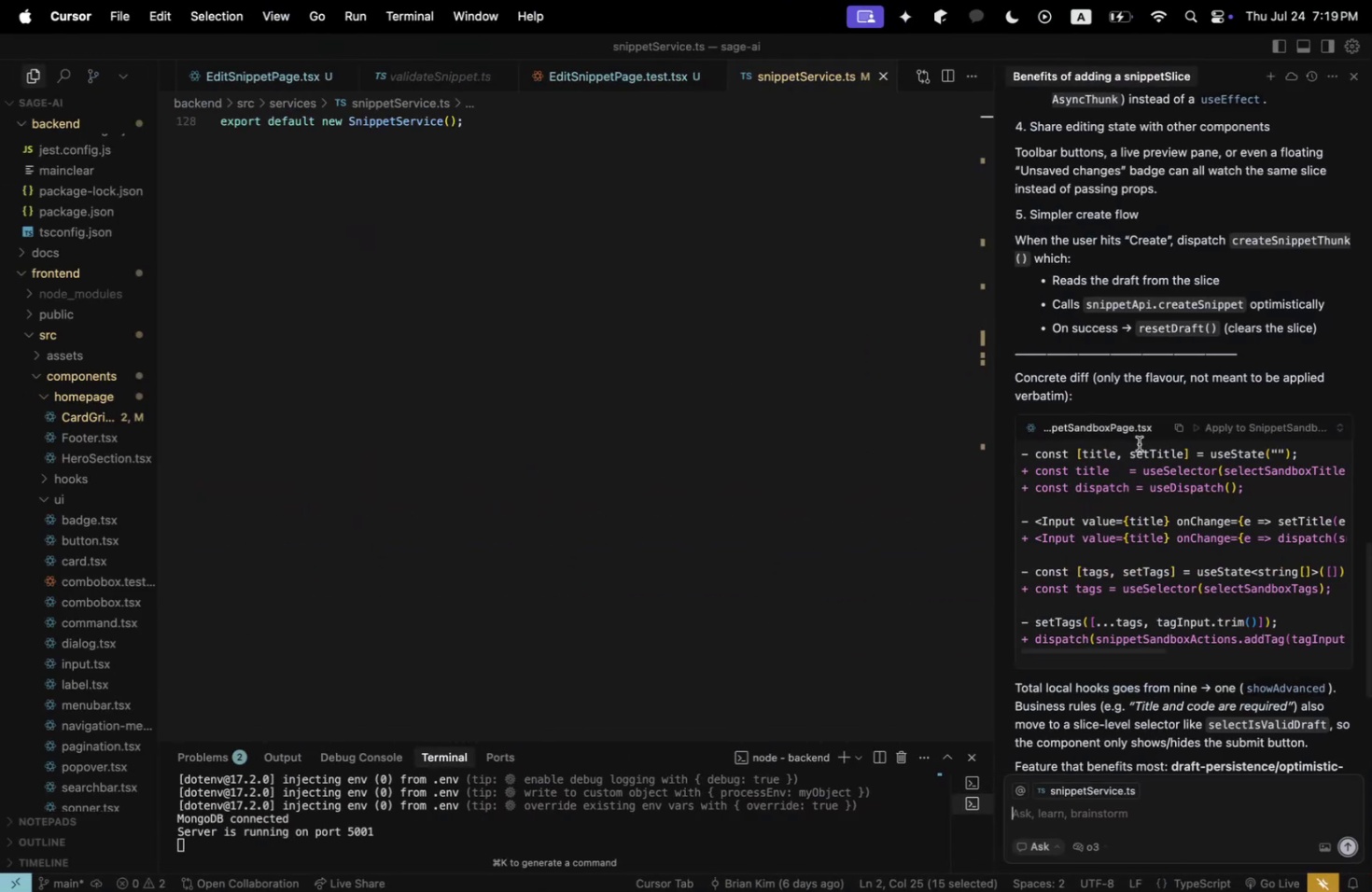 
scroll: coordinate [1136, 446], scroll_direction: up, amount: 2.0
 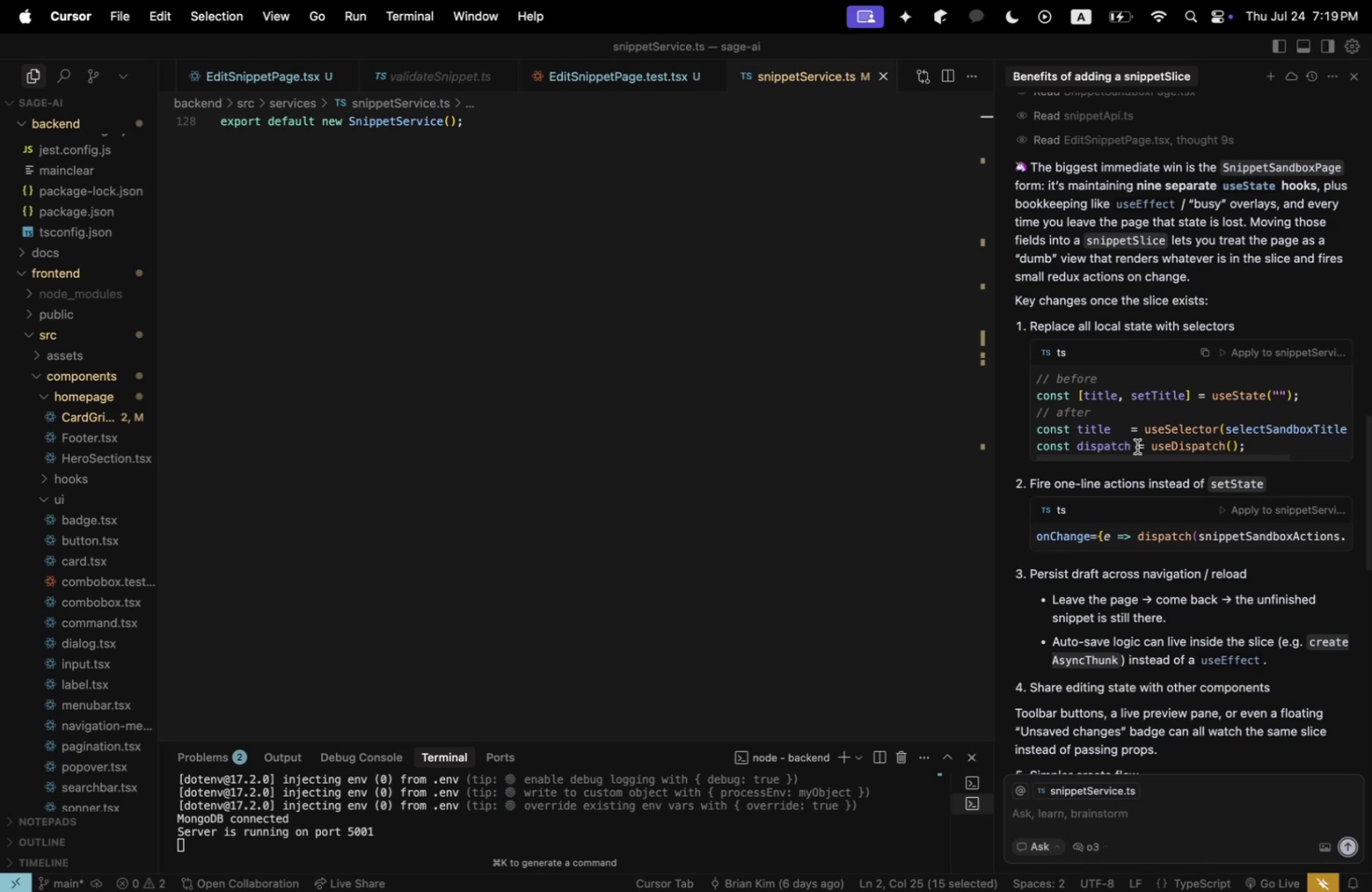 
wait(8.31)
 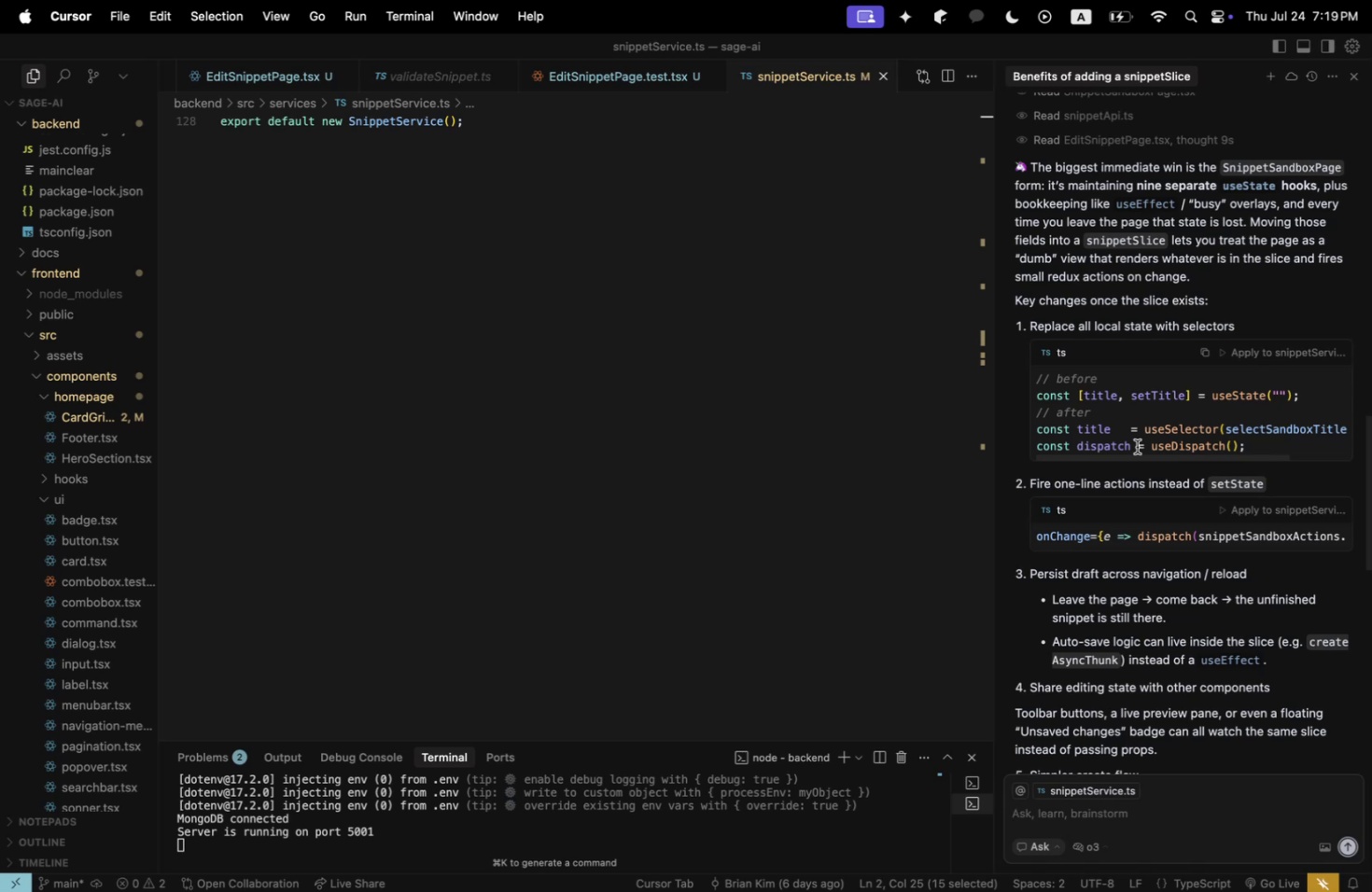 
left_click([878, 77])
 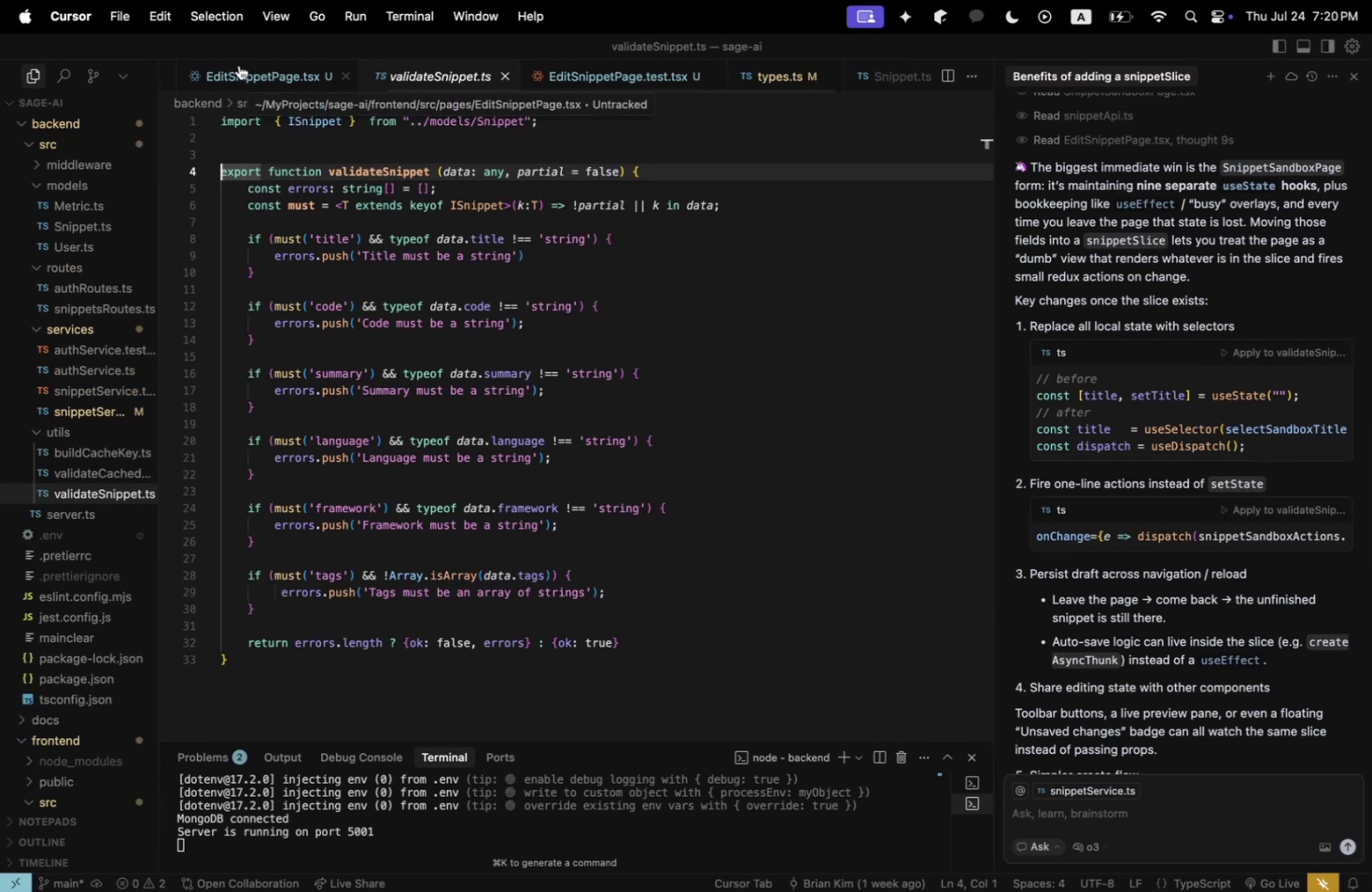 
left_click([257, 77])
 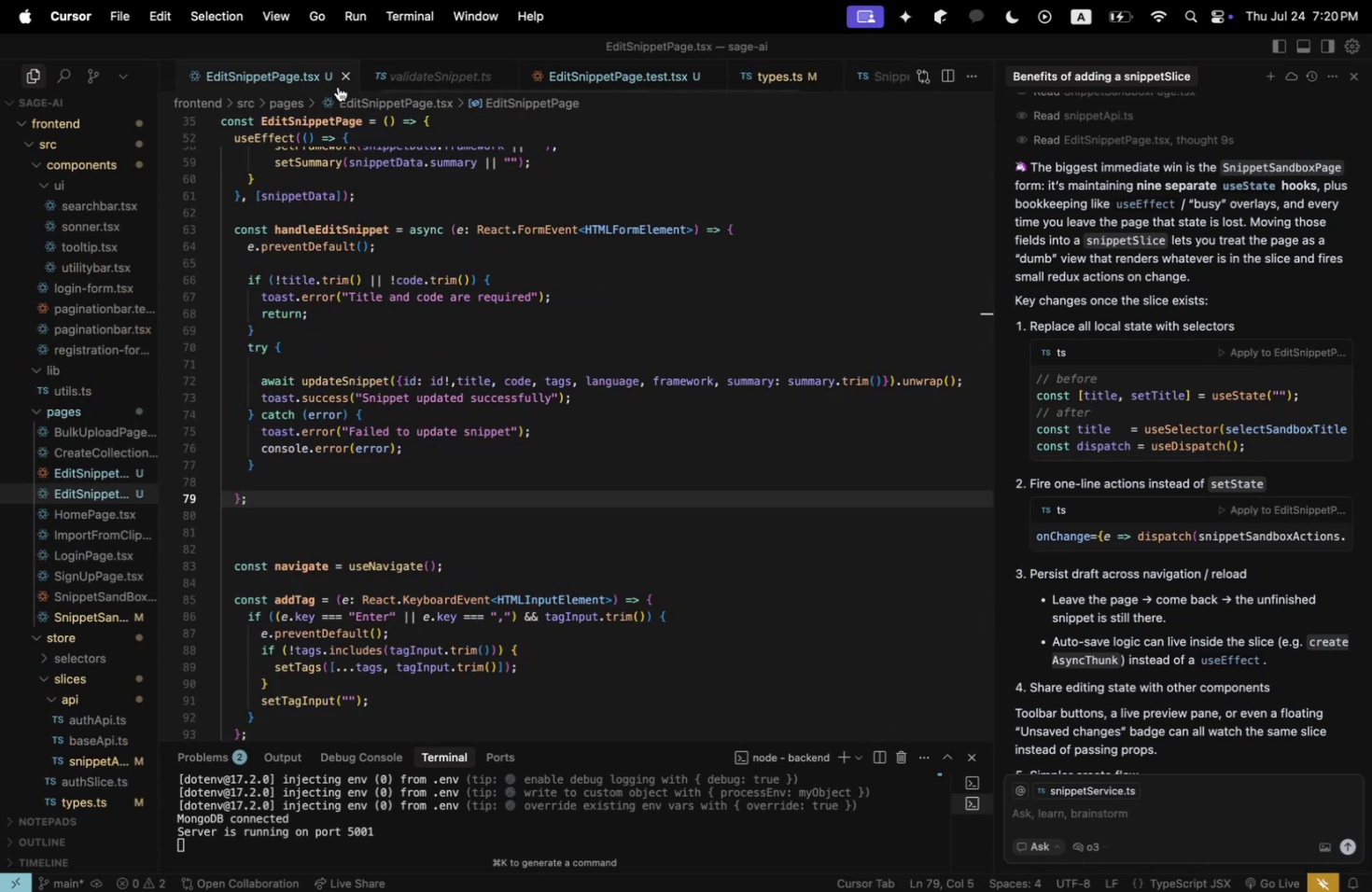 
left_click([342, 81])
 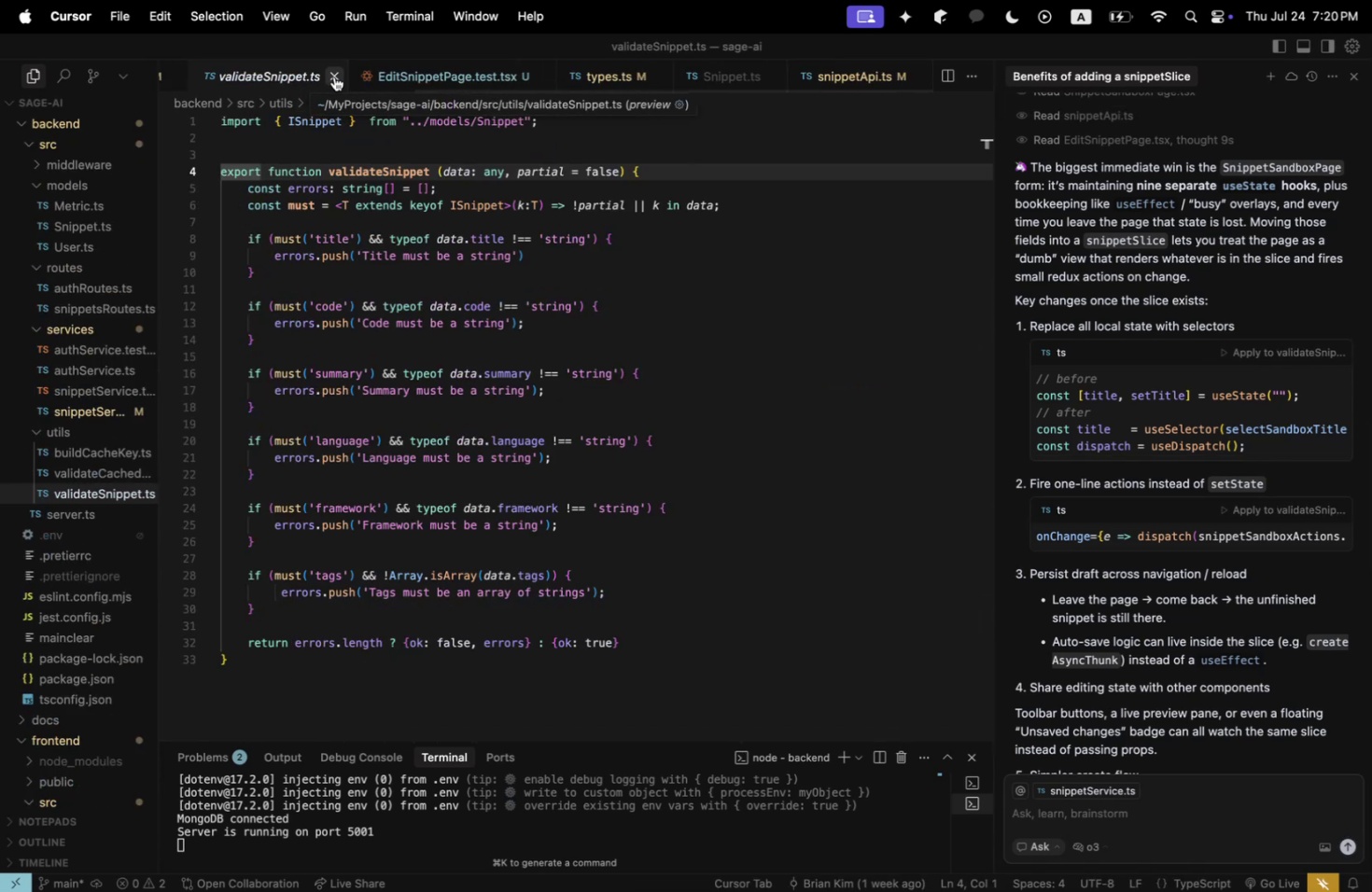 
left_click([336, 77])
 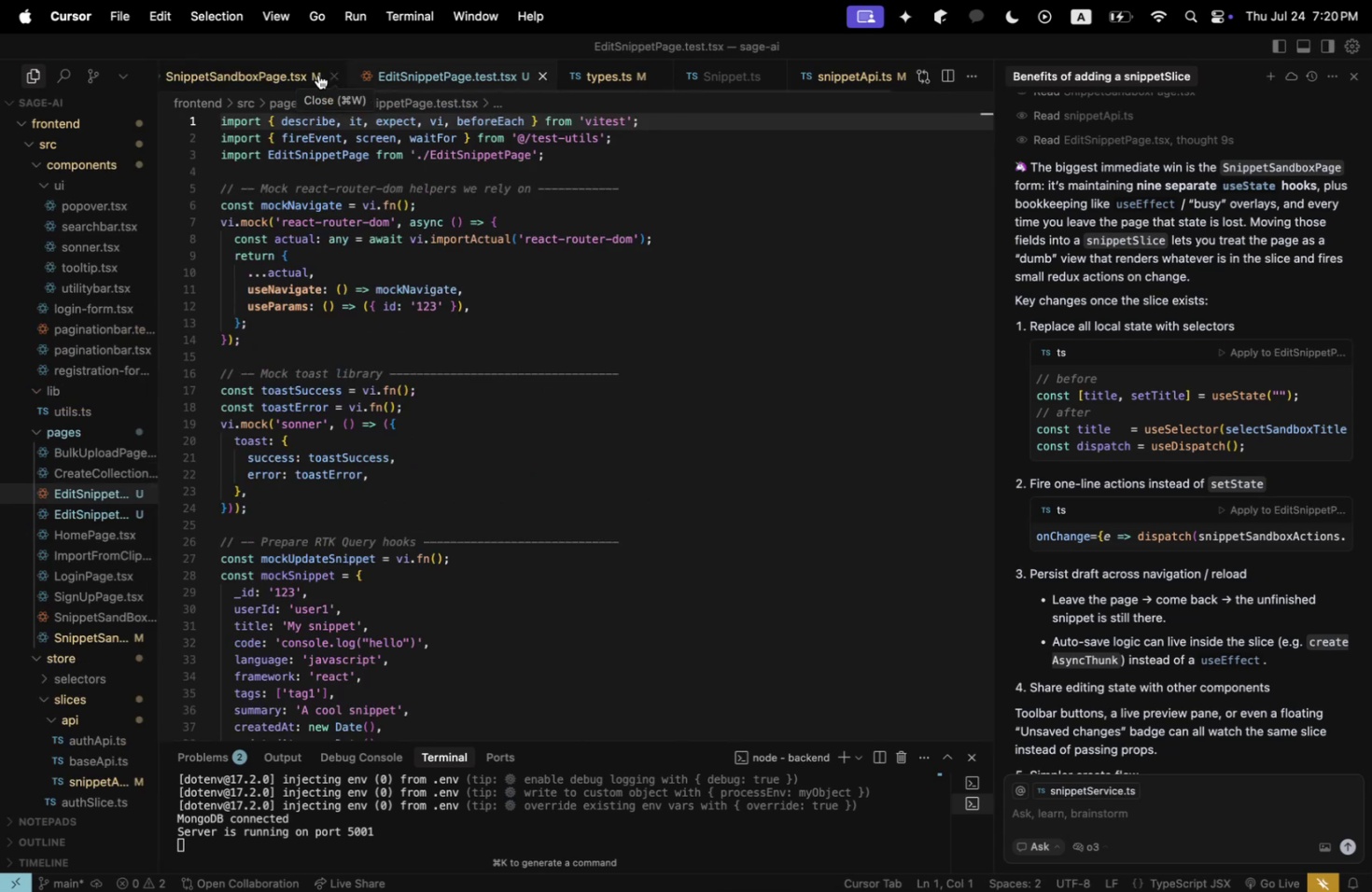 
left_click([250, 75])
 